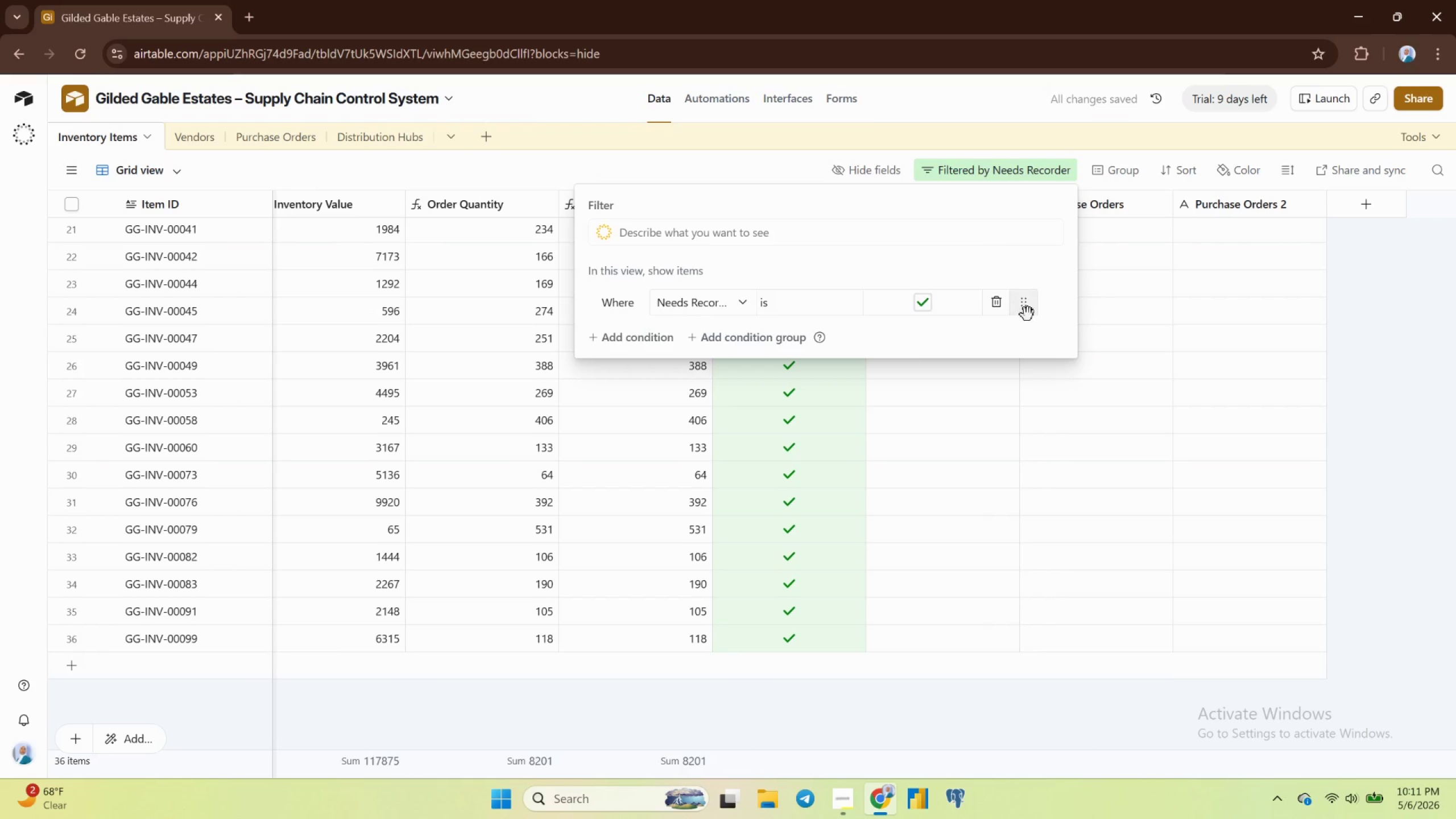 
left_click([921, 693])
 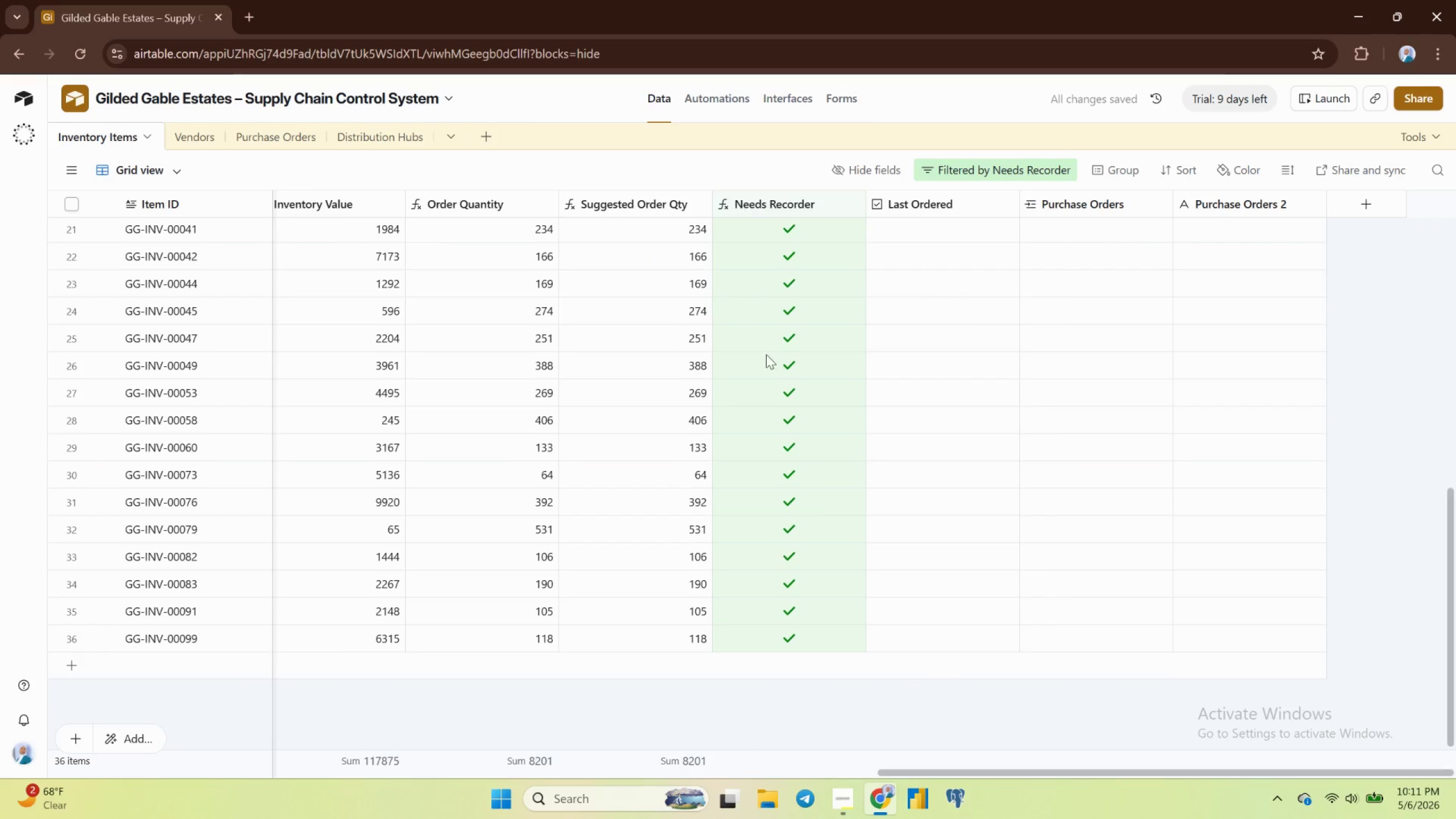 
scroll: coordinate [764, 347], scroll_direction: up, amount: 27.0
 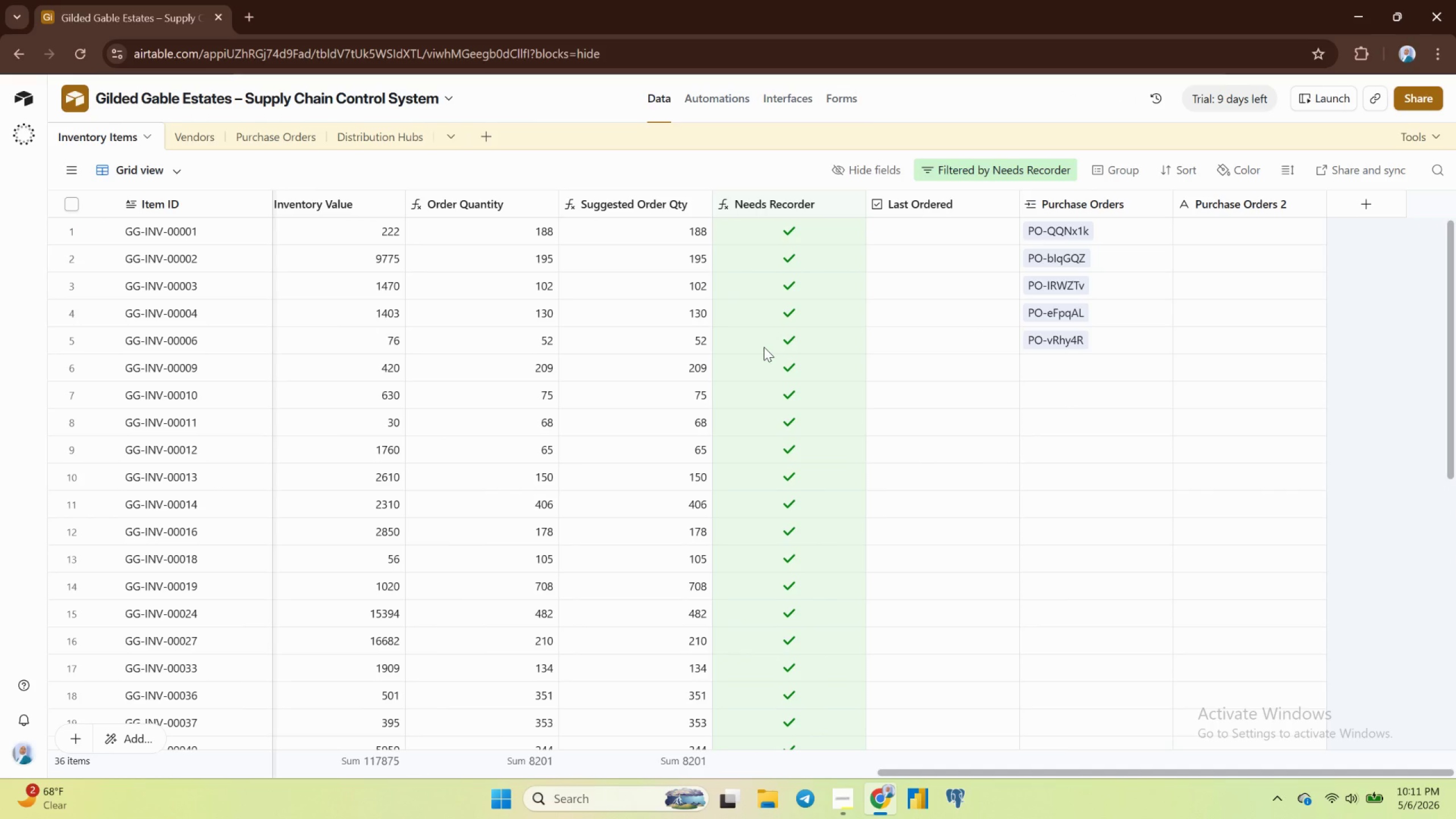 
scroll: coordinate [764, 347], scroll_direction: down, amount: 10.0
 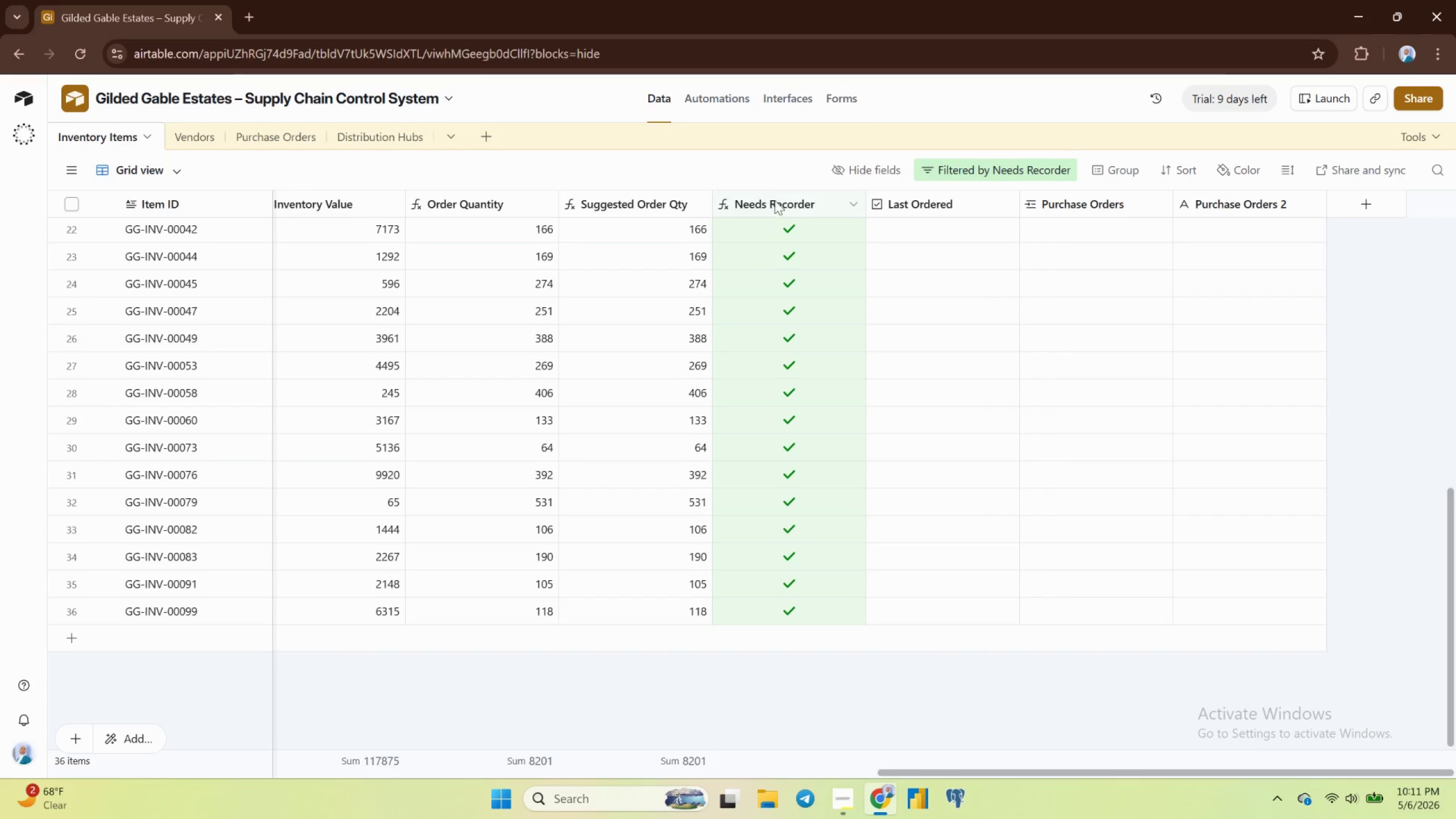 
left_click([777, 206])
 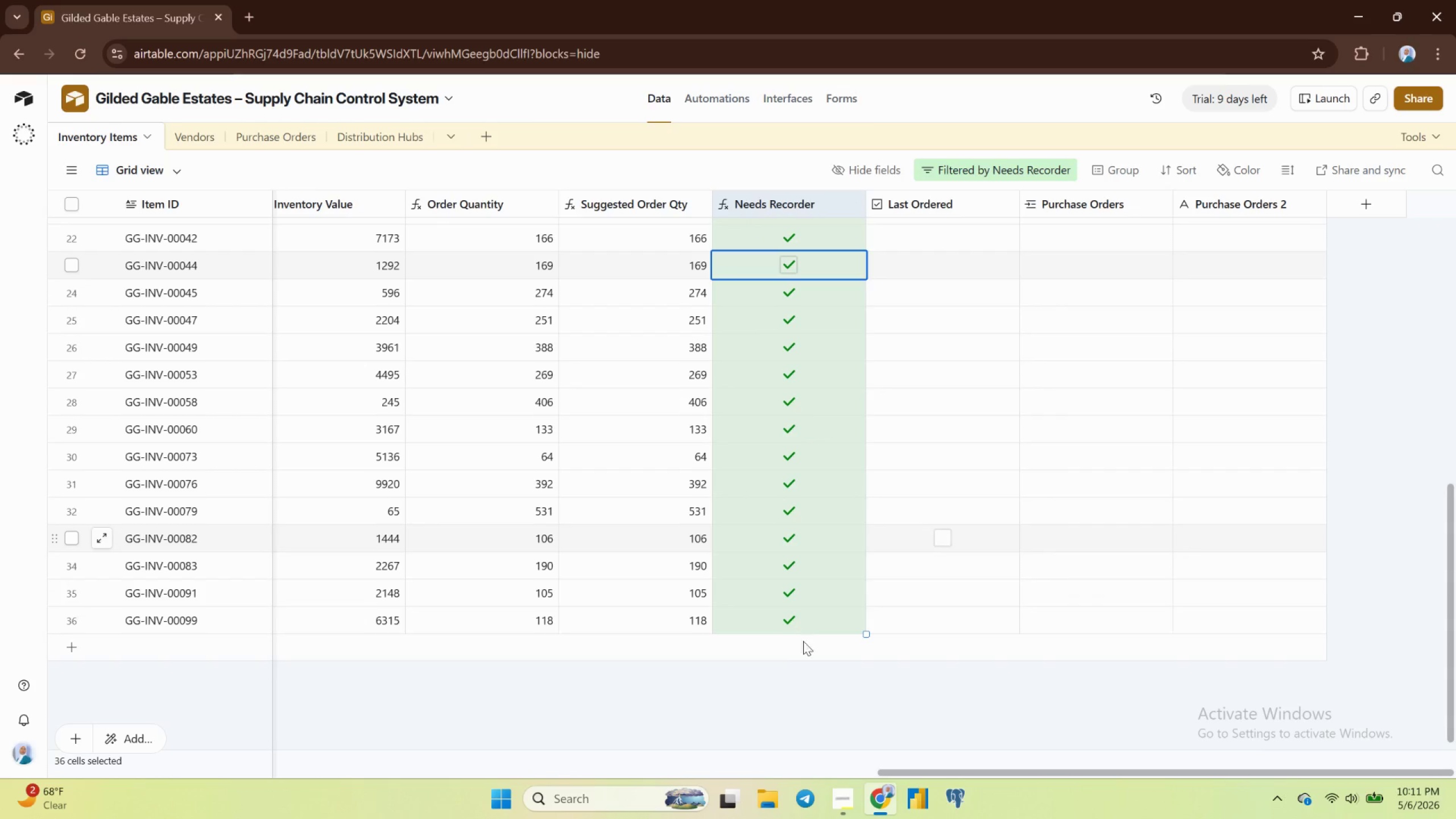 
wait(5.73)
 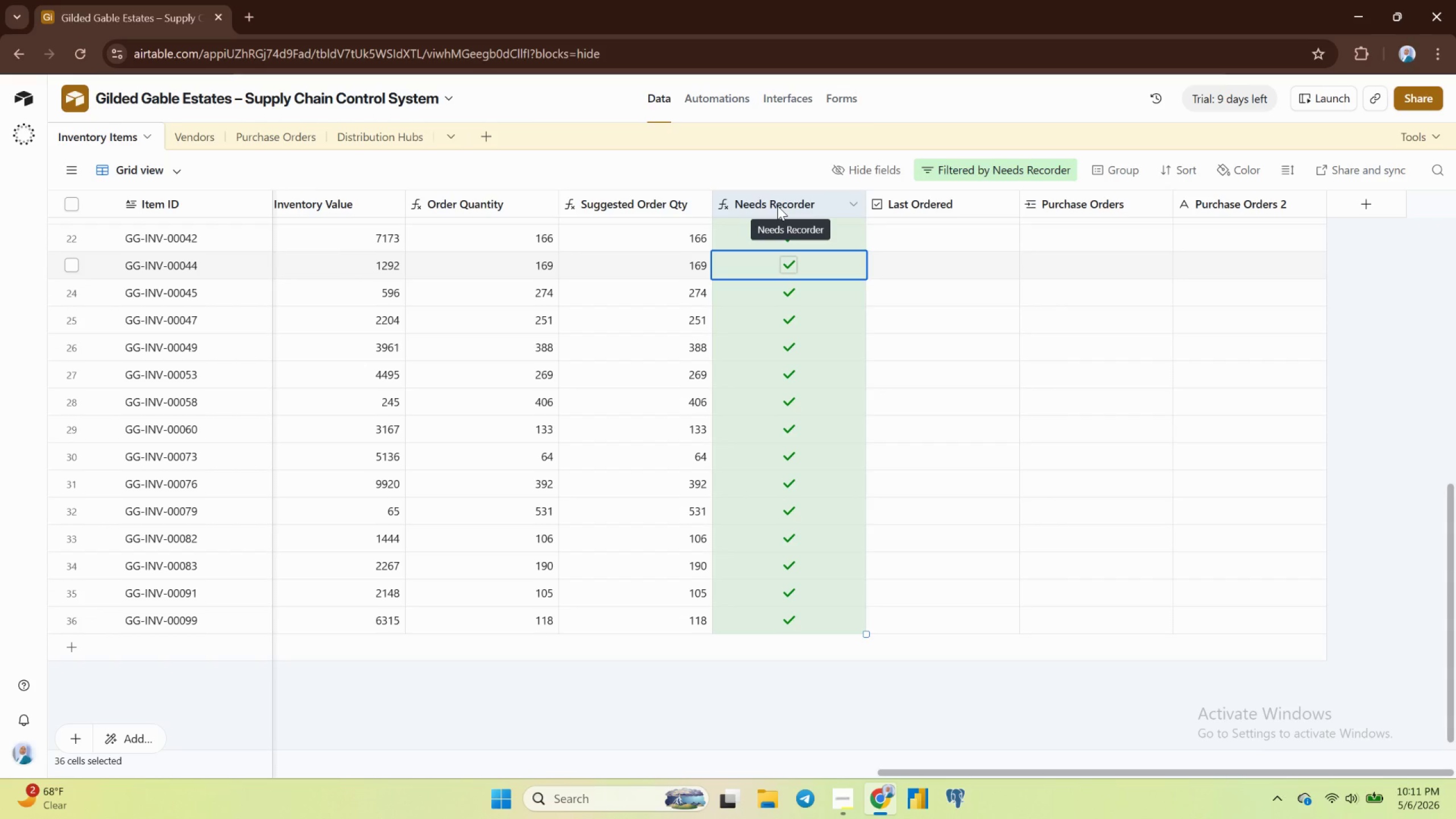 
scroll: coordinate [817, 666], scroll_direction: down, amount: 7.0
 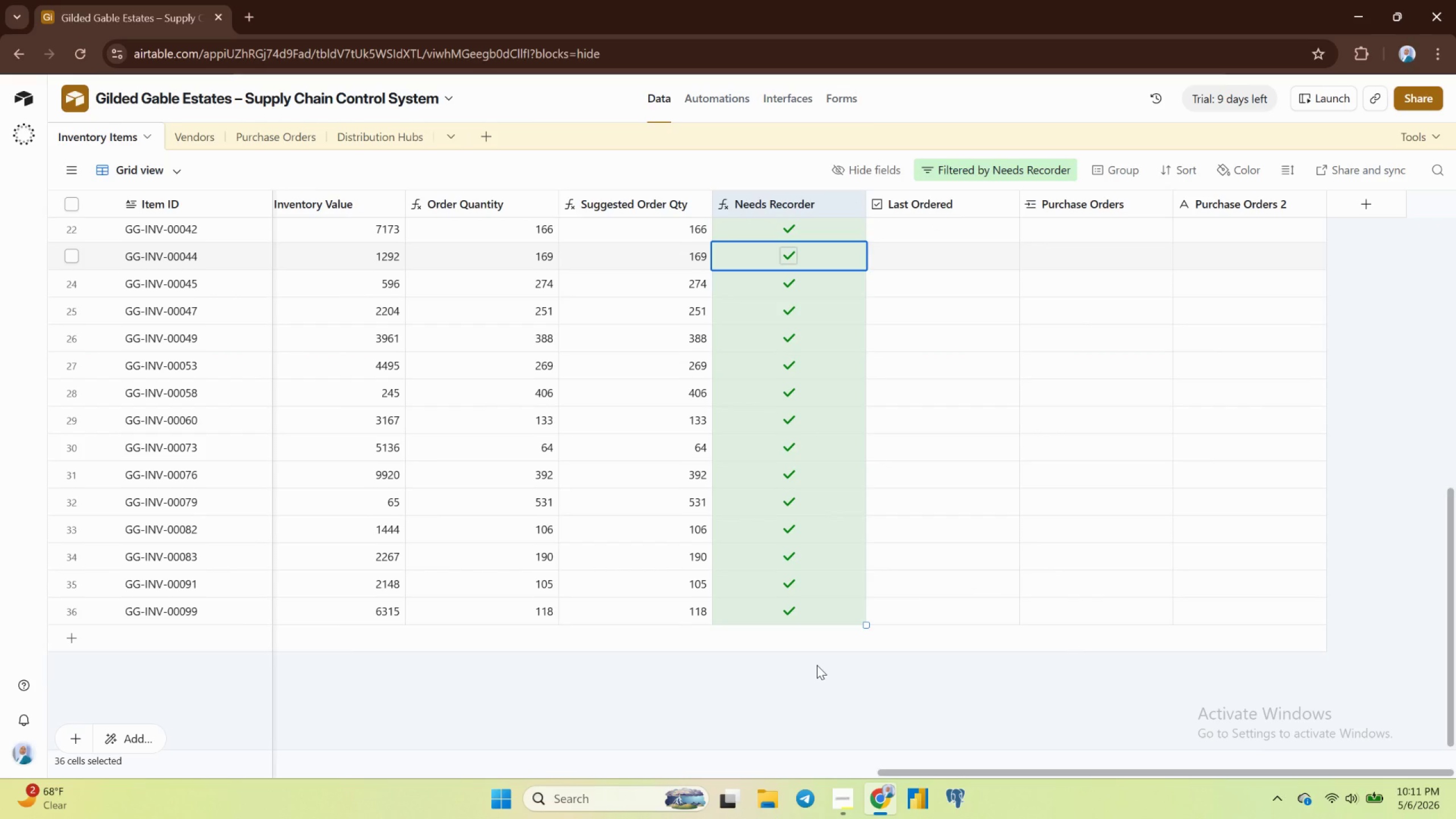 
left_click([817, 665])
 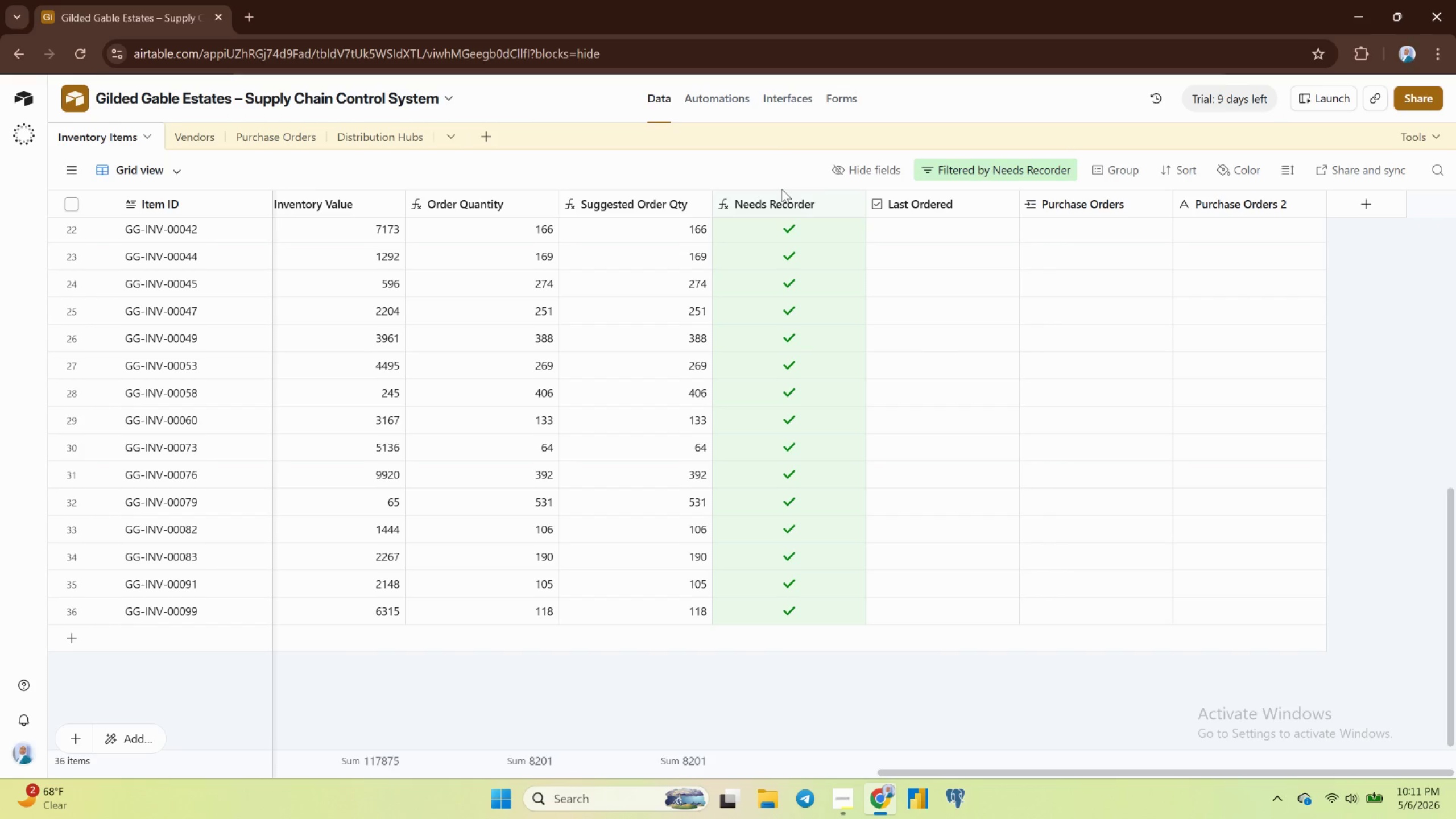 
mouse_move([835, 212])
 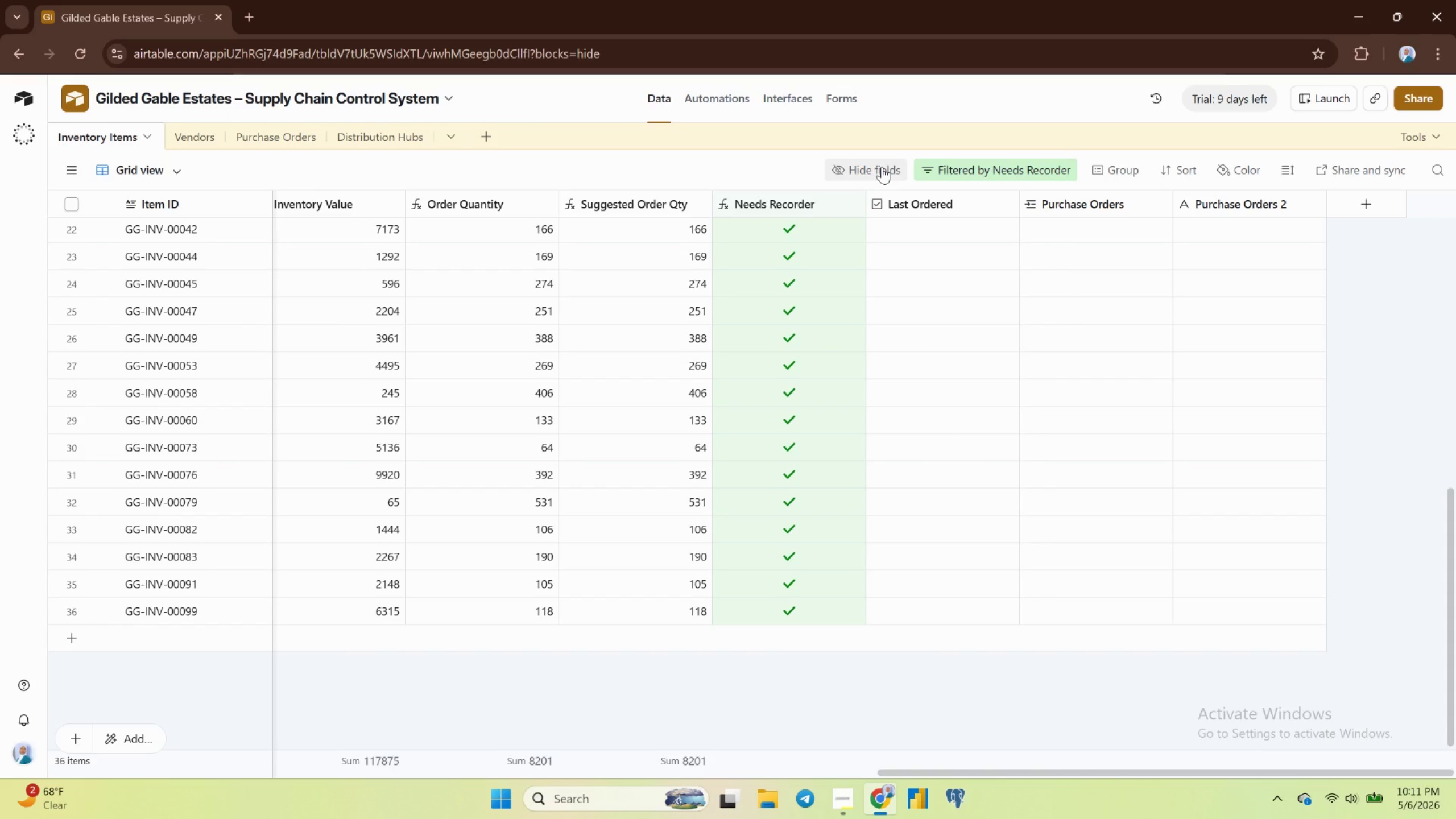 
left_click([938, 167])
 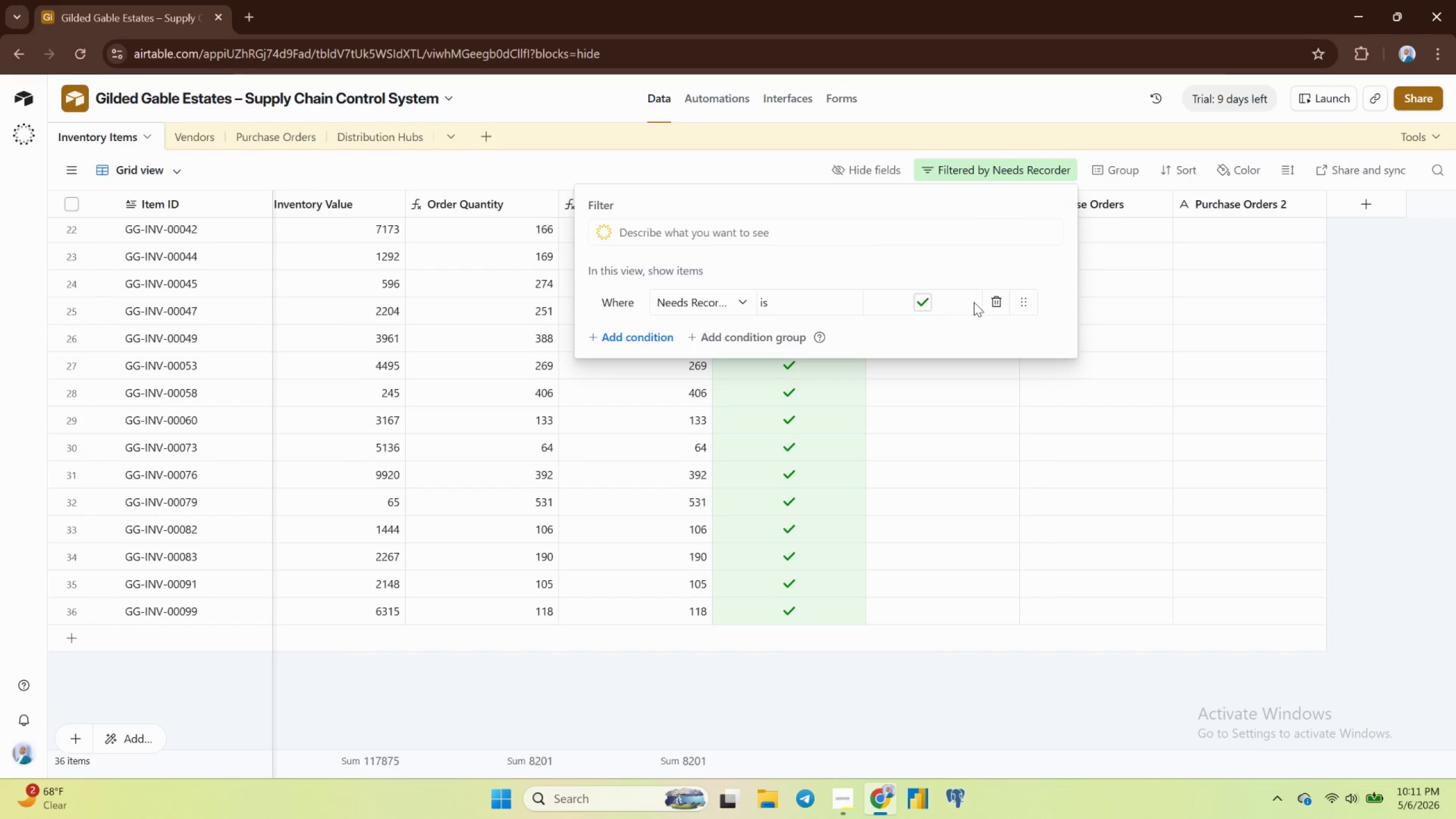 
left_click([999, 300])
 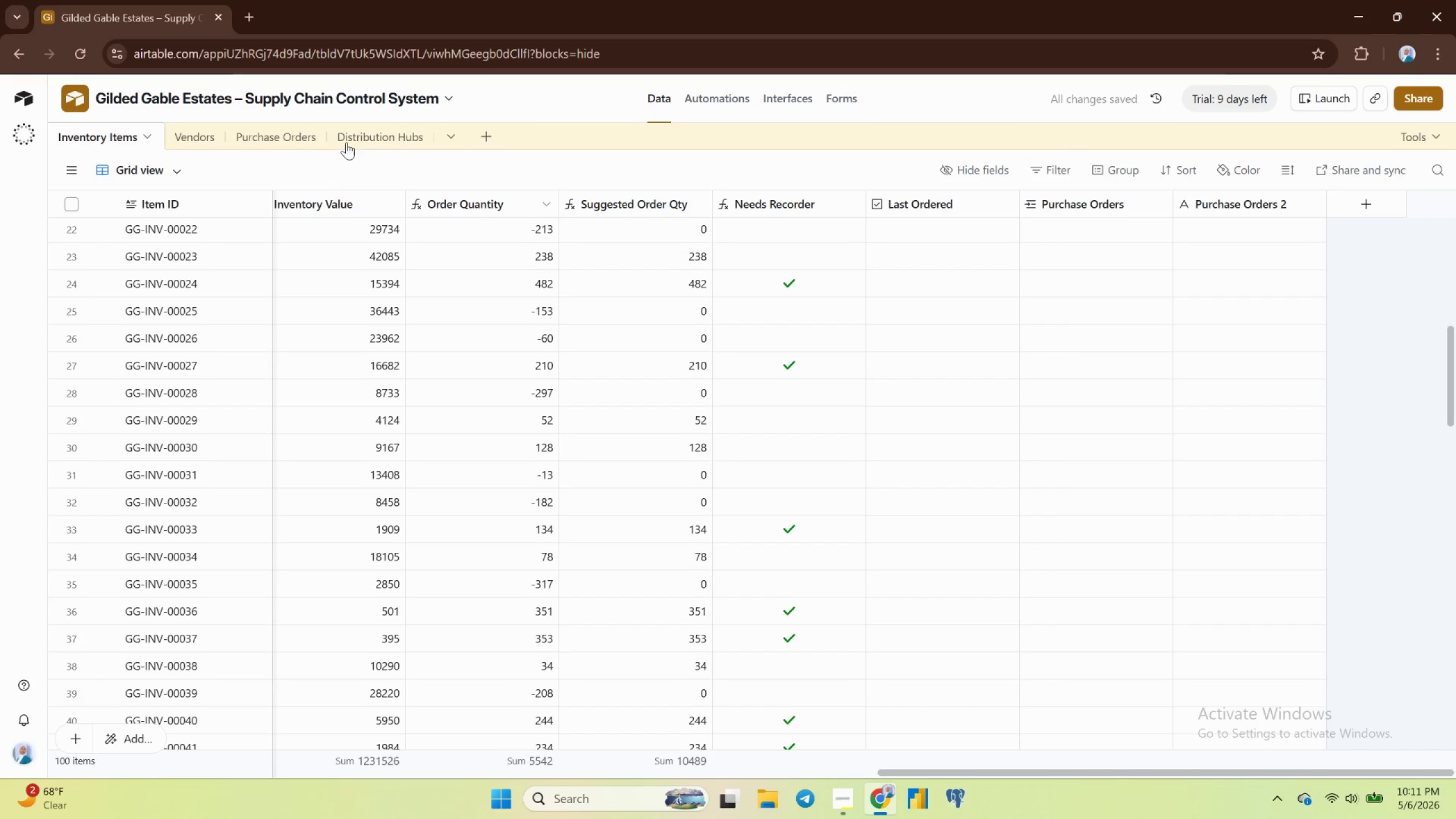 
left_click([300, 144])
 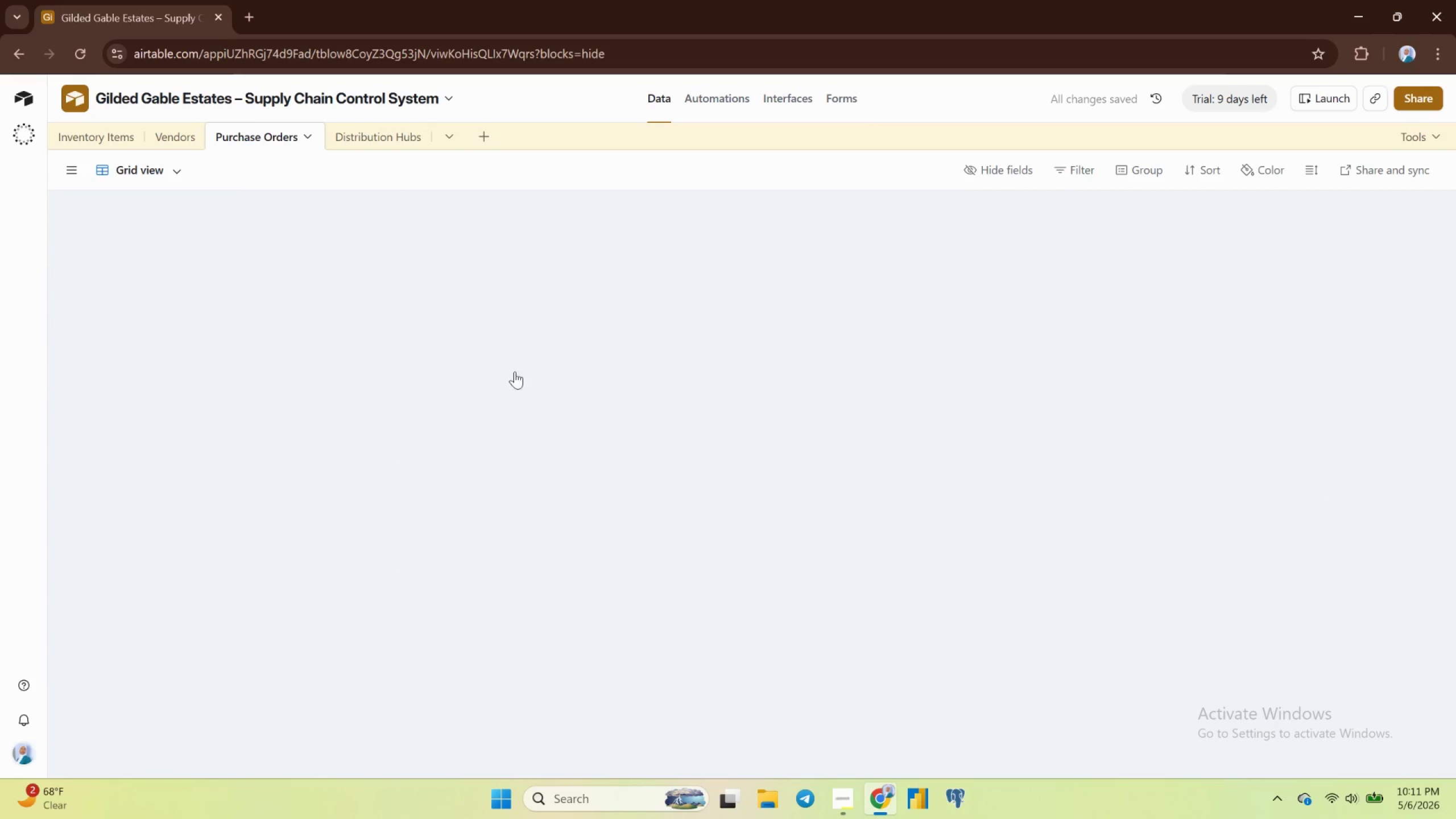 
mouse_move([418, 382])
 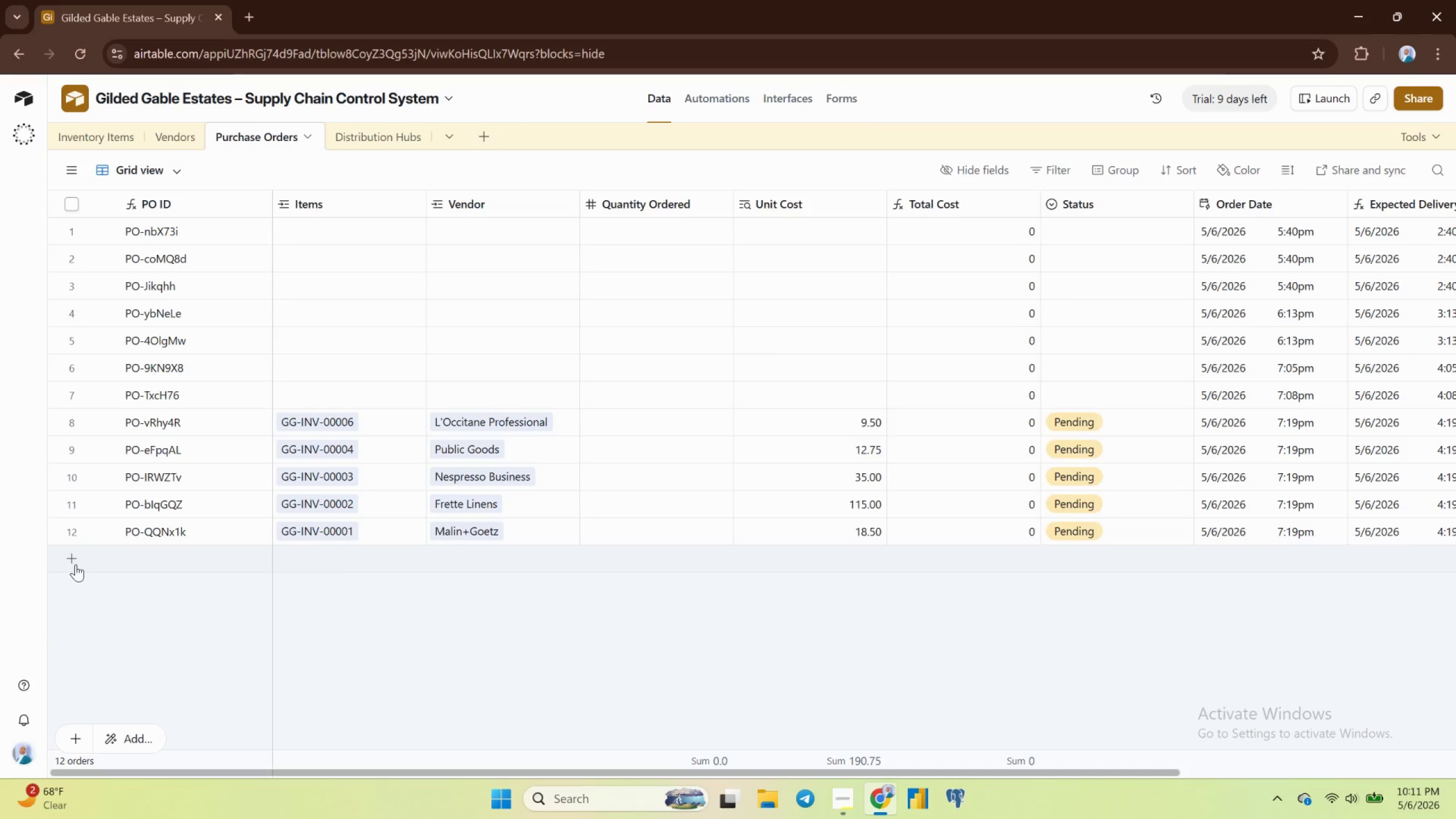 
left_click([73, 559])
 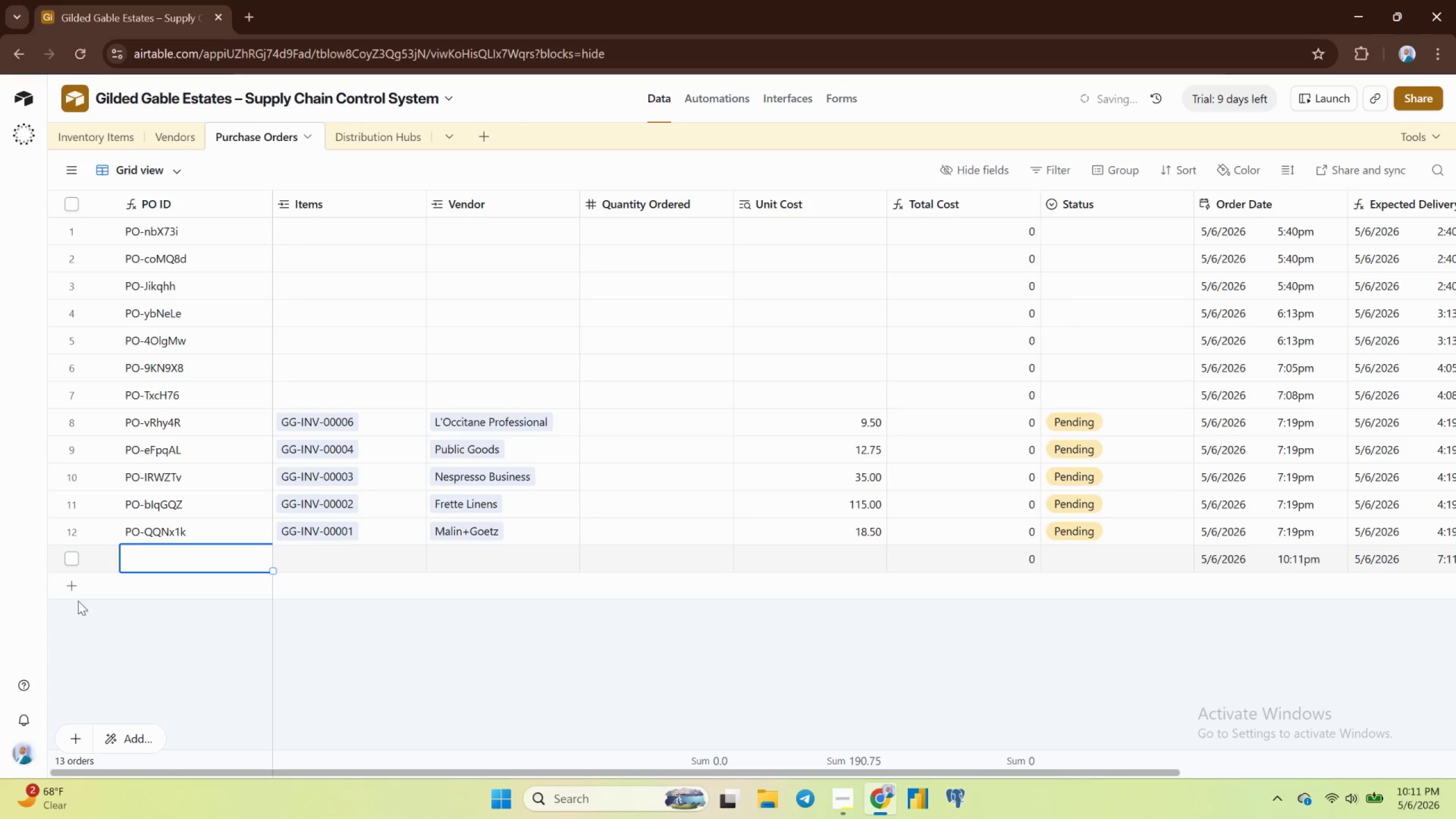 
left_click([75, 589])
 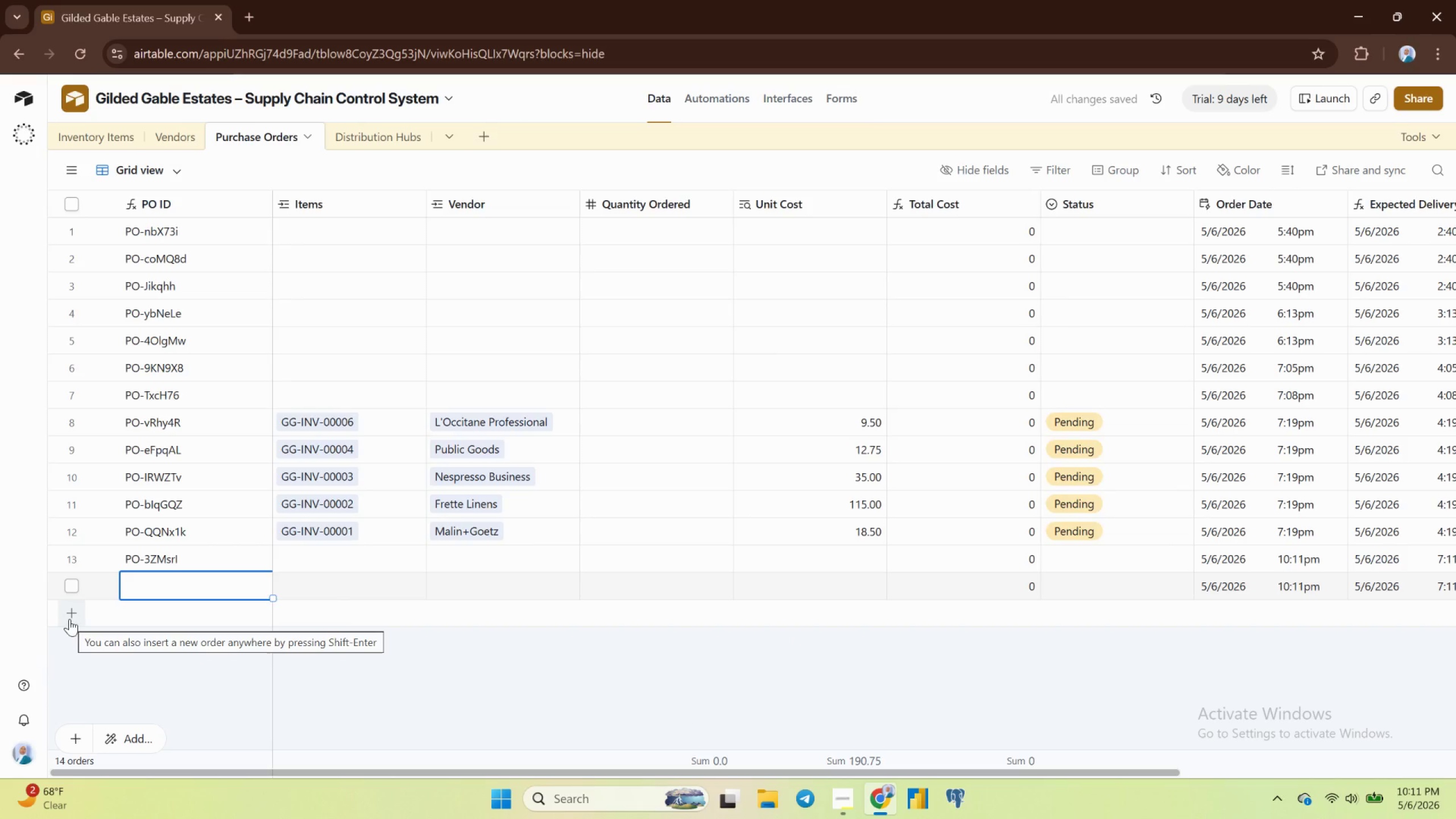 
left_click([69, 611])
 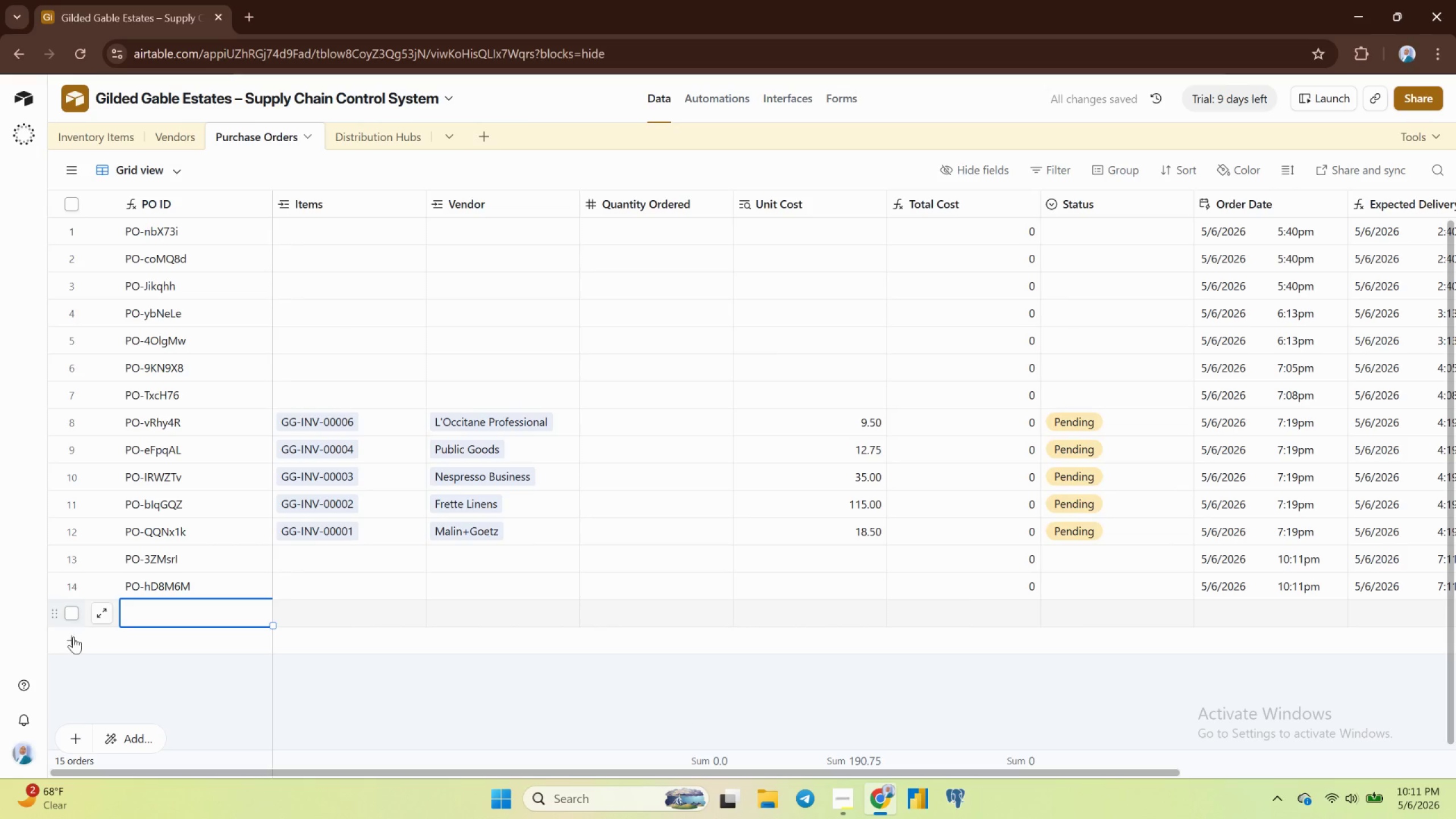 
left_click([73, 639])
 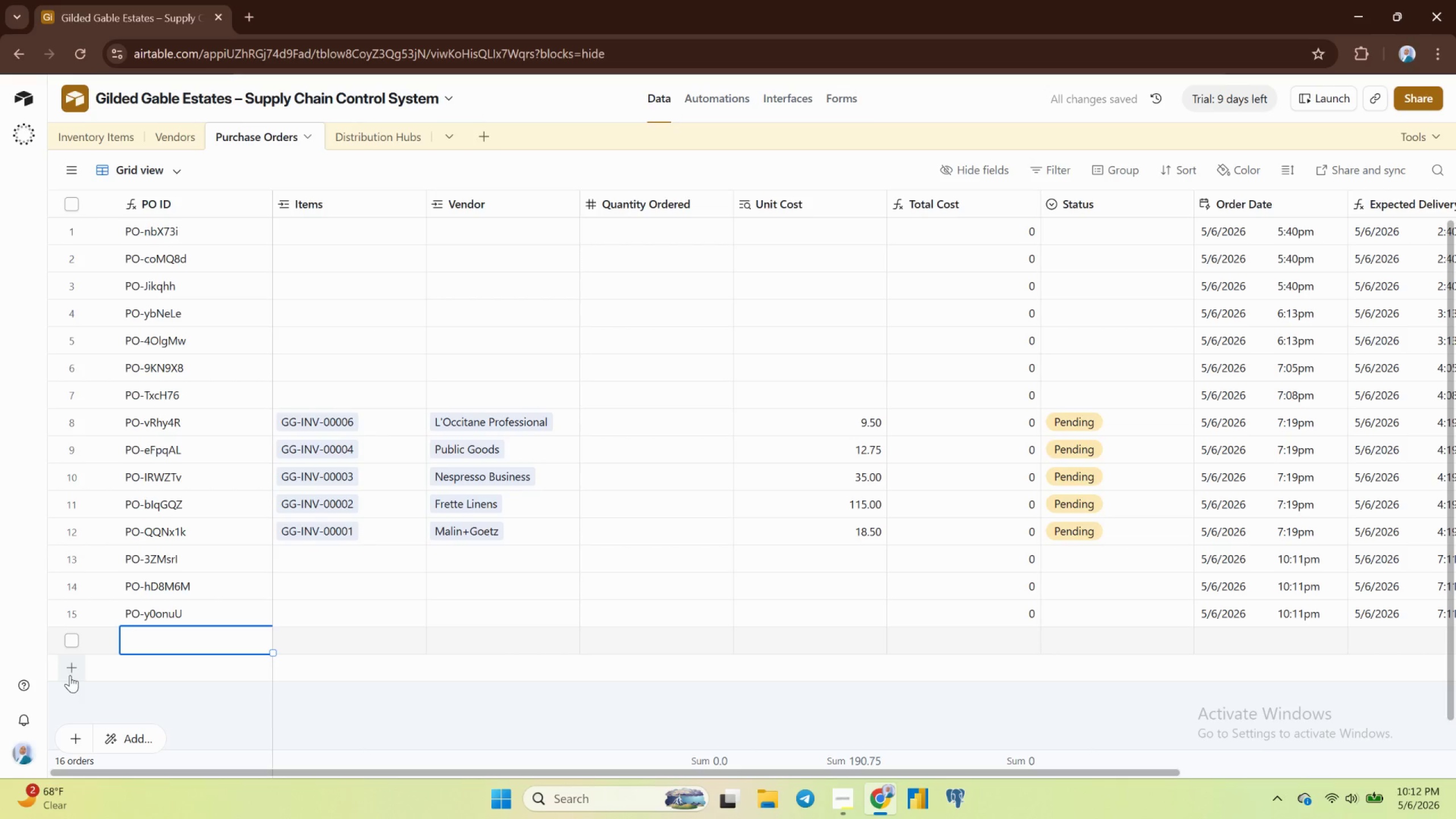 
left_click([66, 665])
 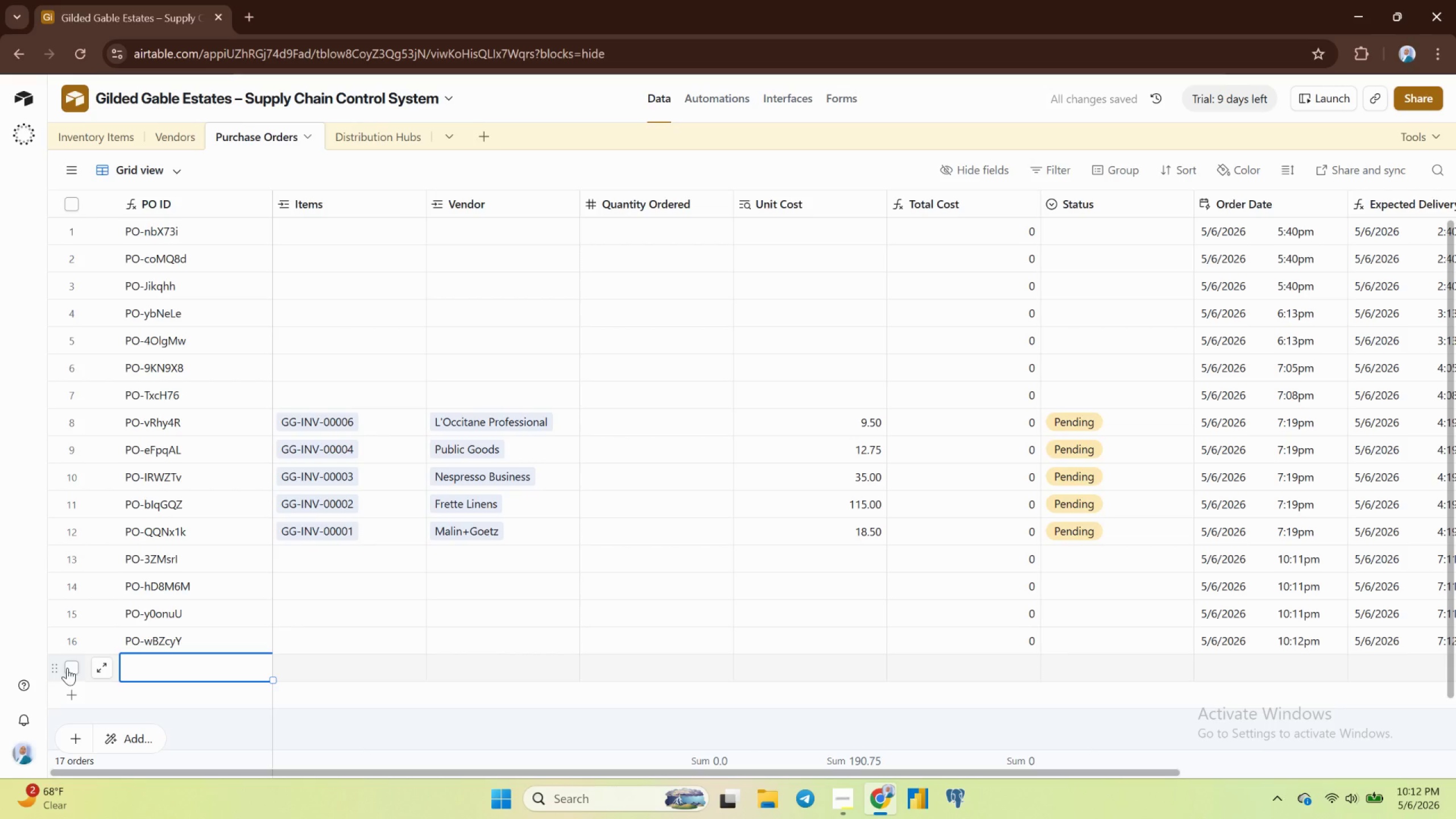 
scroll: coordinate [67, 667], scroll_direction: up, amount: 3.0
 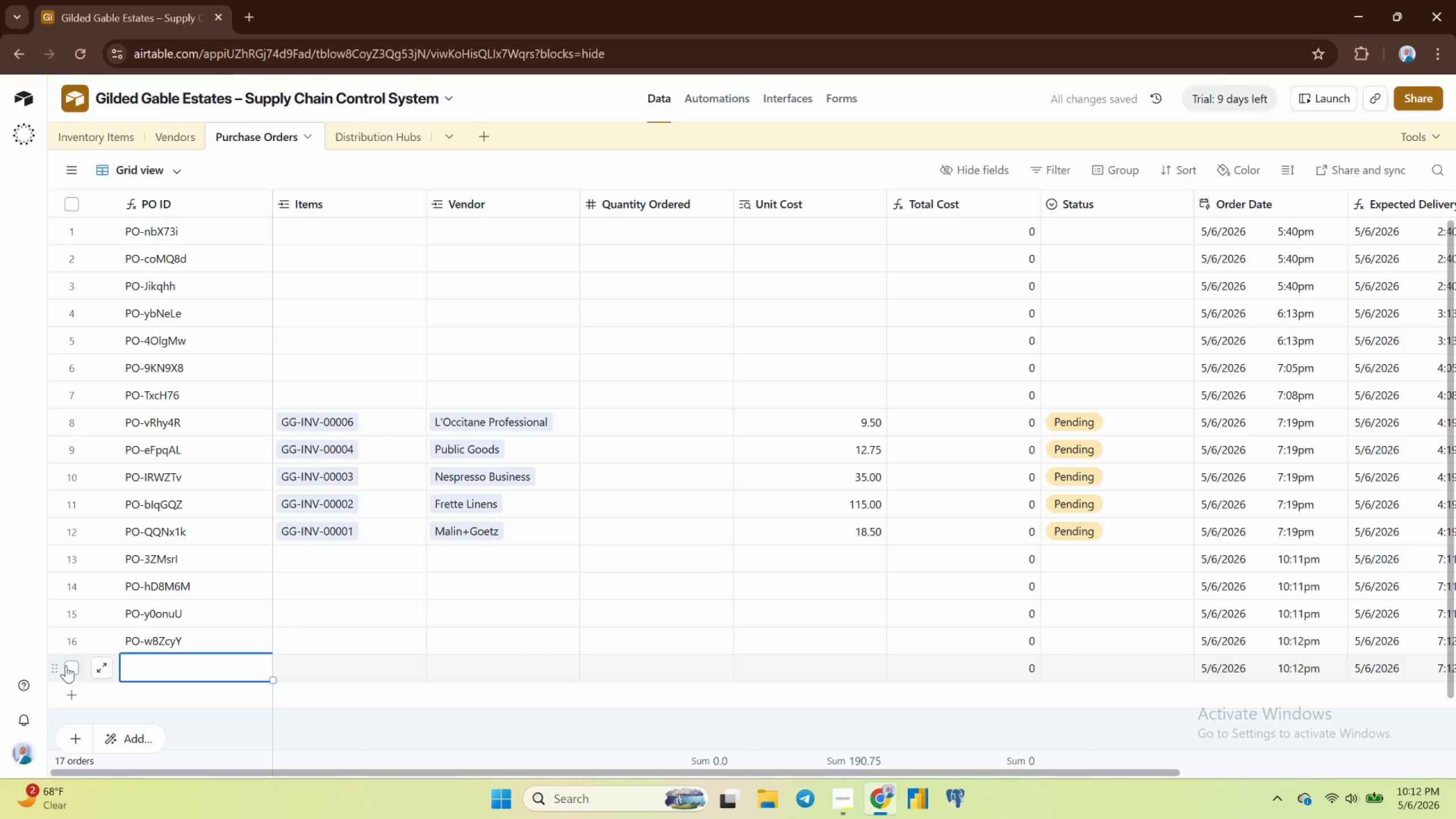 
scroll: coordinate [130, 585], scroll_direction: down, amount: 4.0
 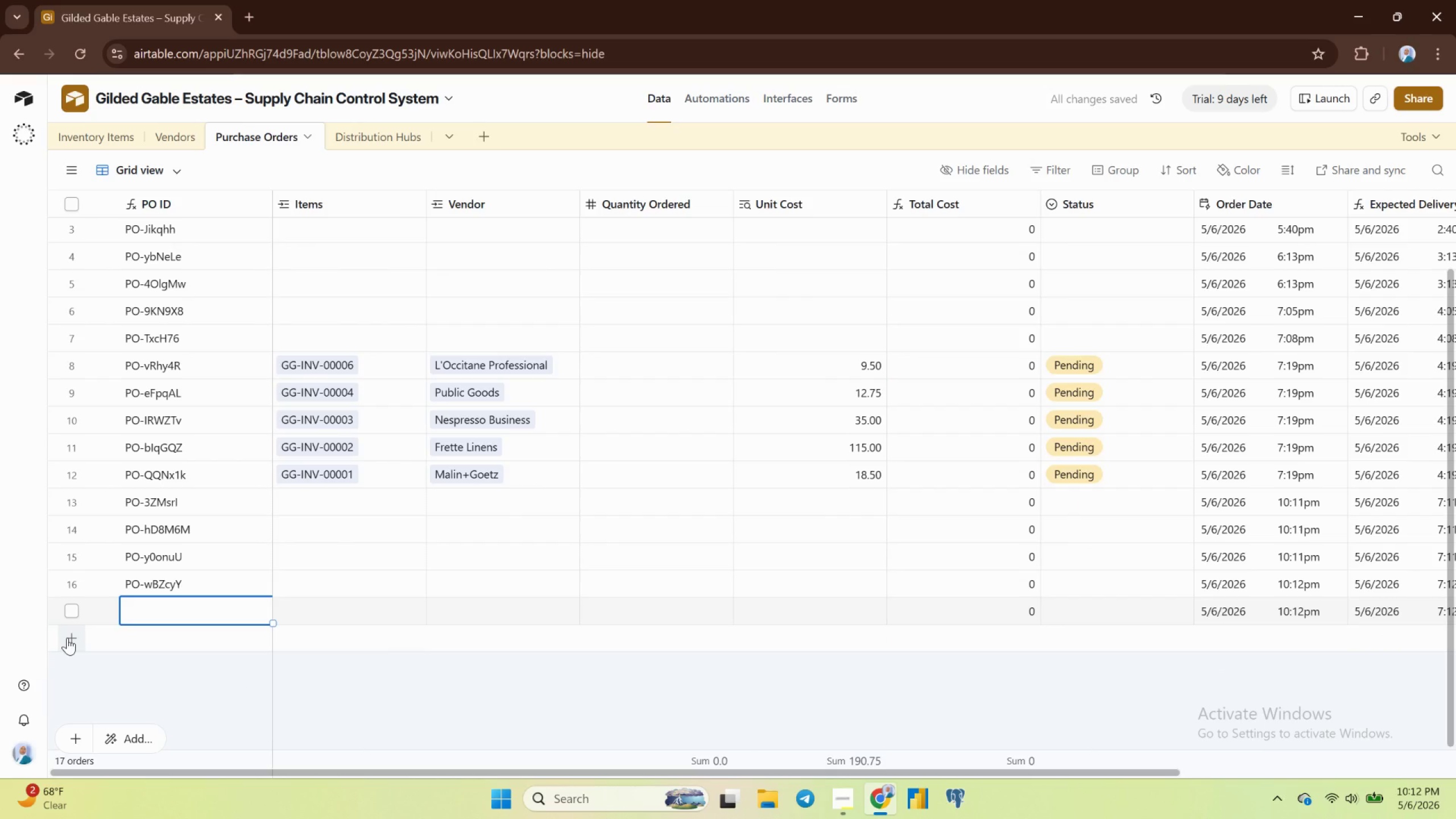 
left_click([67, 638])
 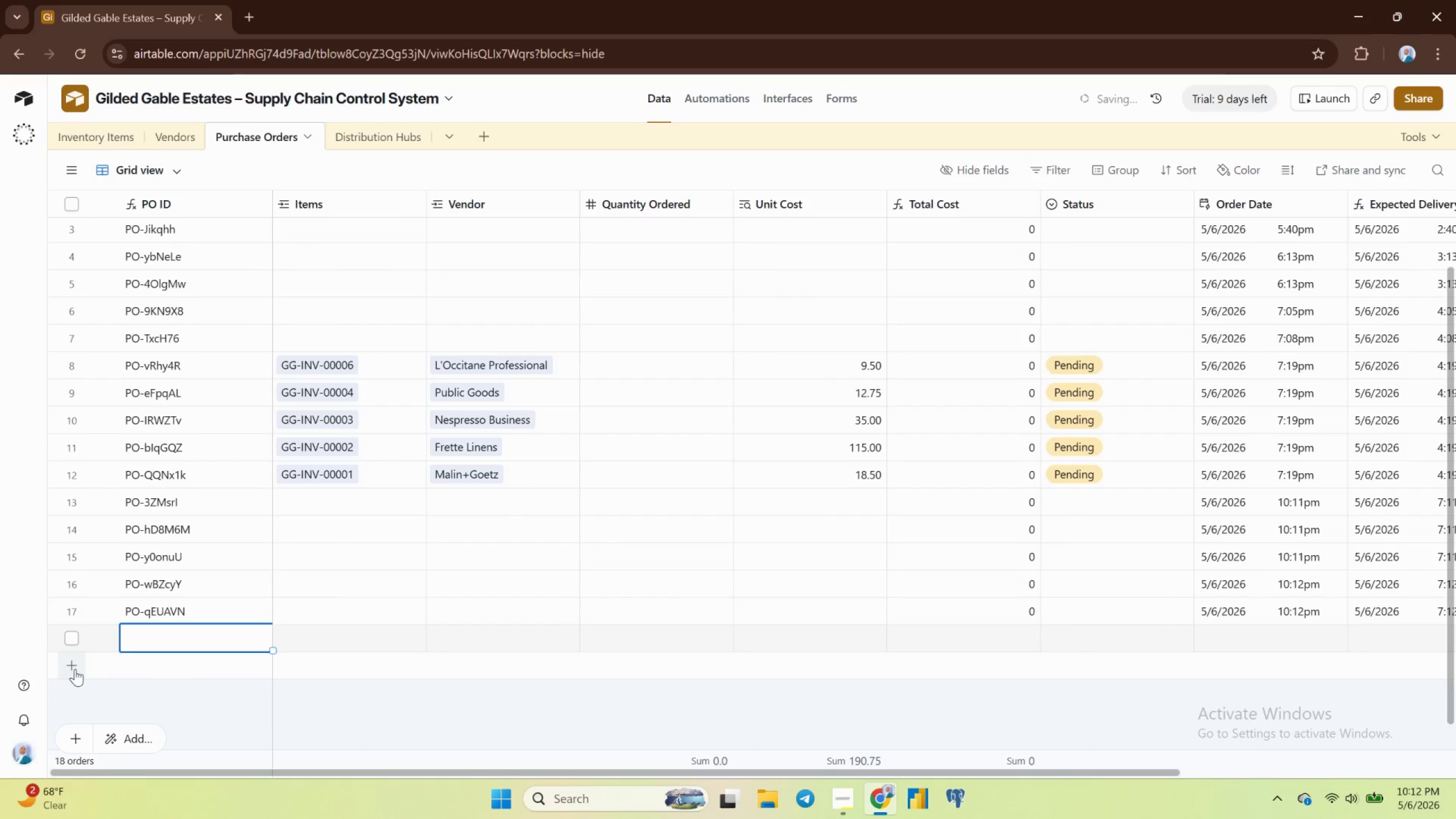 
left_click([75, 671])
 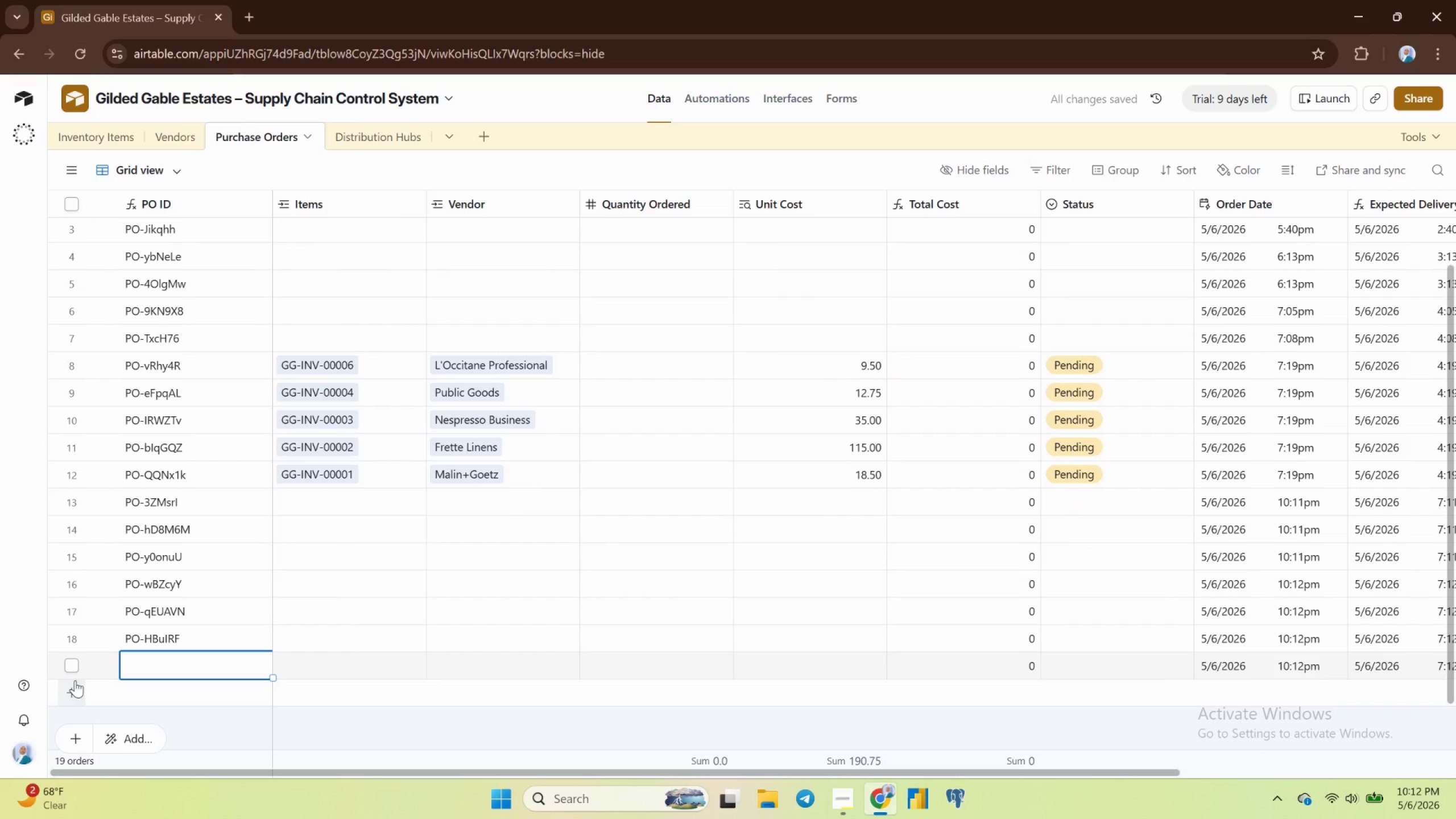 
left_click([72, 692])
 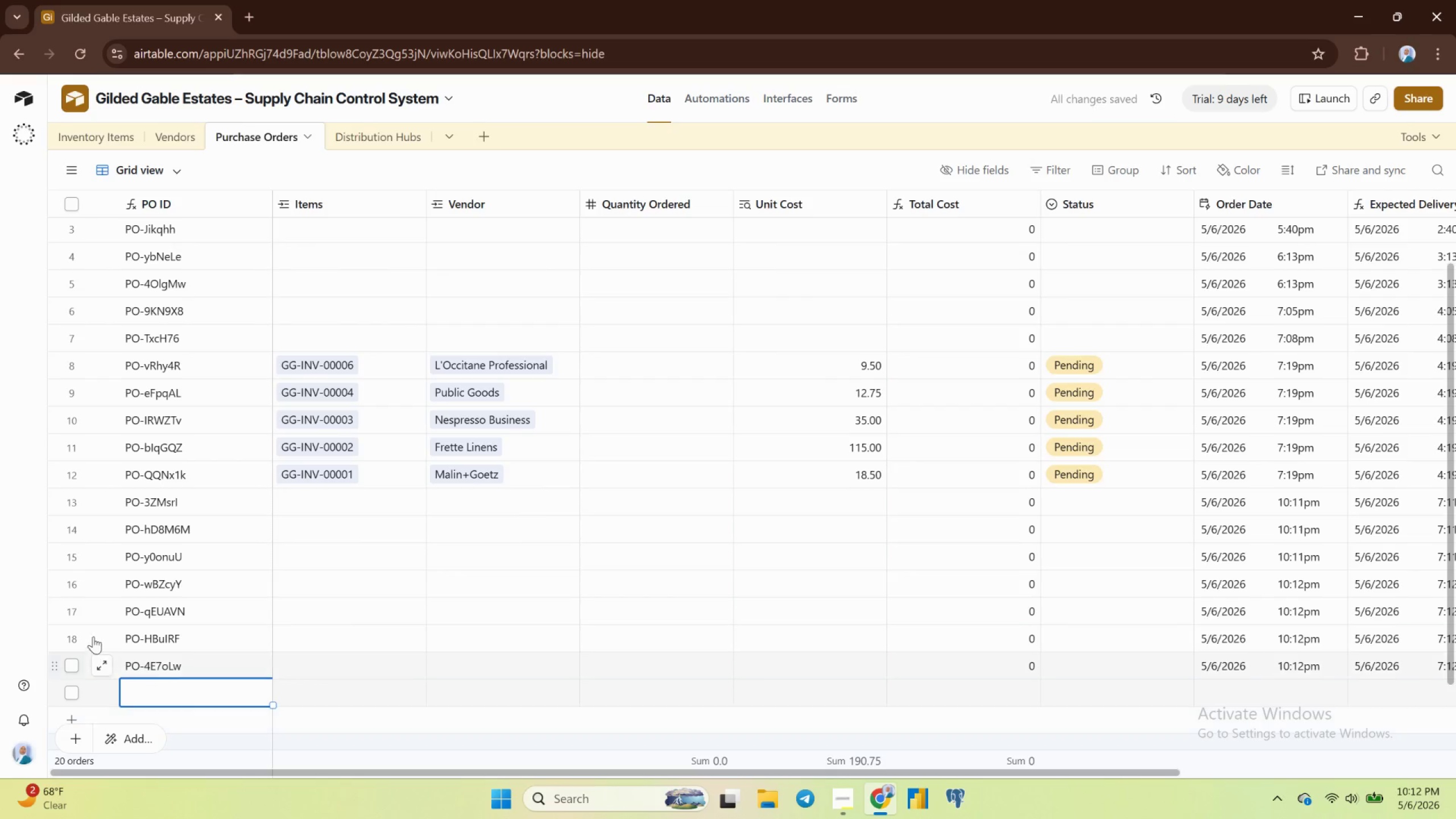 
scroll: coordinate [96, 639], scroll_direction: down, amount: 4.0
 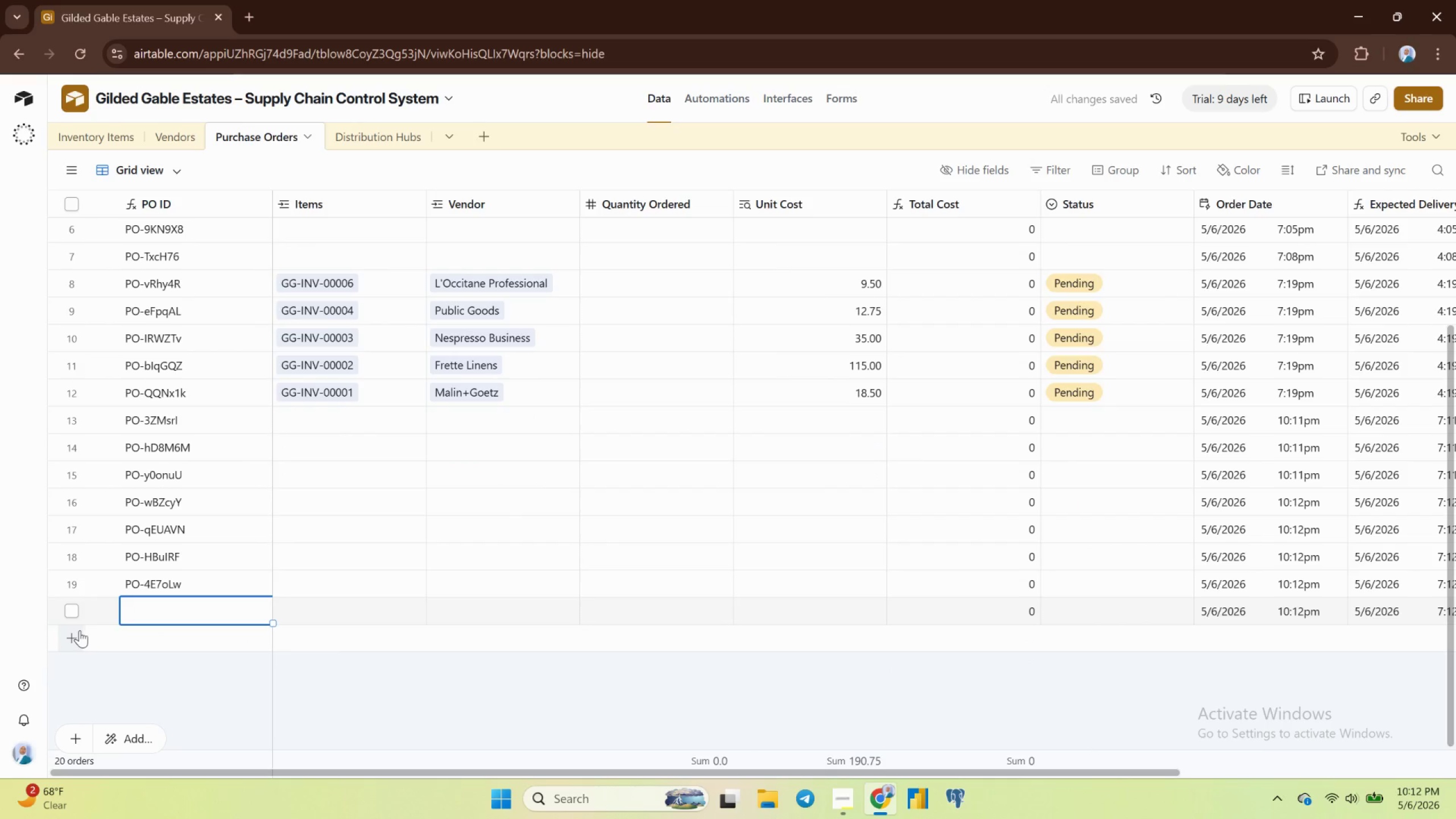 
left_click([78, 632])
 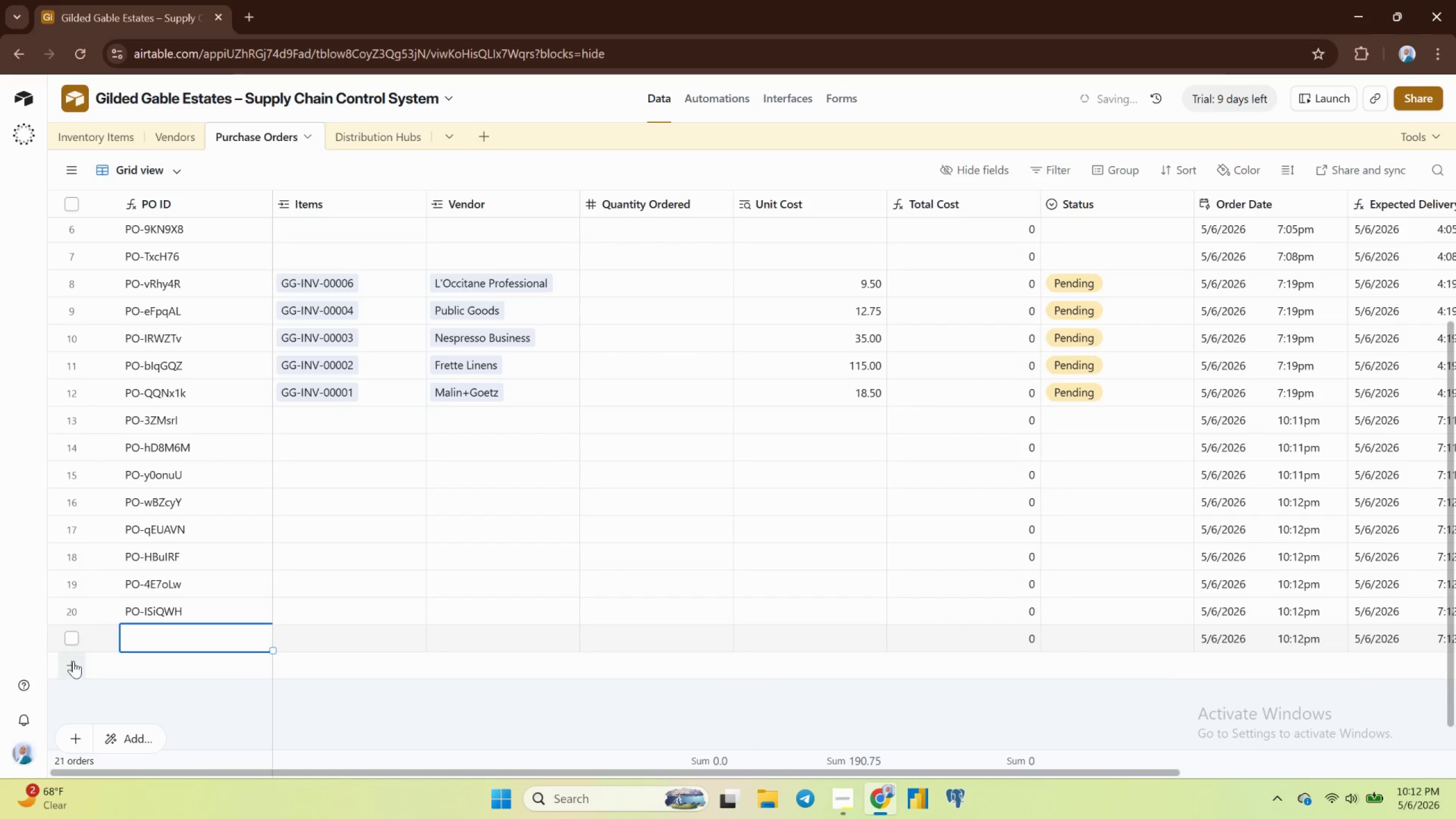 
left_click([73, 663])
 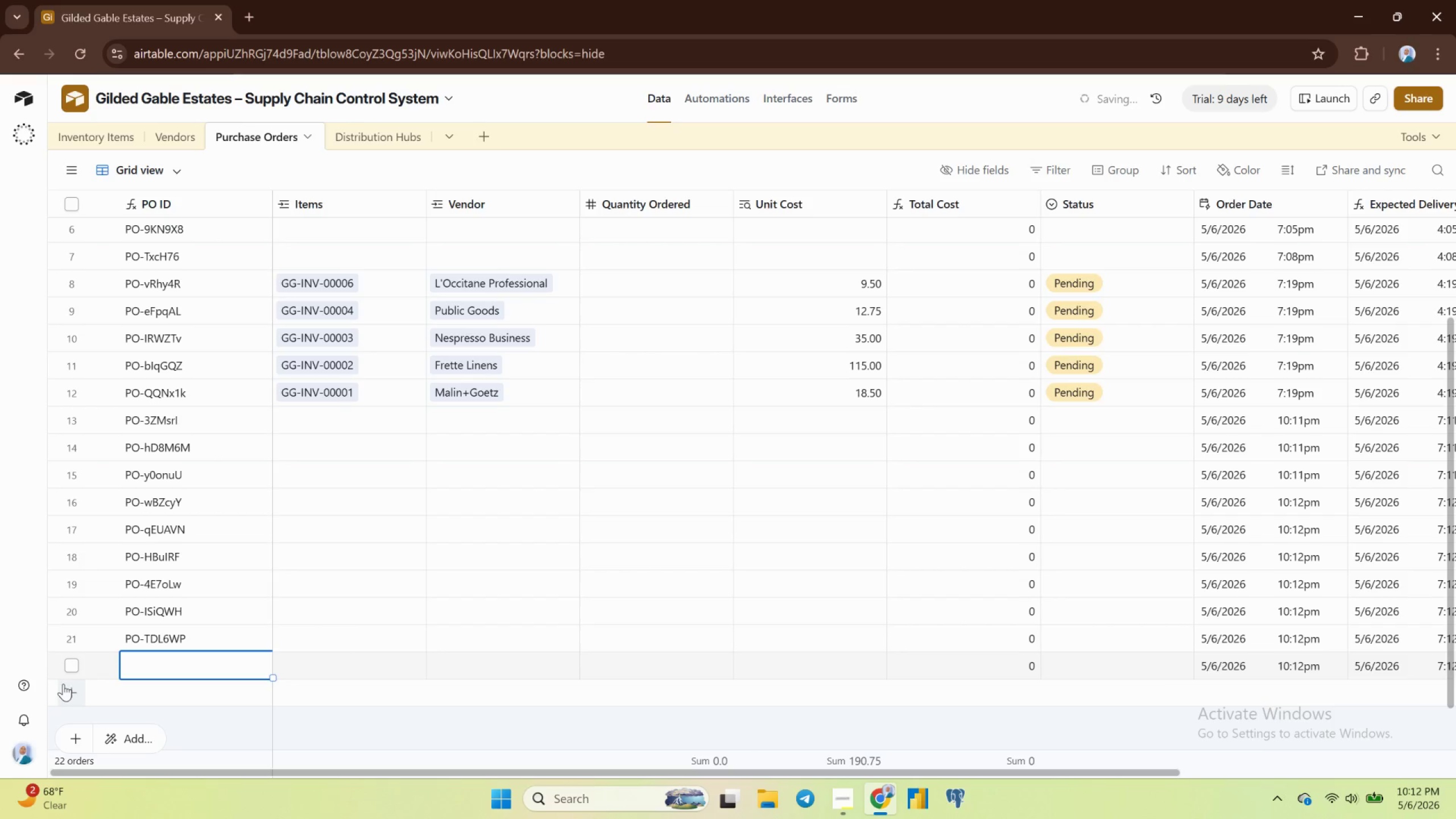 
left_click([63, 685])
 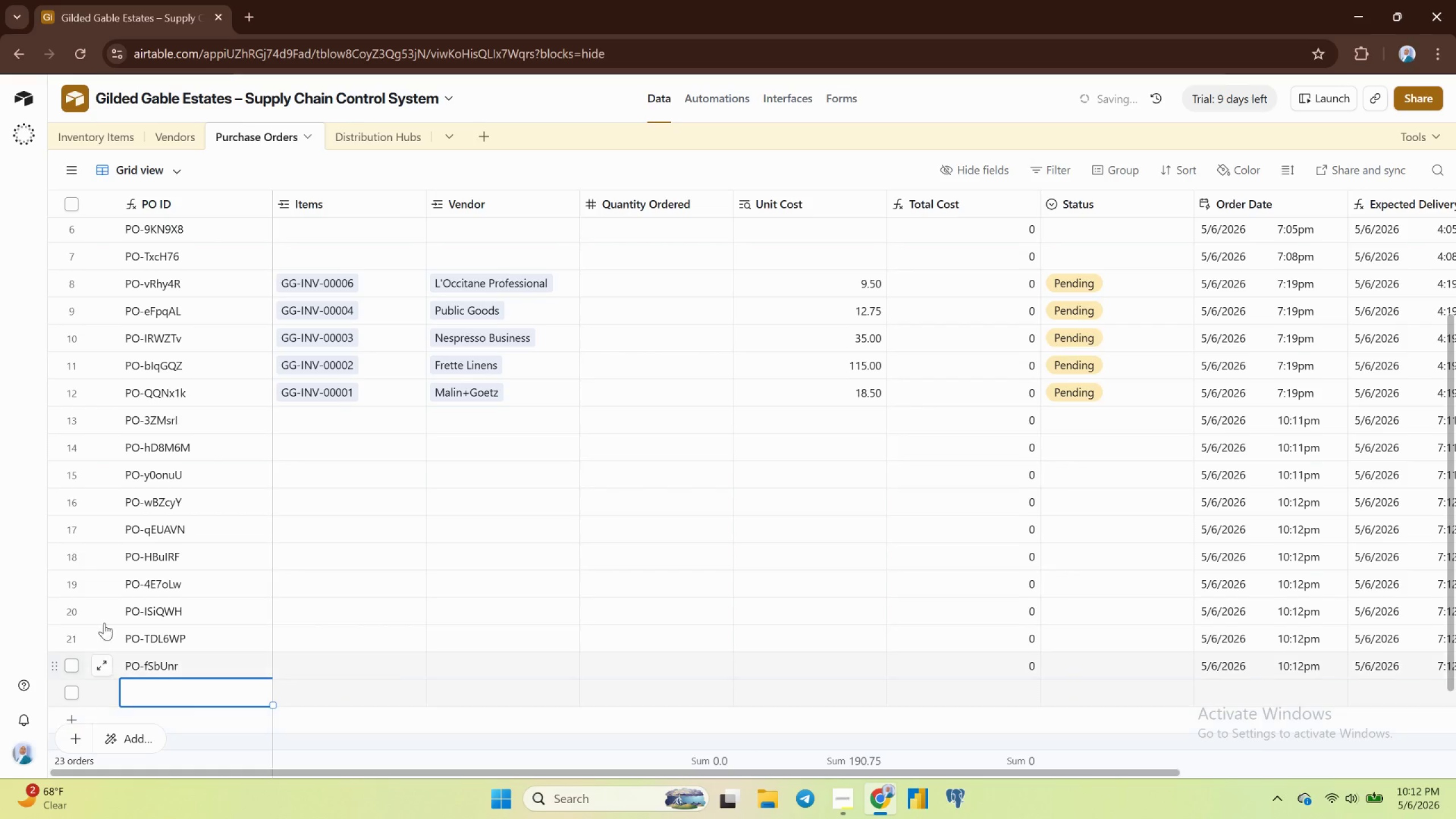 
scroll: coordinate [106, 622], scroll_direction: down, amount: 3.0
 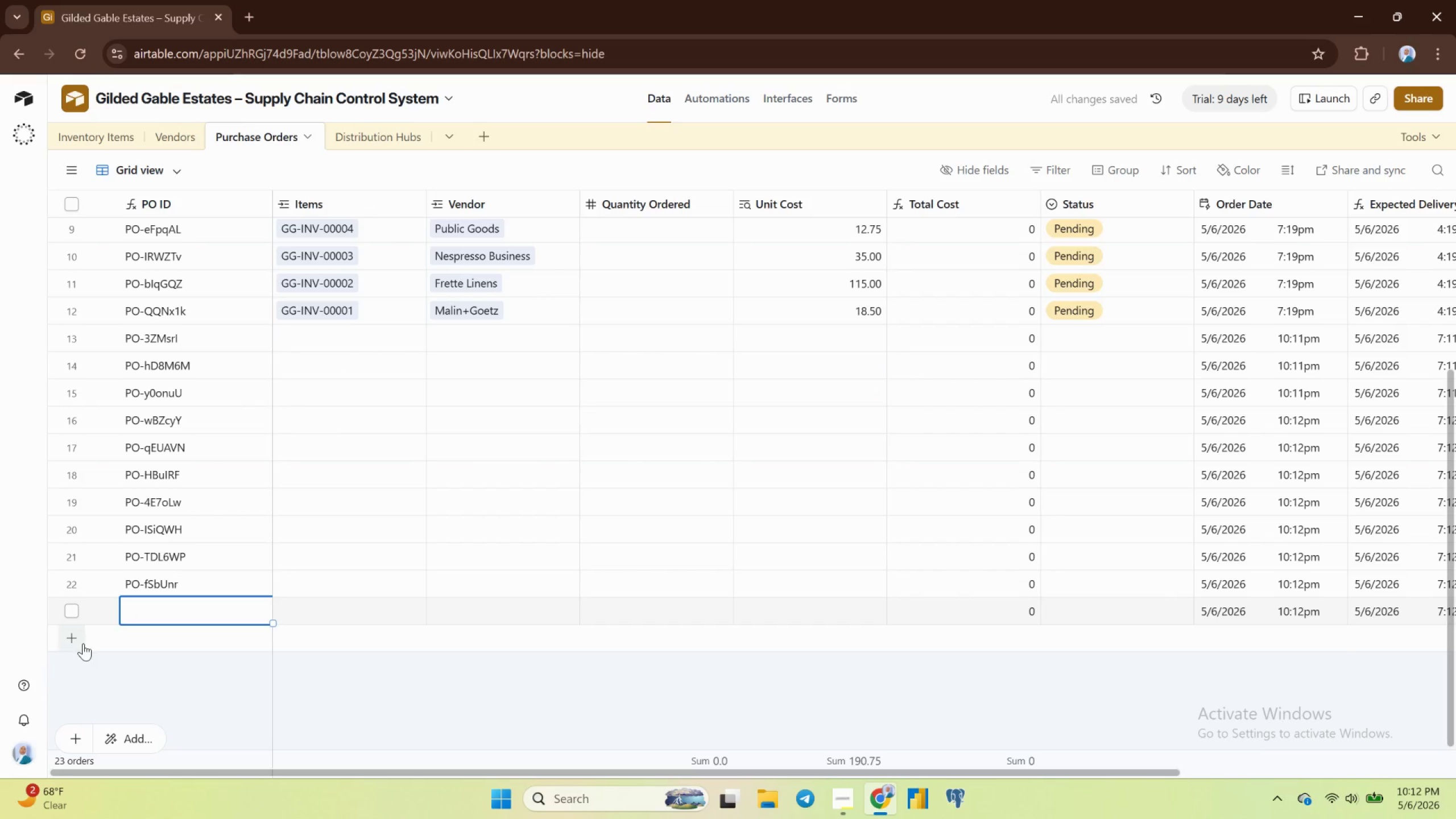 
left_click([82, 643])
 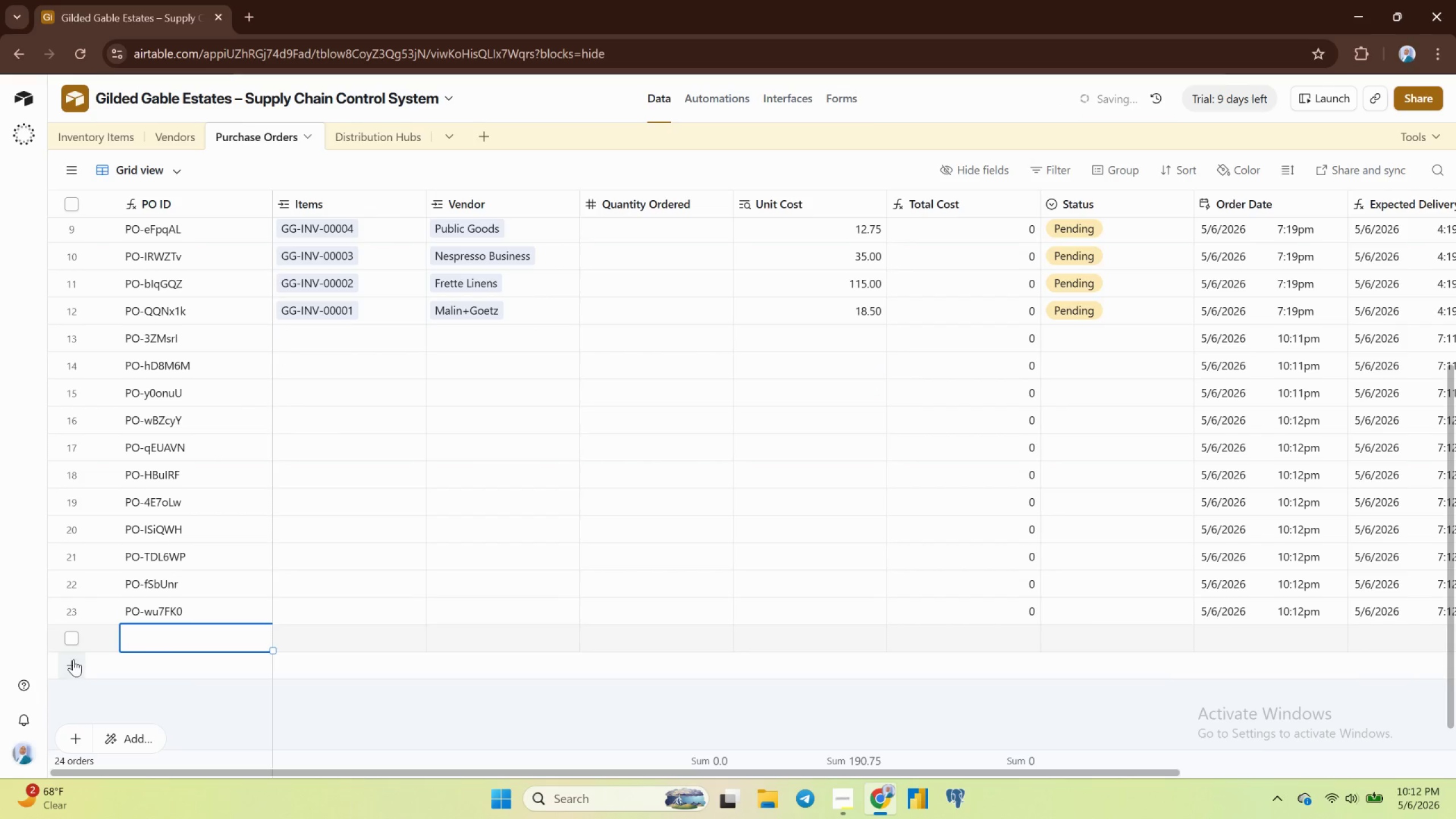 
left_click([73, 660])
 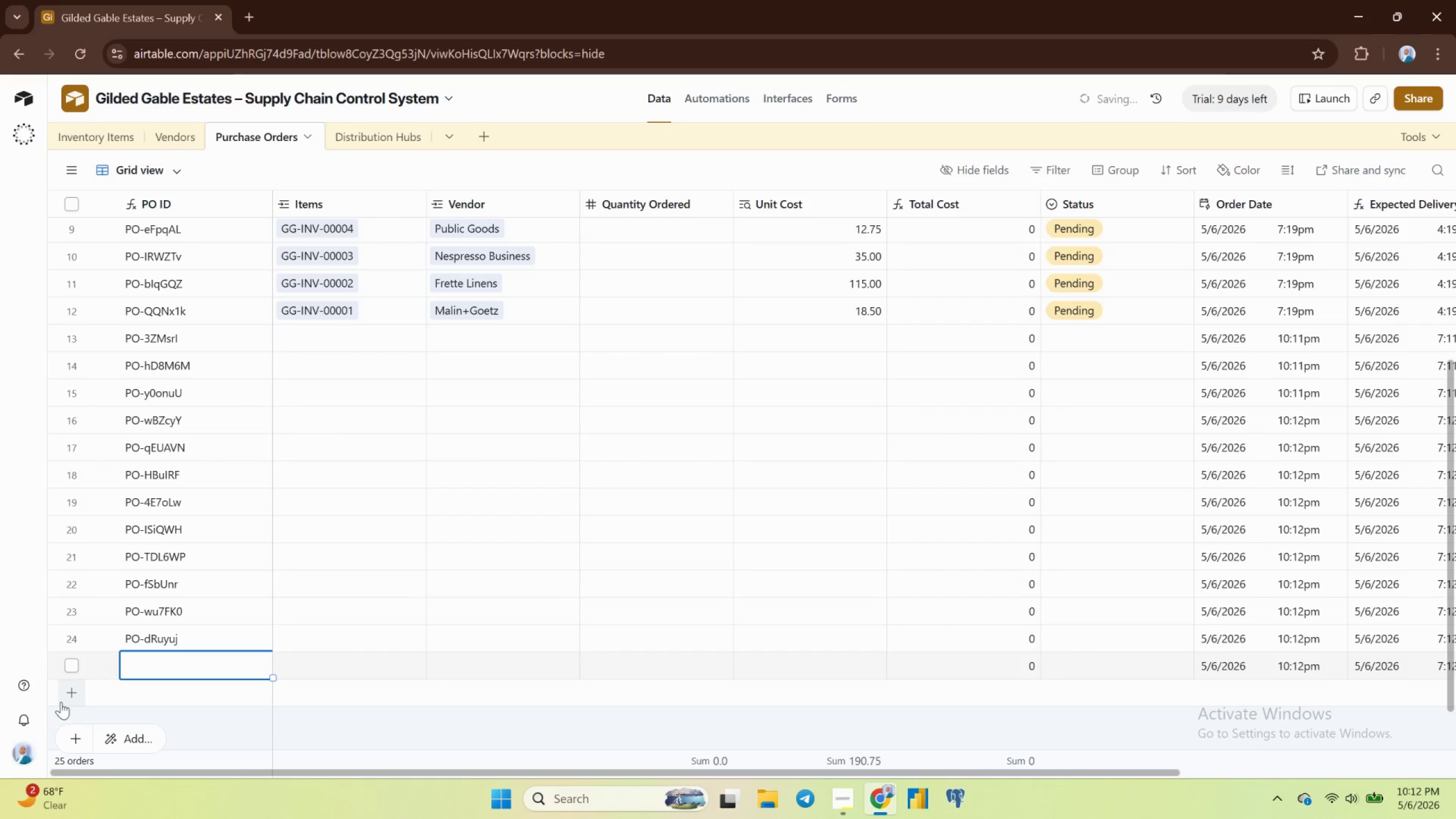 
left_click([76, 689])
 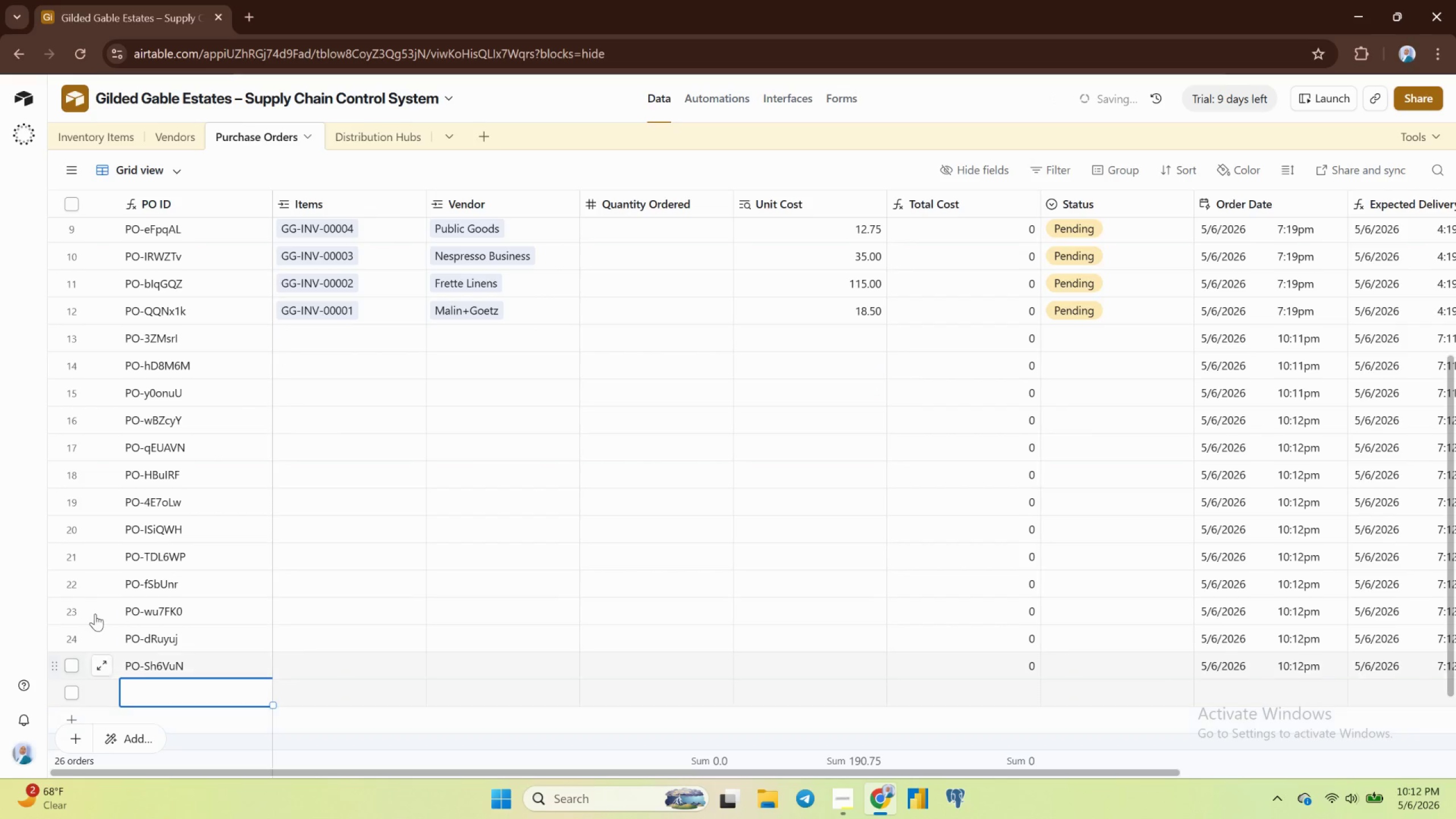 
scroll: coordinate [97, 611], scroll_direction: down, amount: 4.0
 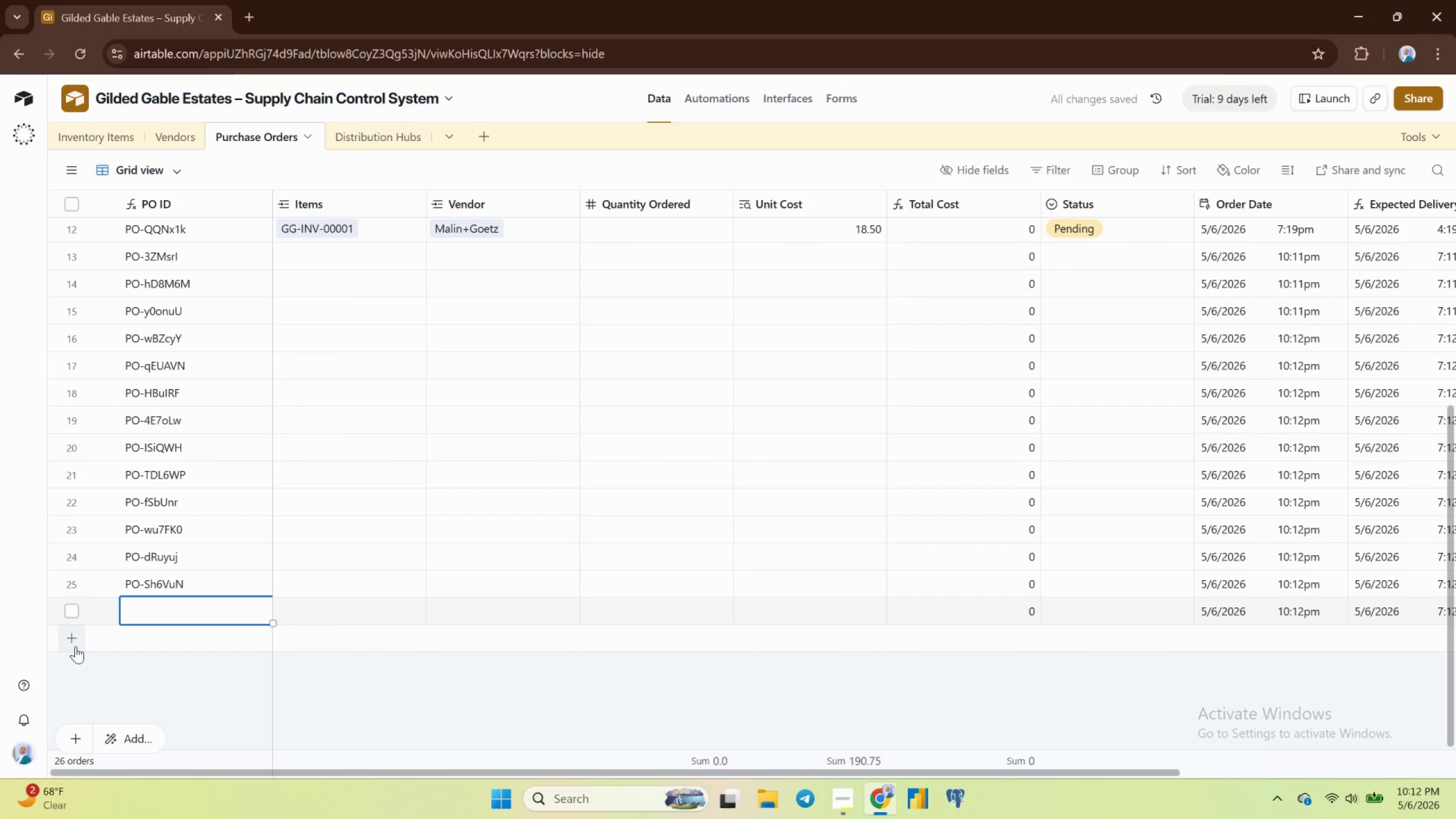 
left_click([74, 645])
 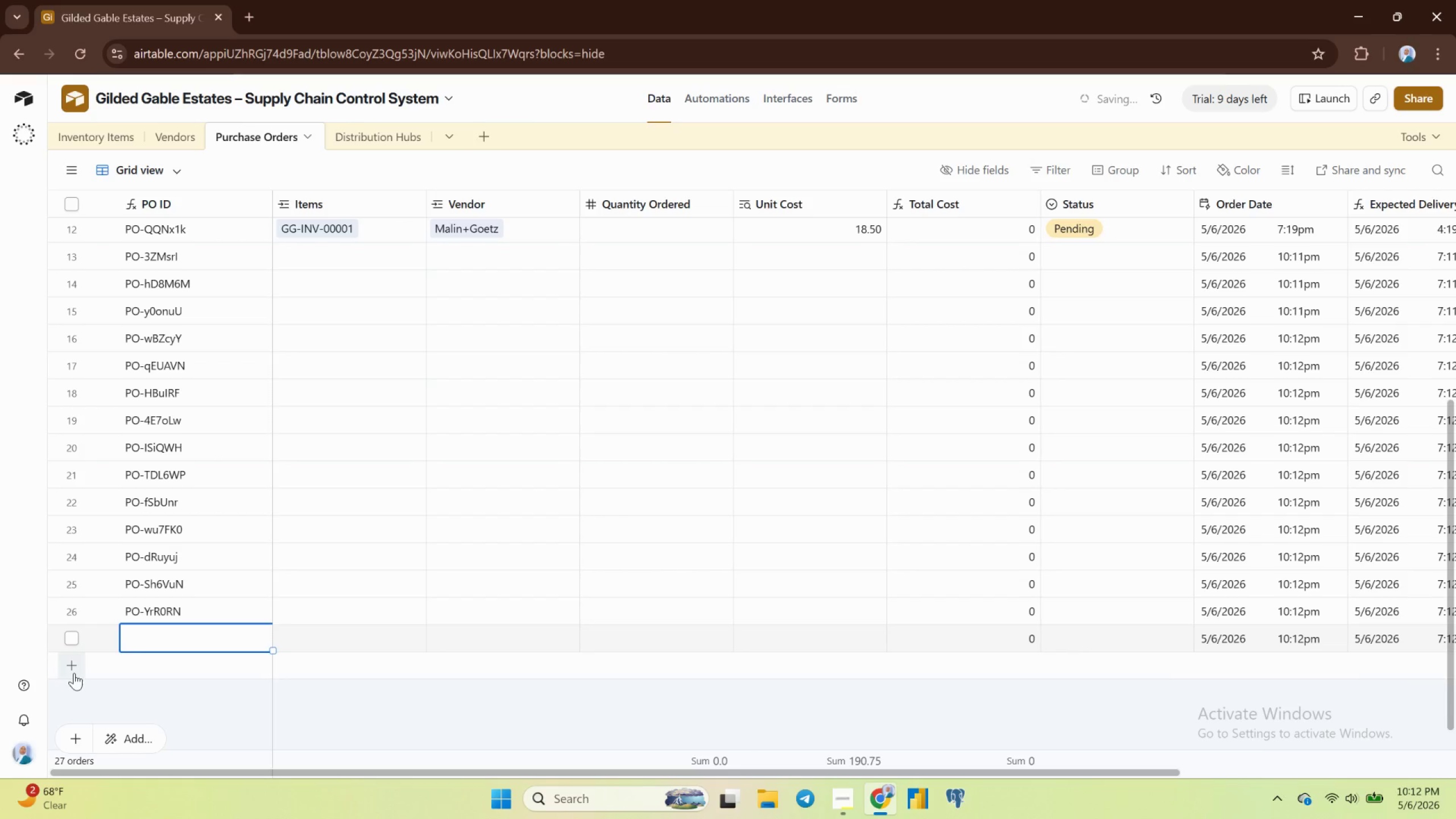 
left_click([71, 669])
 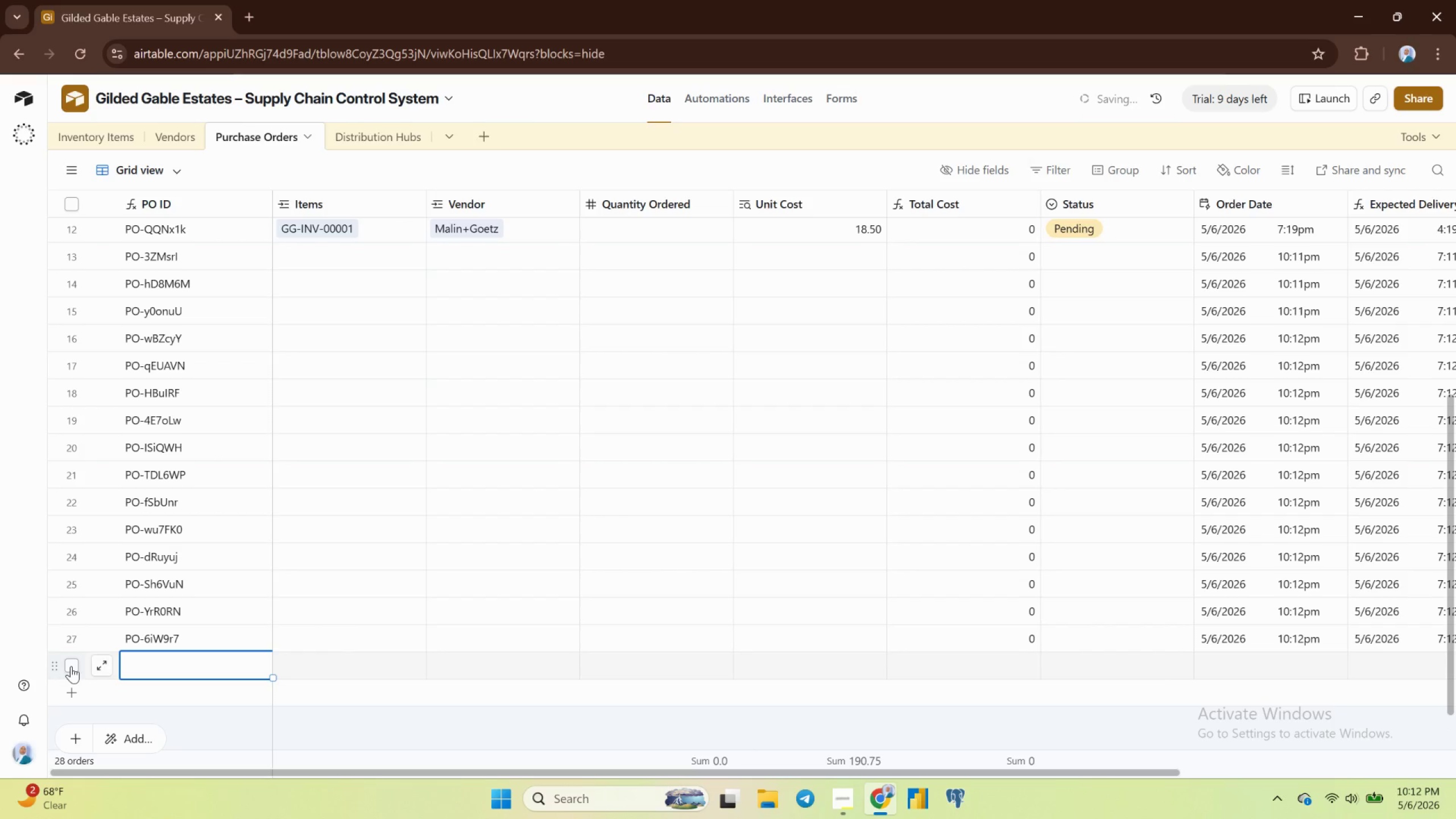 
scroll: coordinate [71, 660], scroll_direction: down, amount: 3.0
 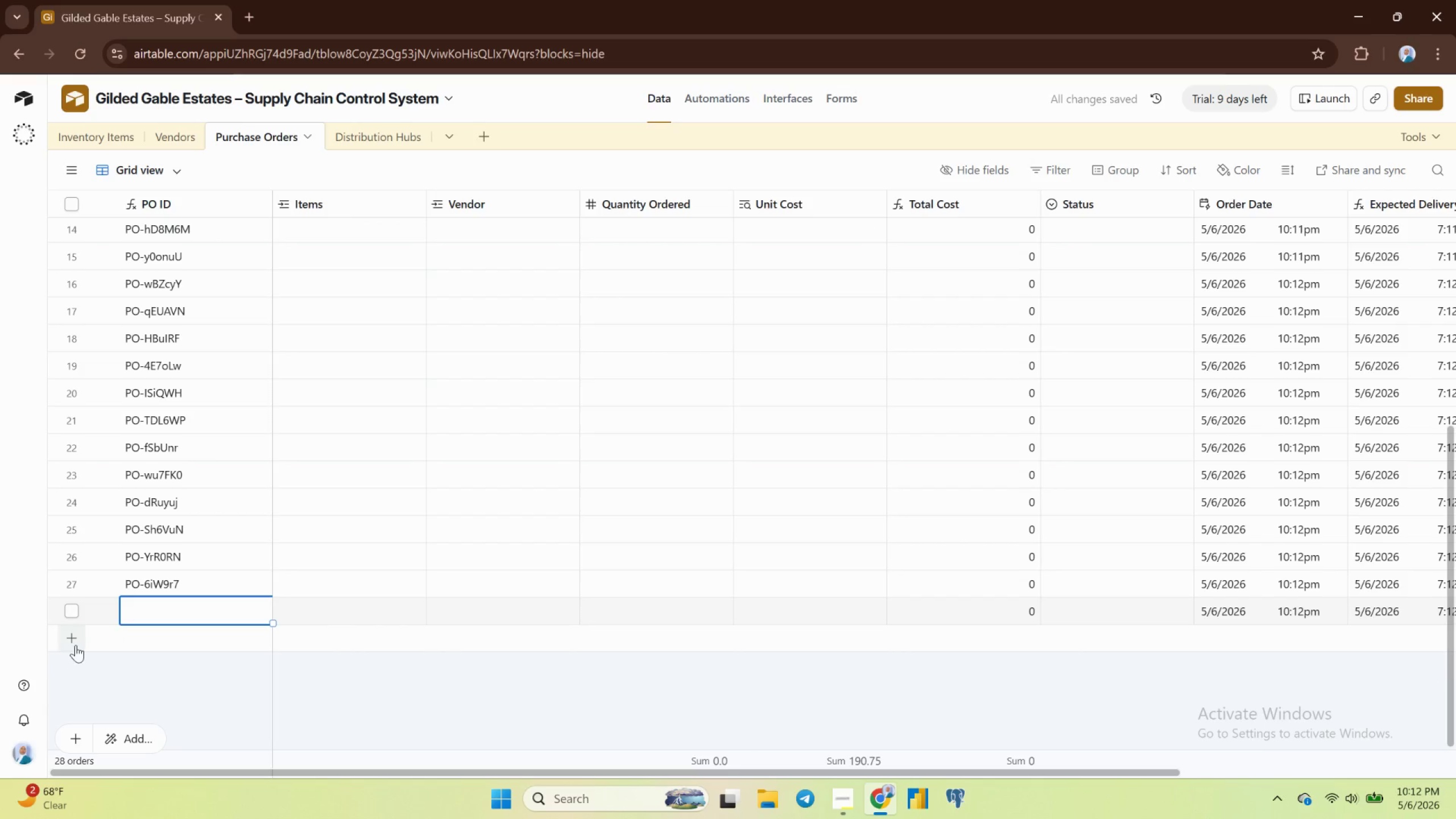 
left_click([76, 645])
 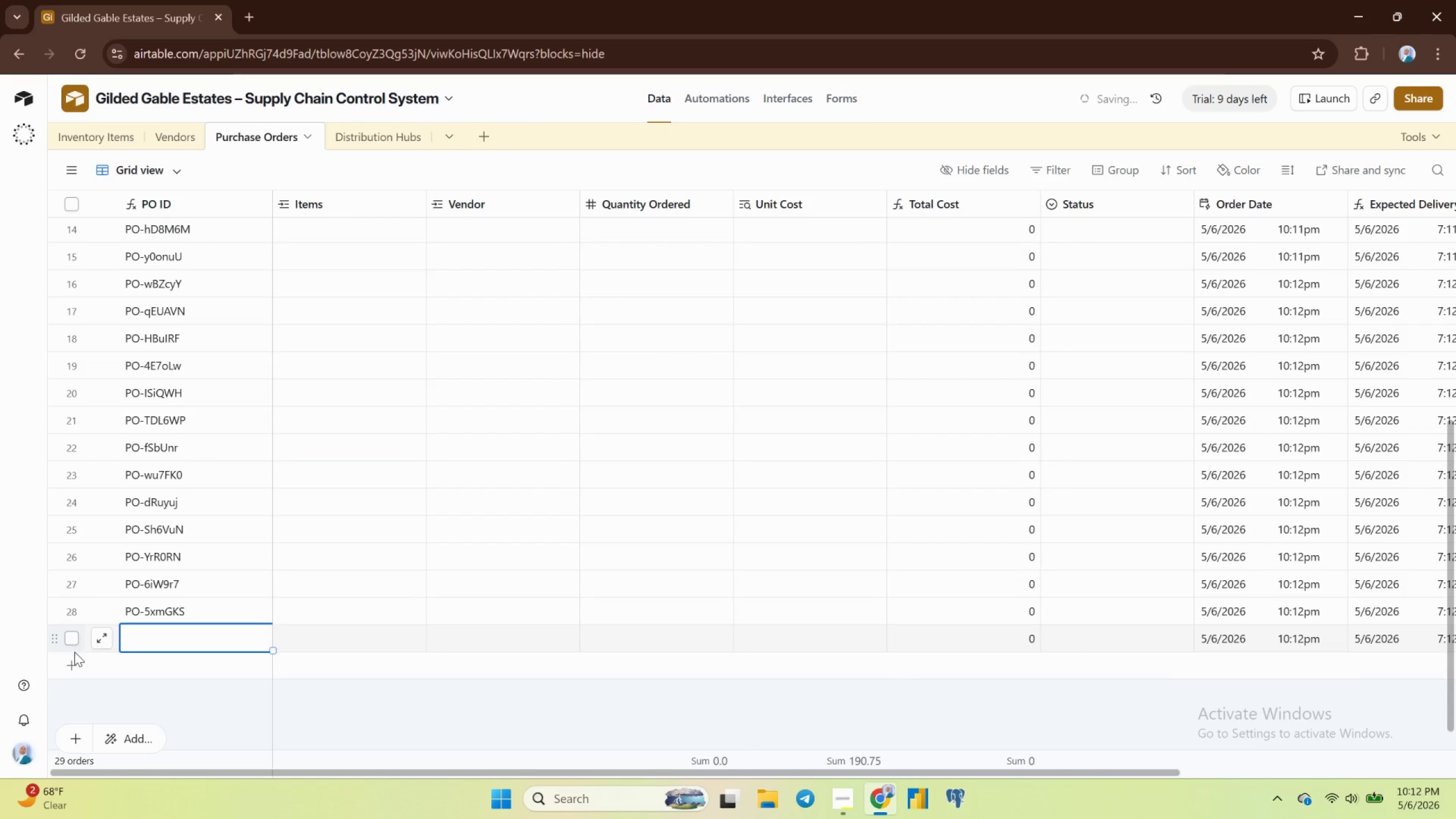 
left_click([75, 664])
 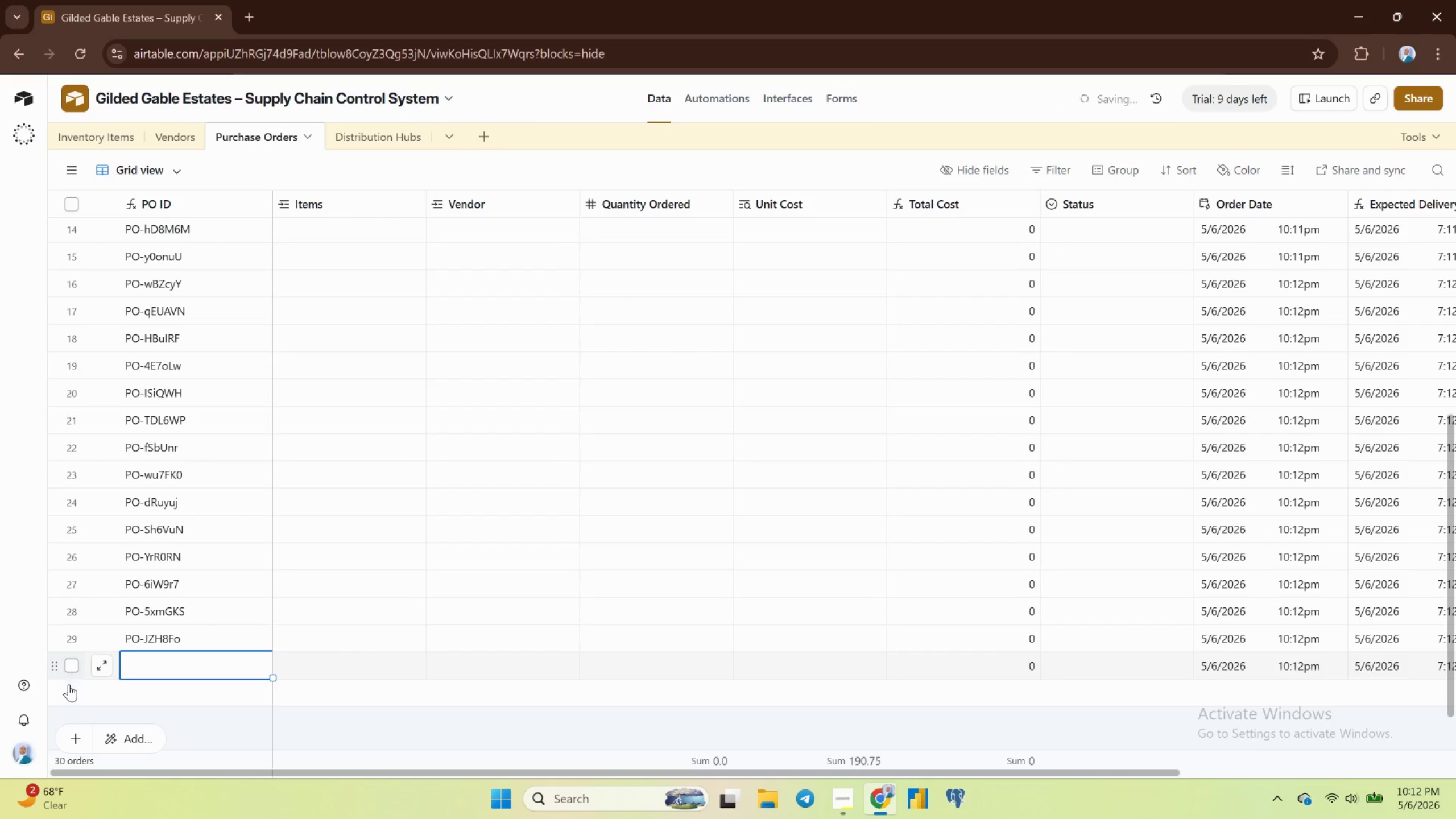 
left_click([65, 697])
 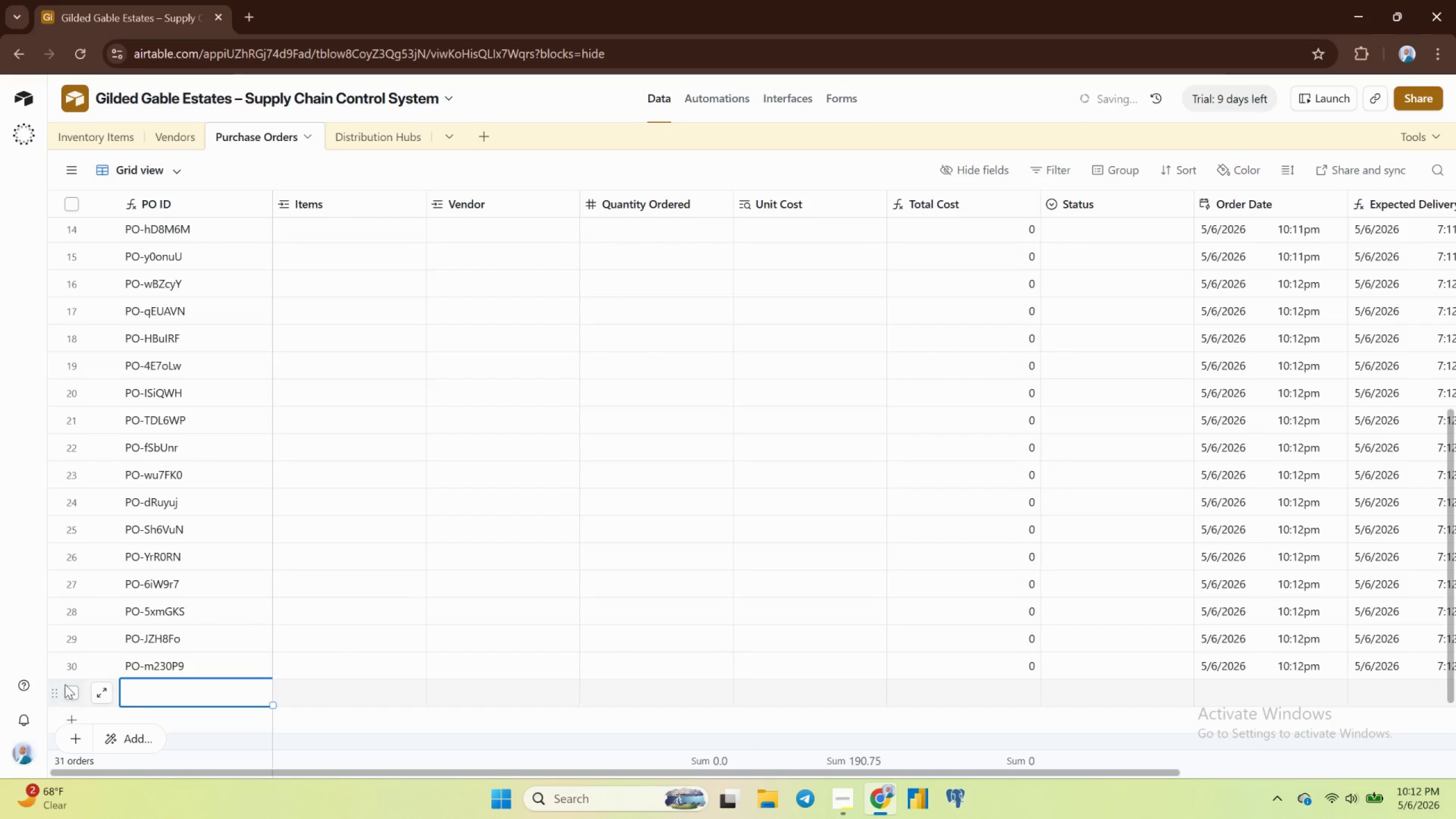 
scroll: coordinate [65, 681], scroll_direction: down, amount: 3.0
 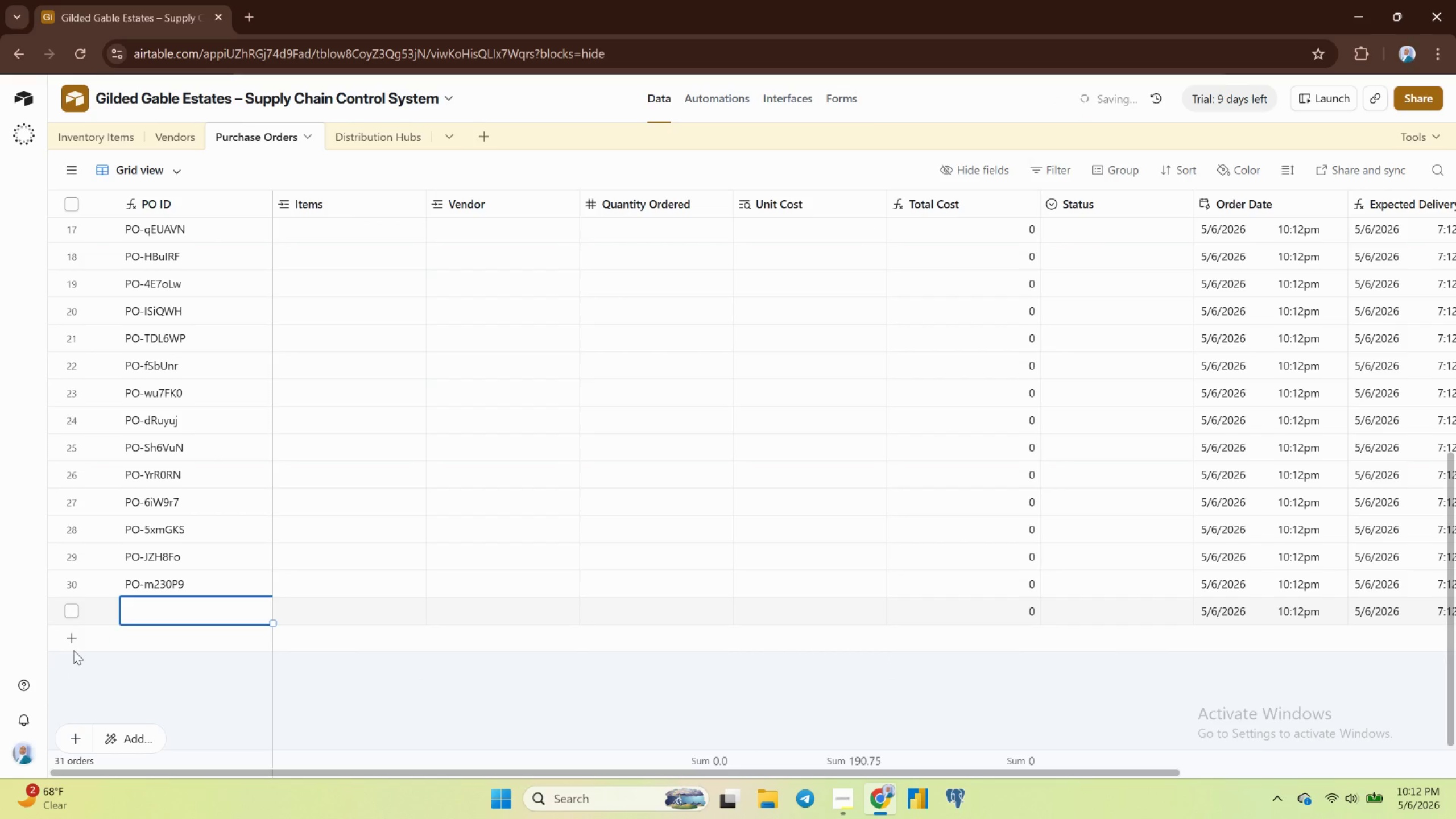 
mouse_move([77, 655])
 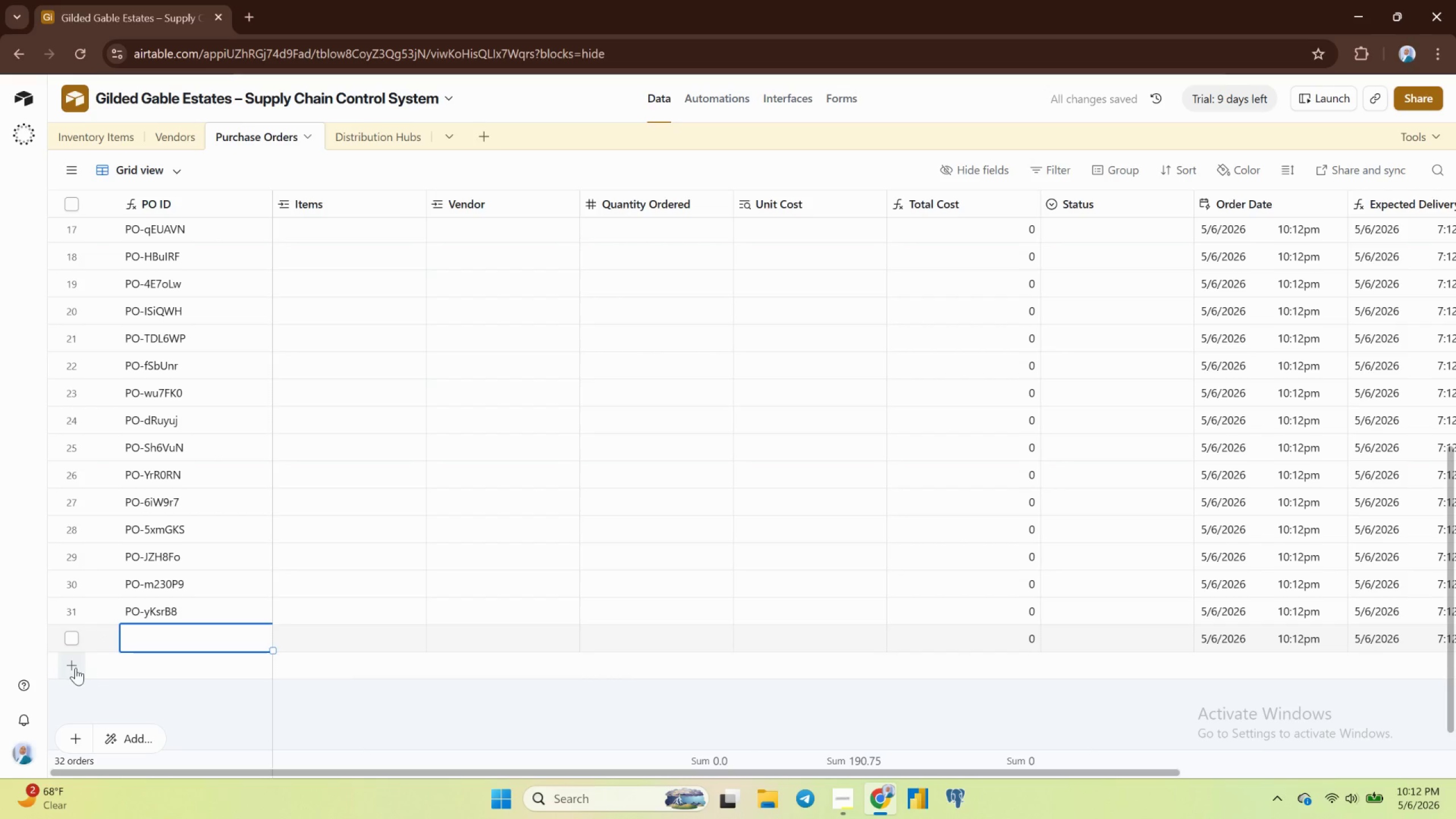 
left_click([76, 668])
 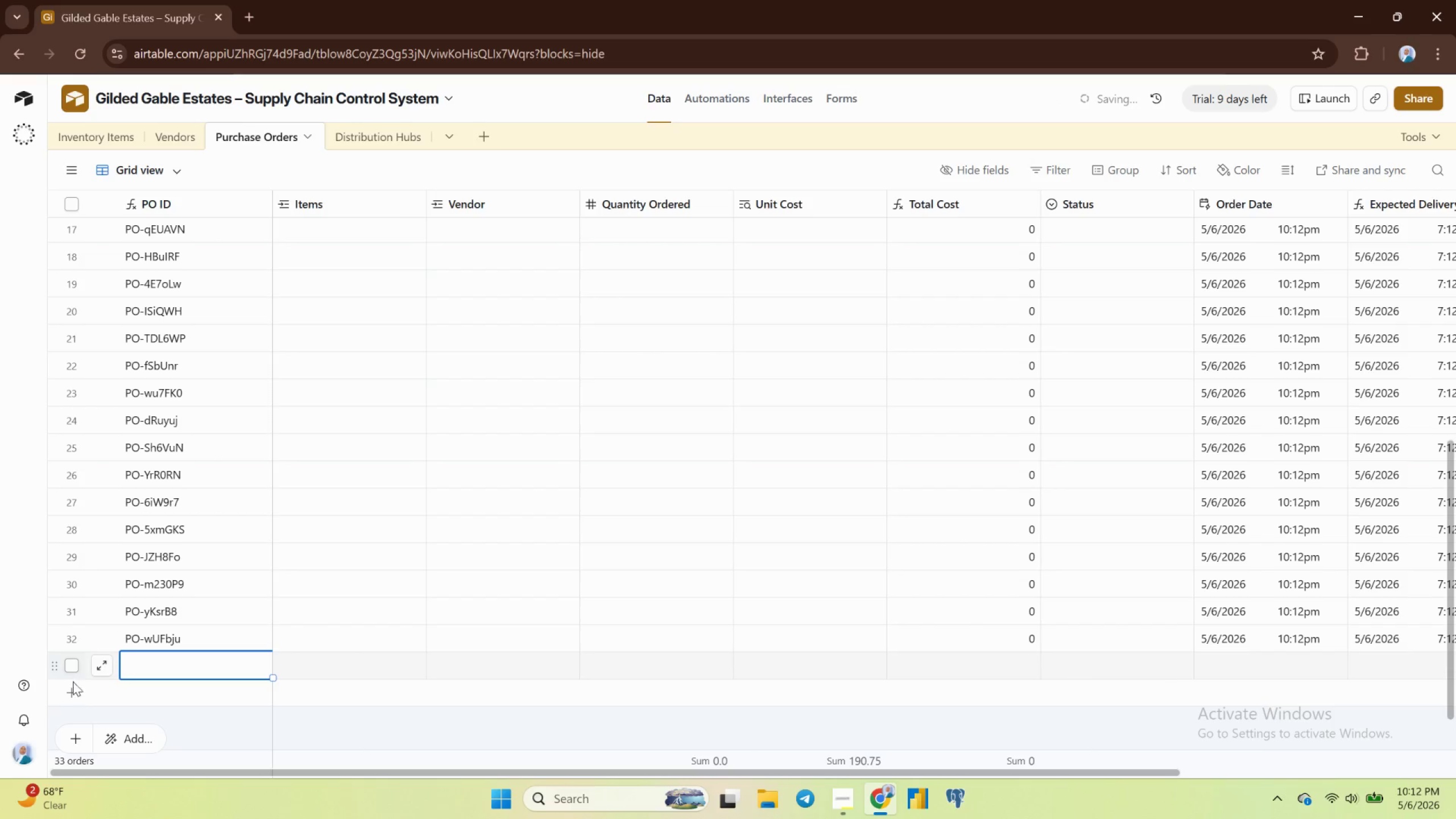 
left_click([69, 692])
 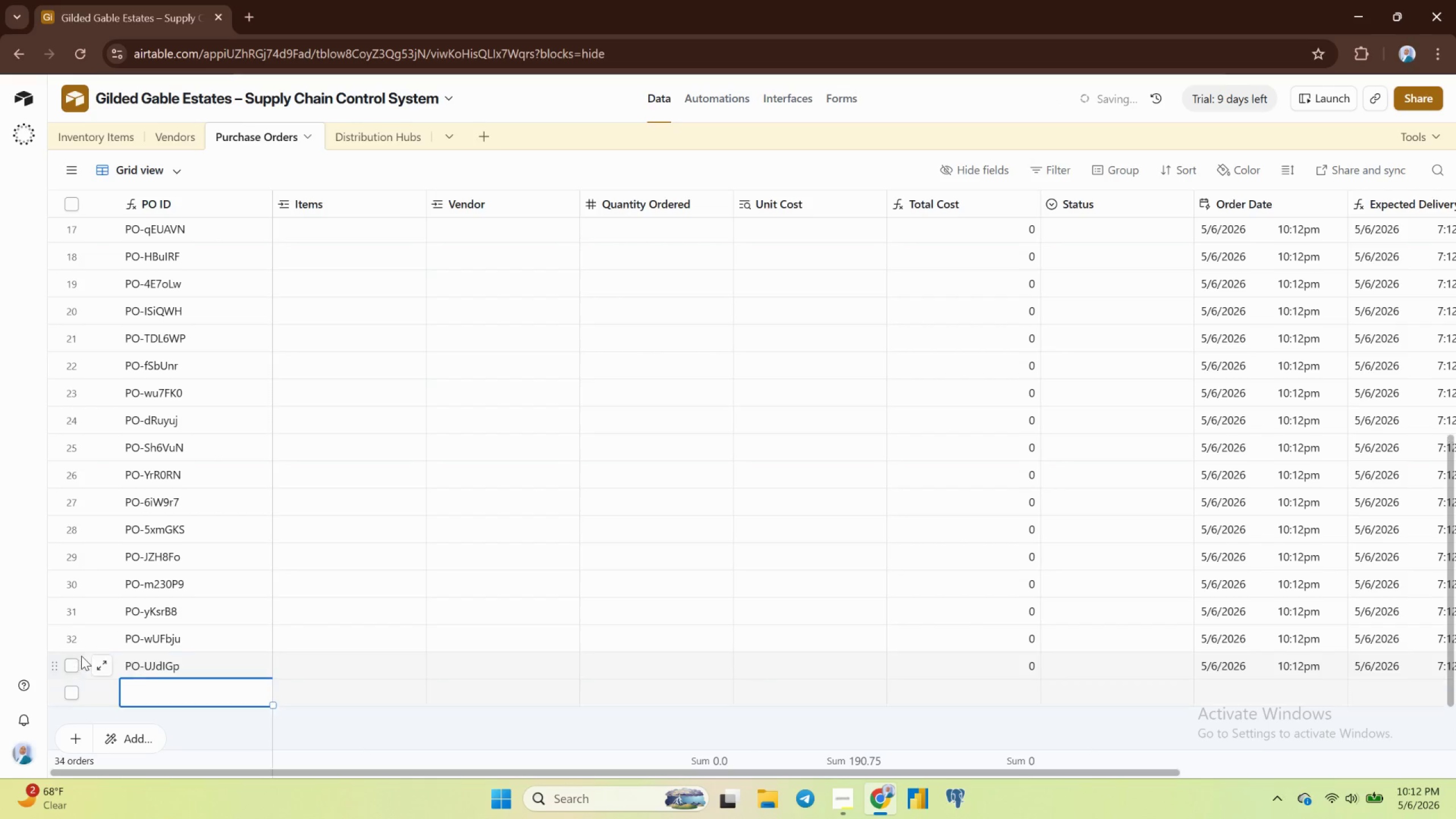 
scroll: coordinate [81, 656], scroll_direction: down, amount: 3.0
 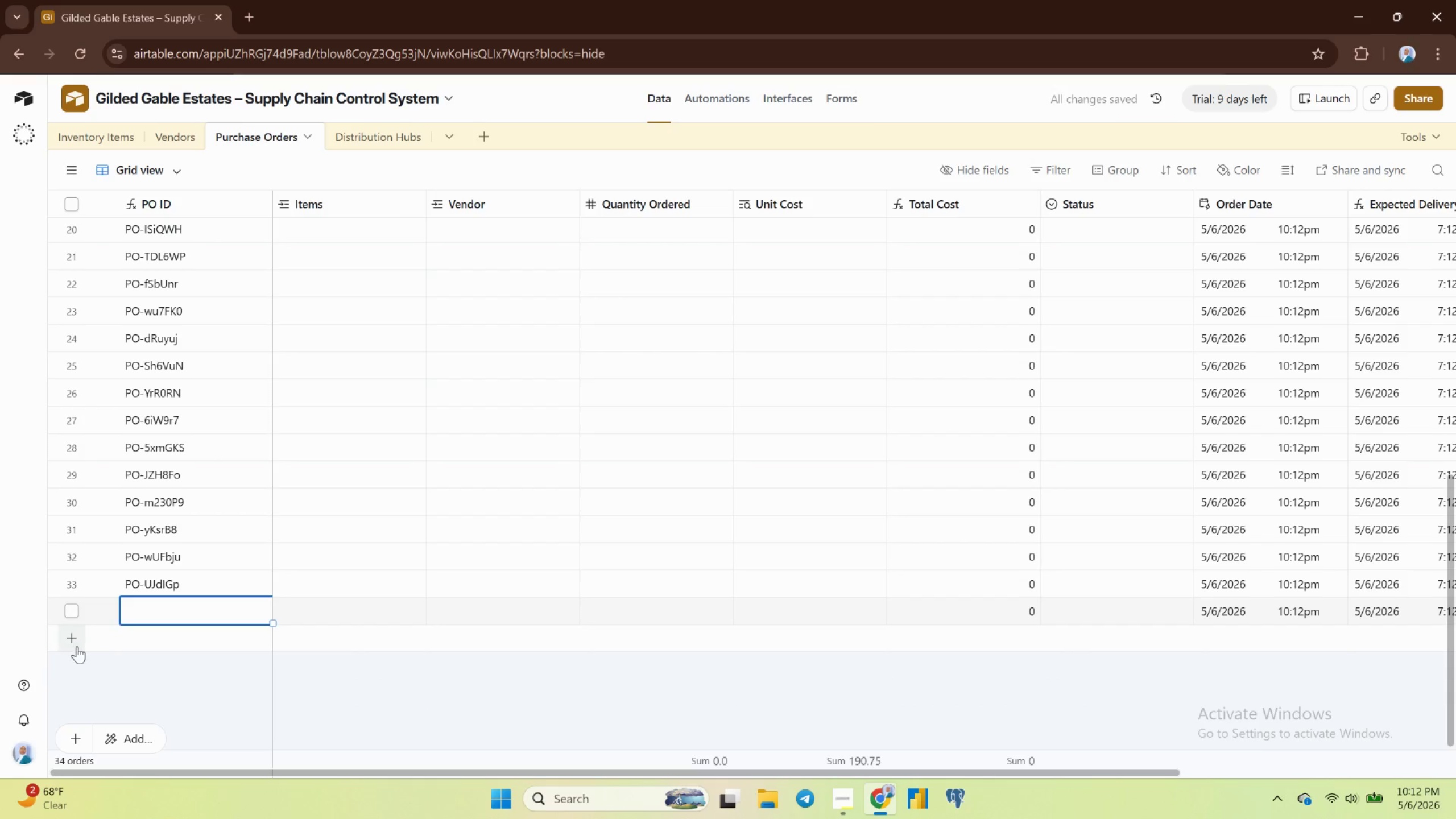 
left_click([76, 644])
 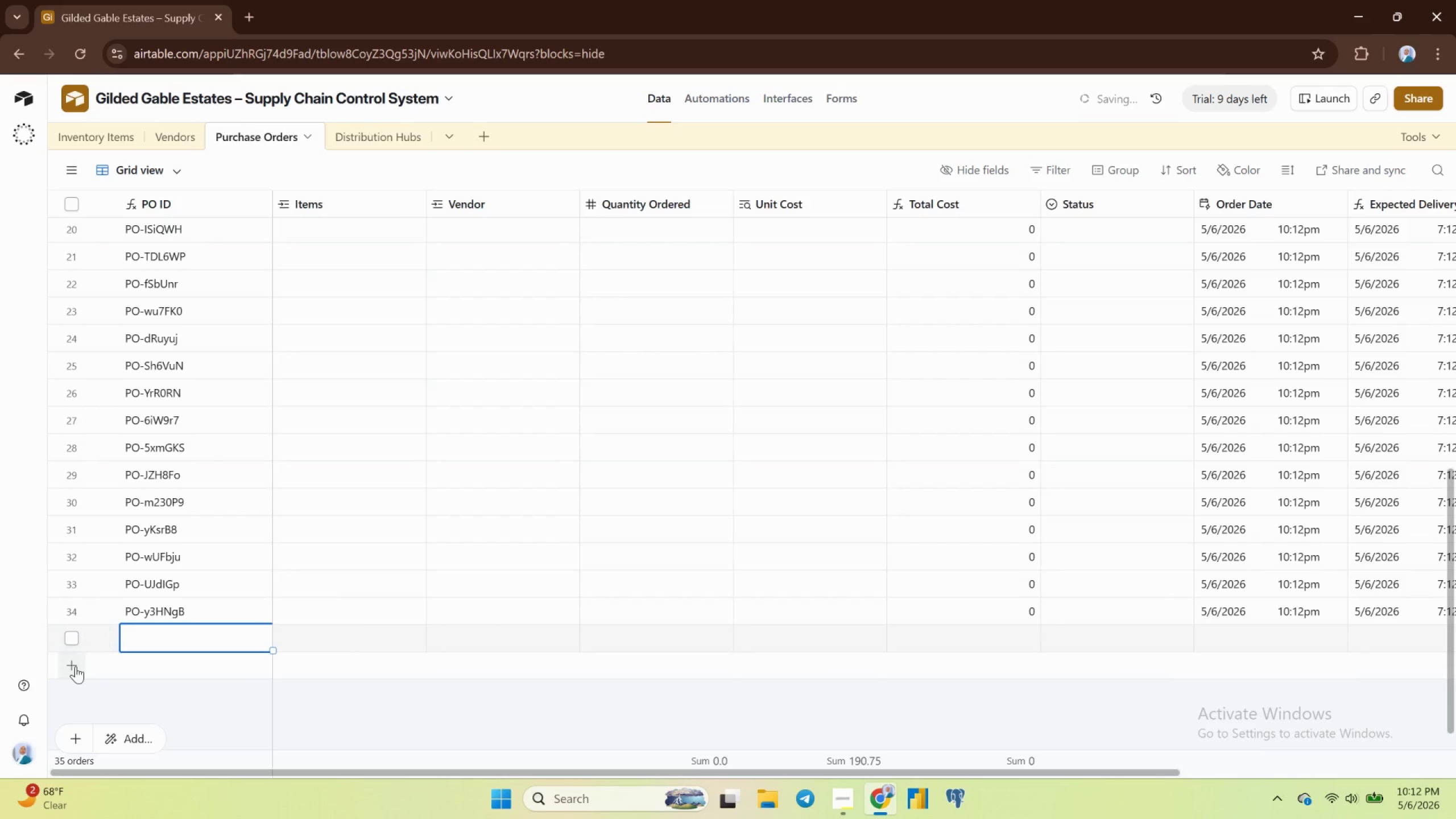 
left_click([74, 672])
 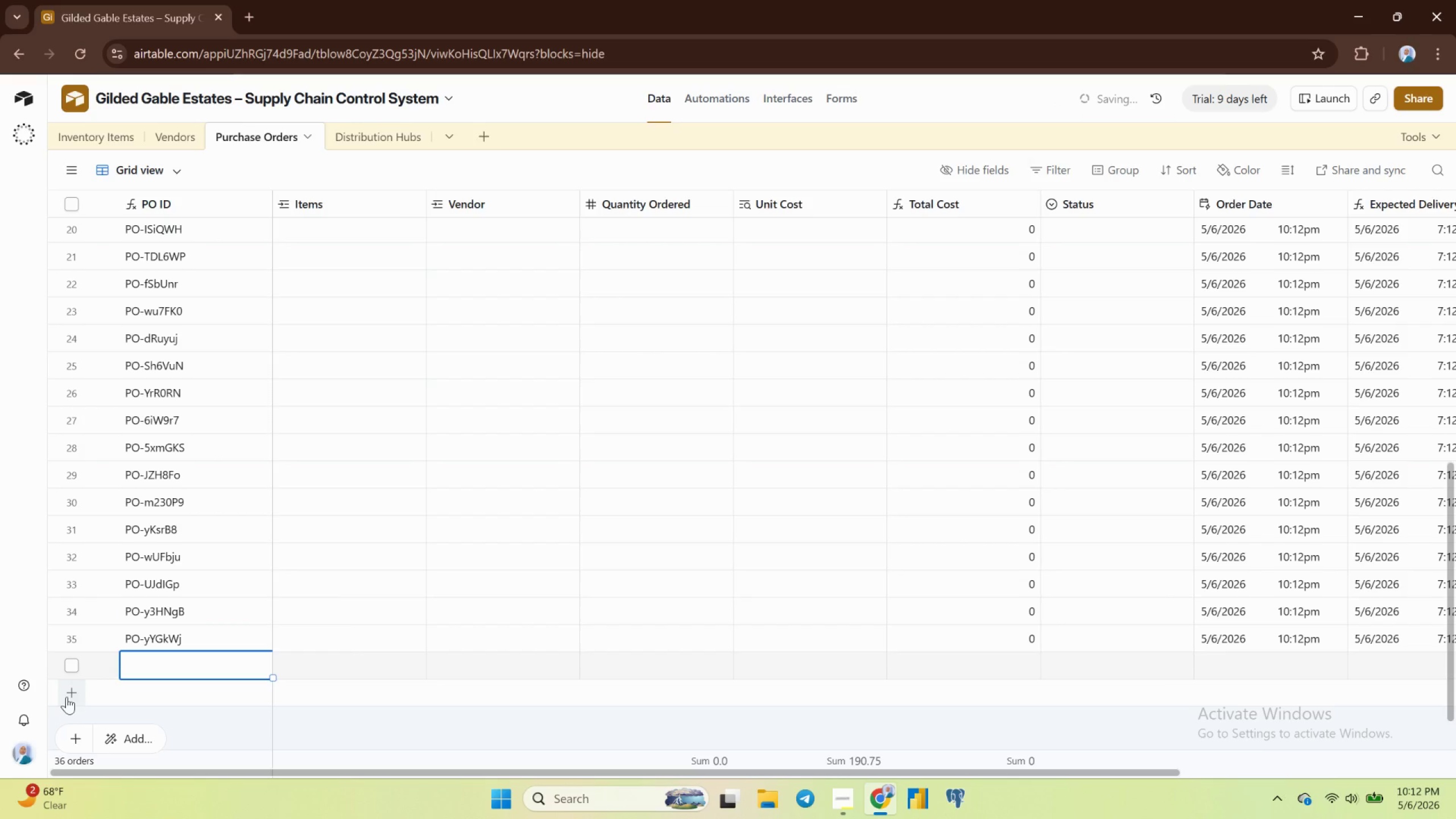 
left_click([67, 694])
 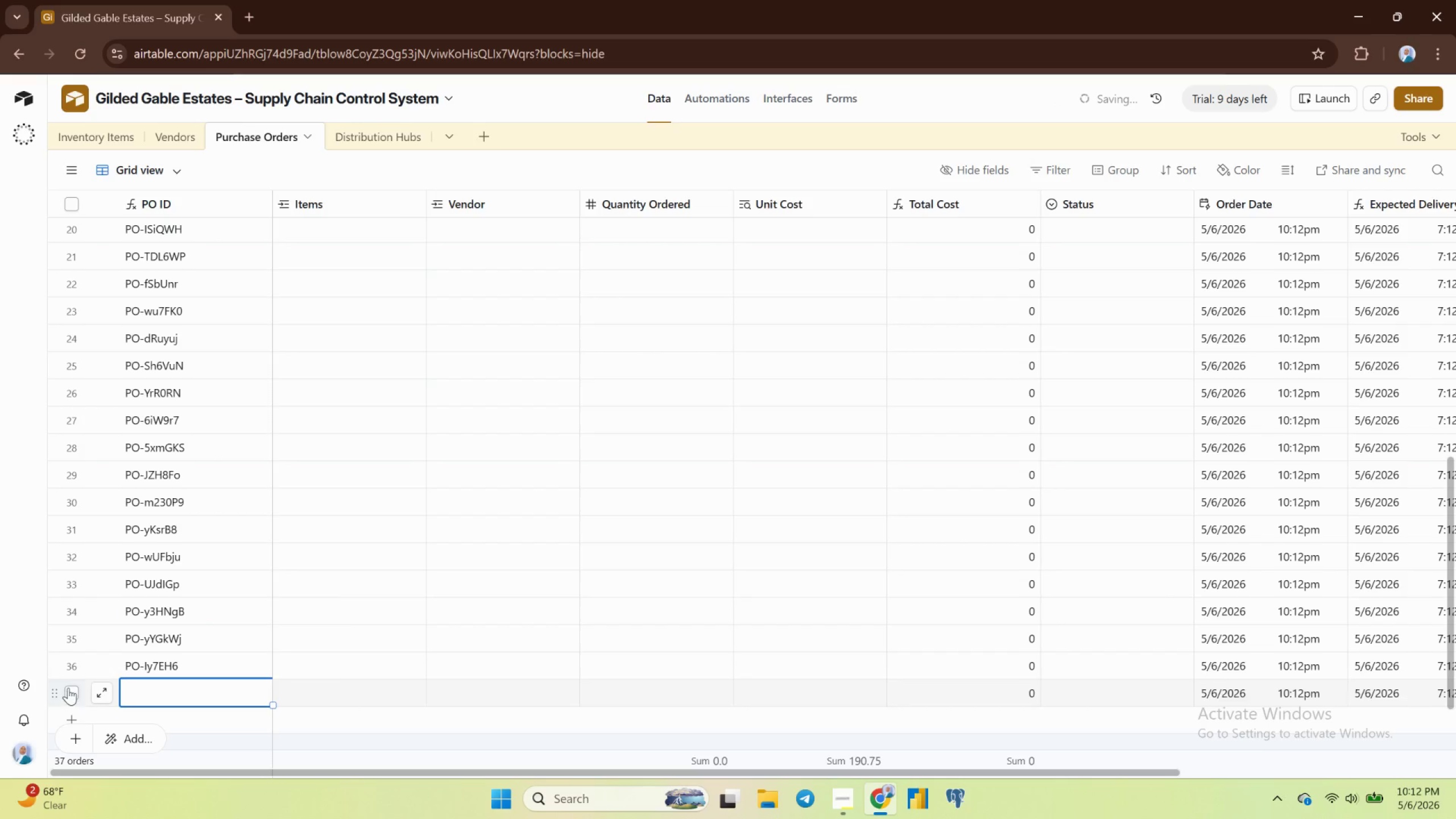 
scroll: coordinate [68, 686], scroll_direction: down, amount: 3.0
 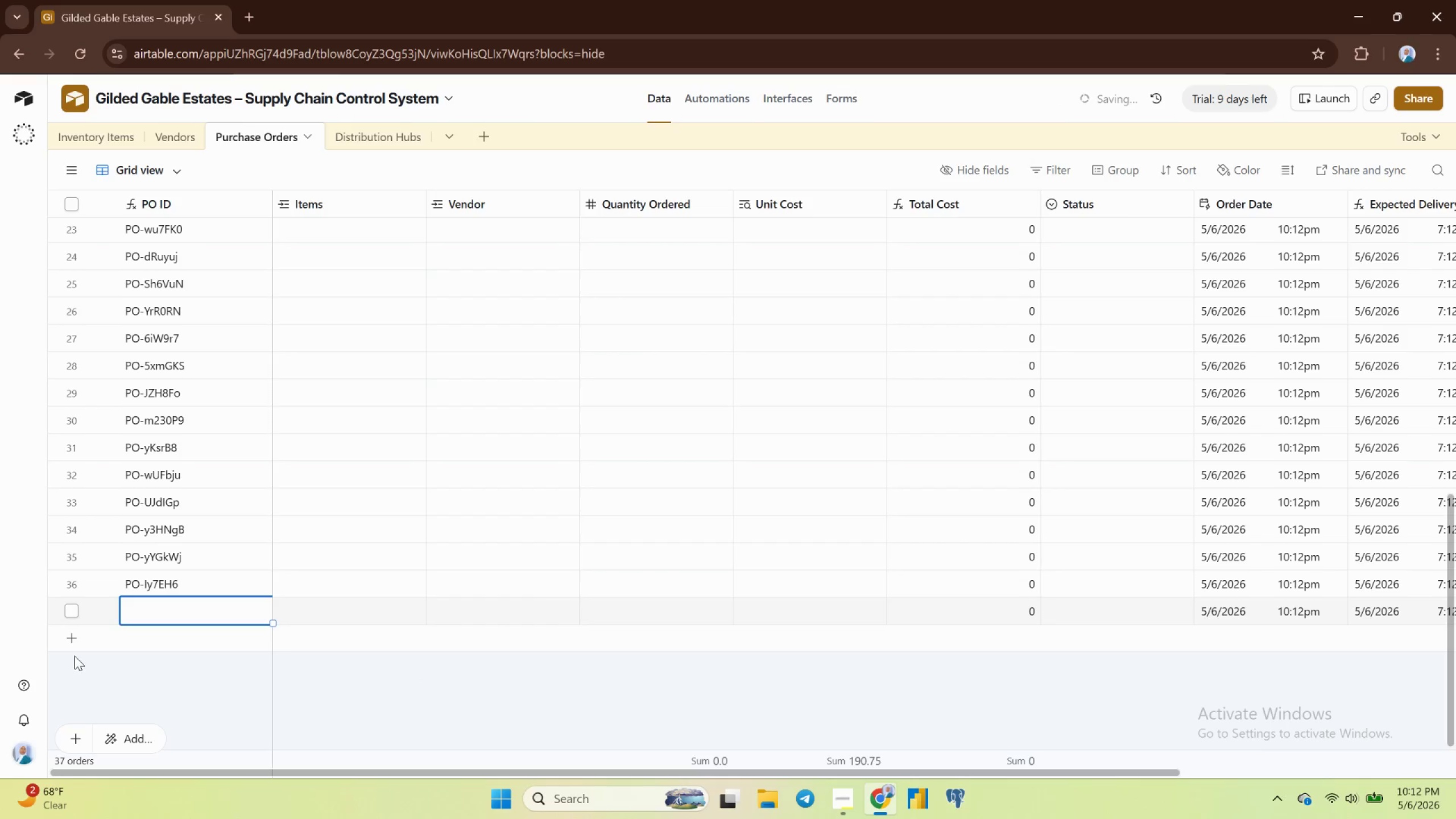 
mouse_move([73, 643])
 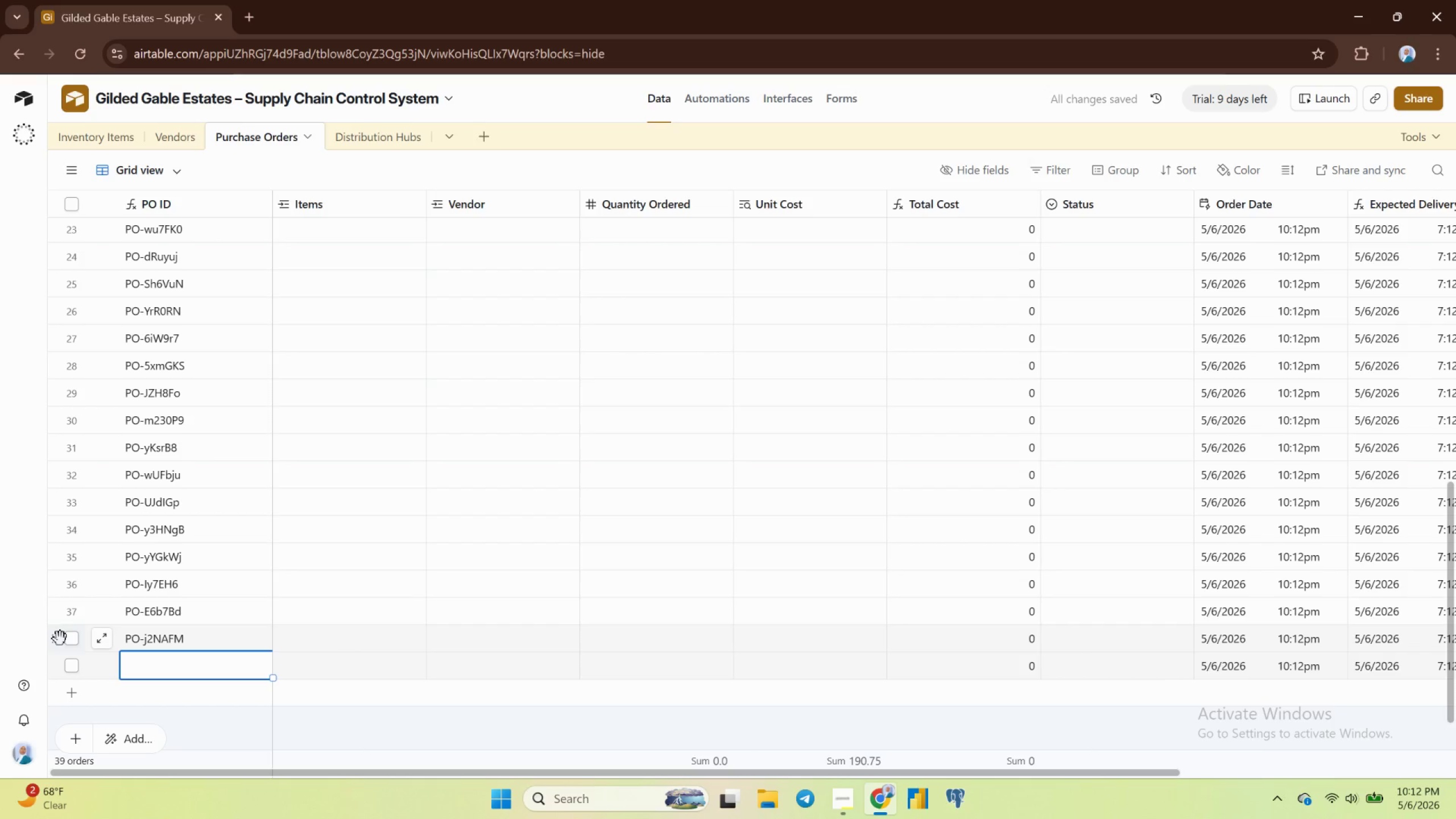 
left_click([59, 615])
 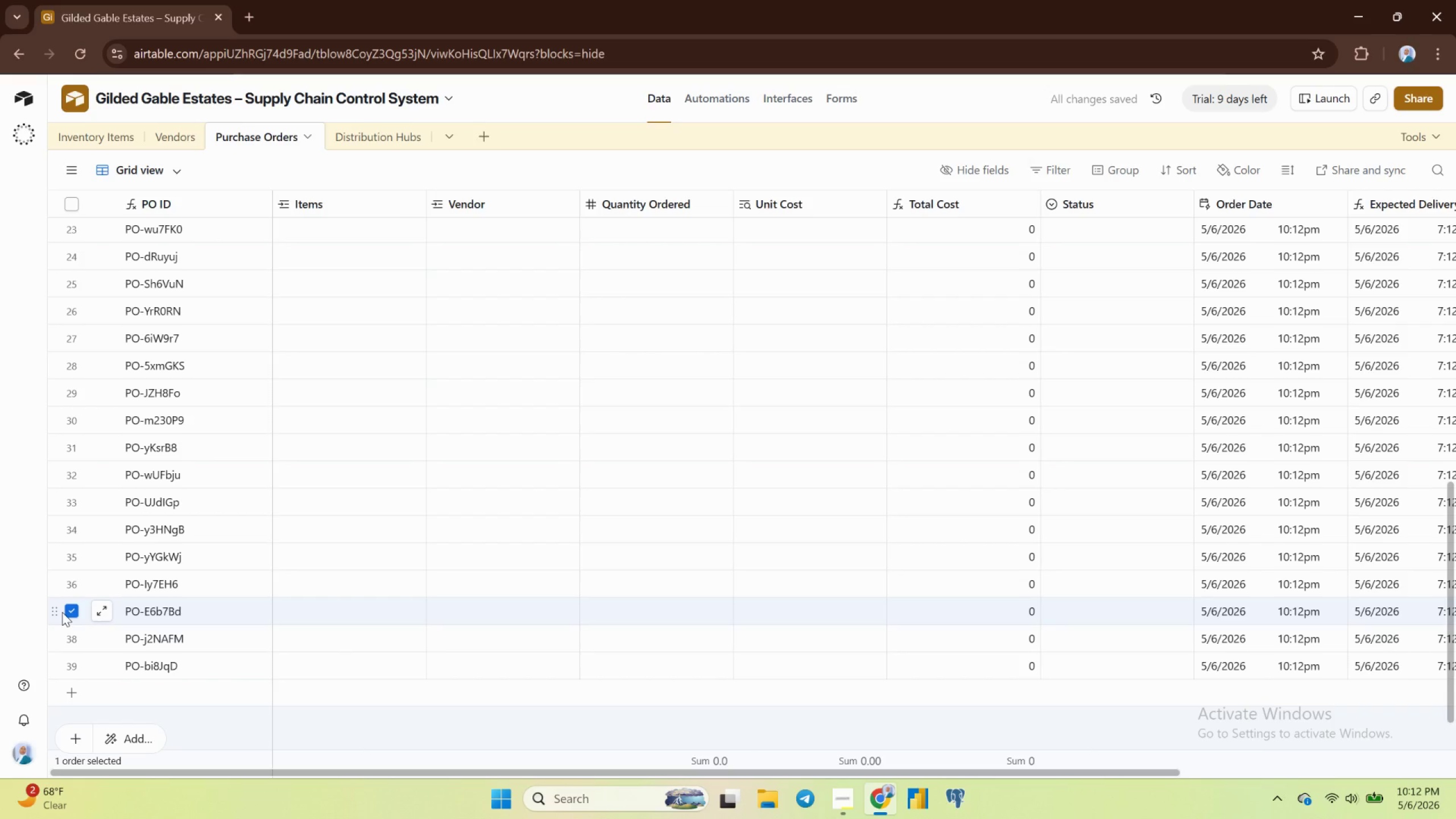 
key(Shift+ArrowDown)
 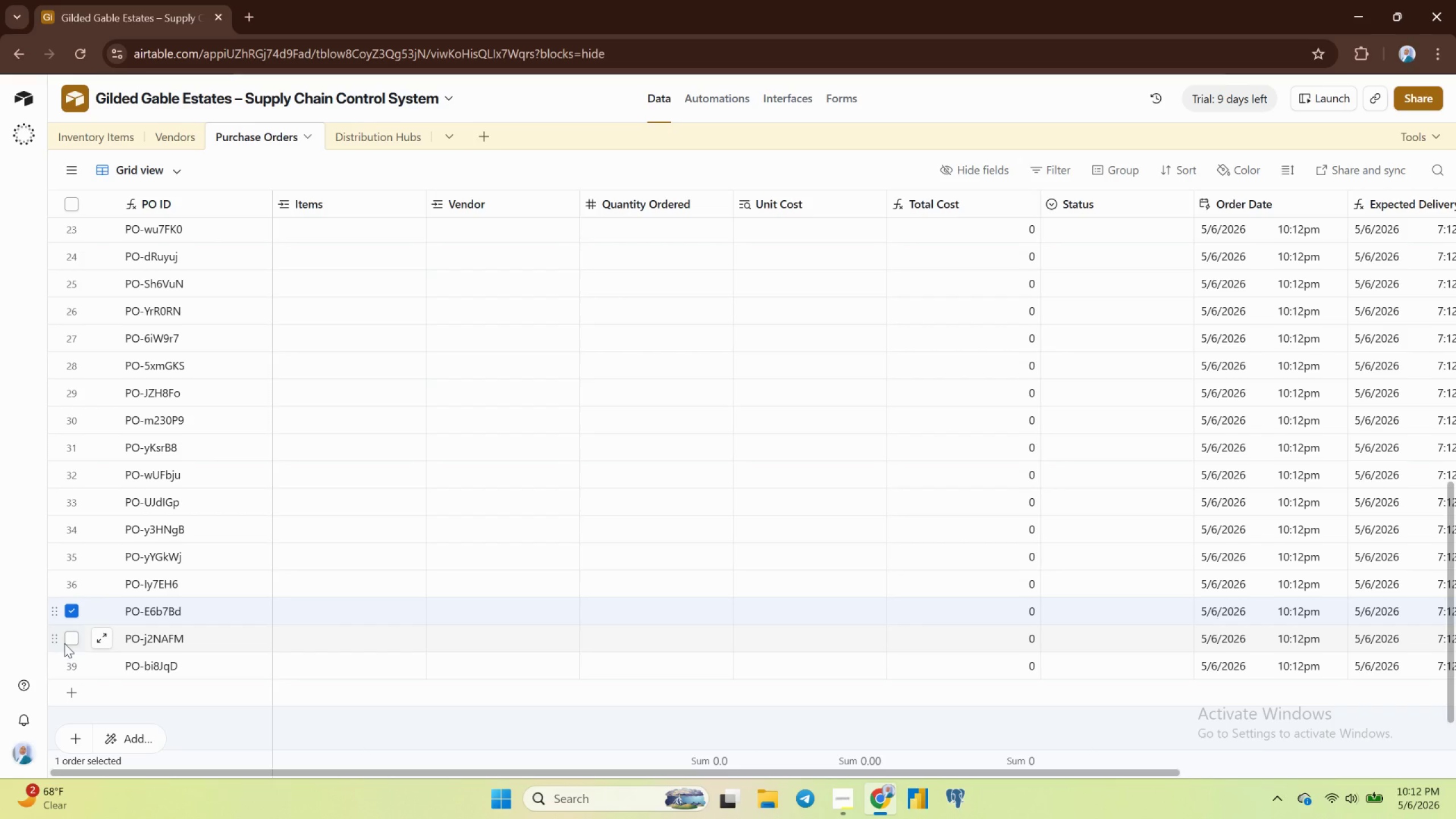 
left_click([63, 640])
 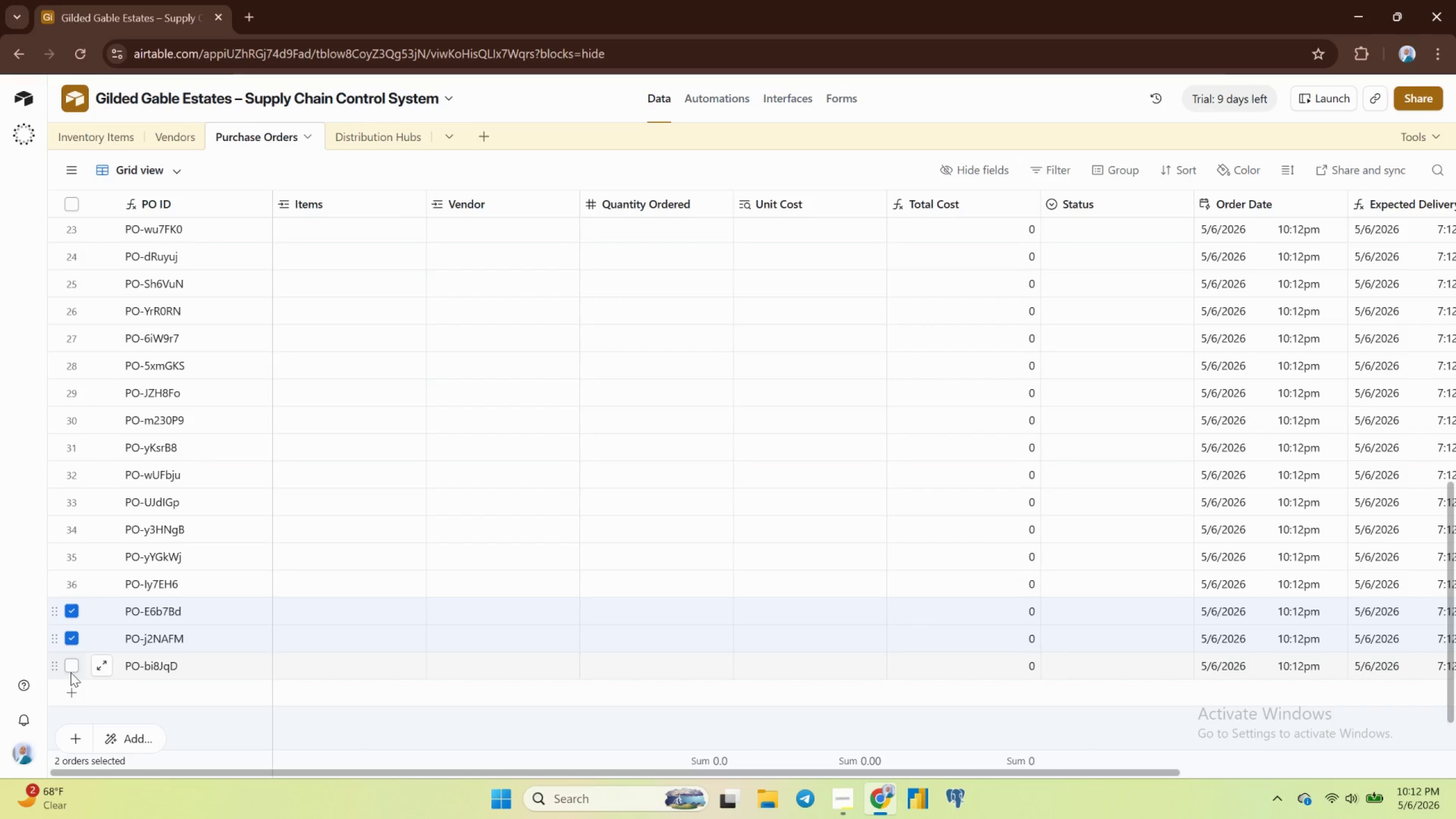 
left_click([71, 672])
 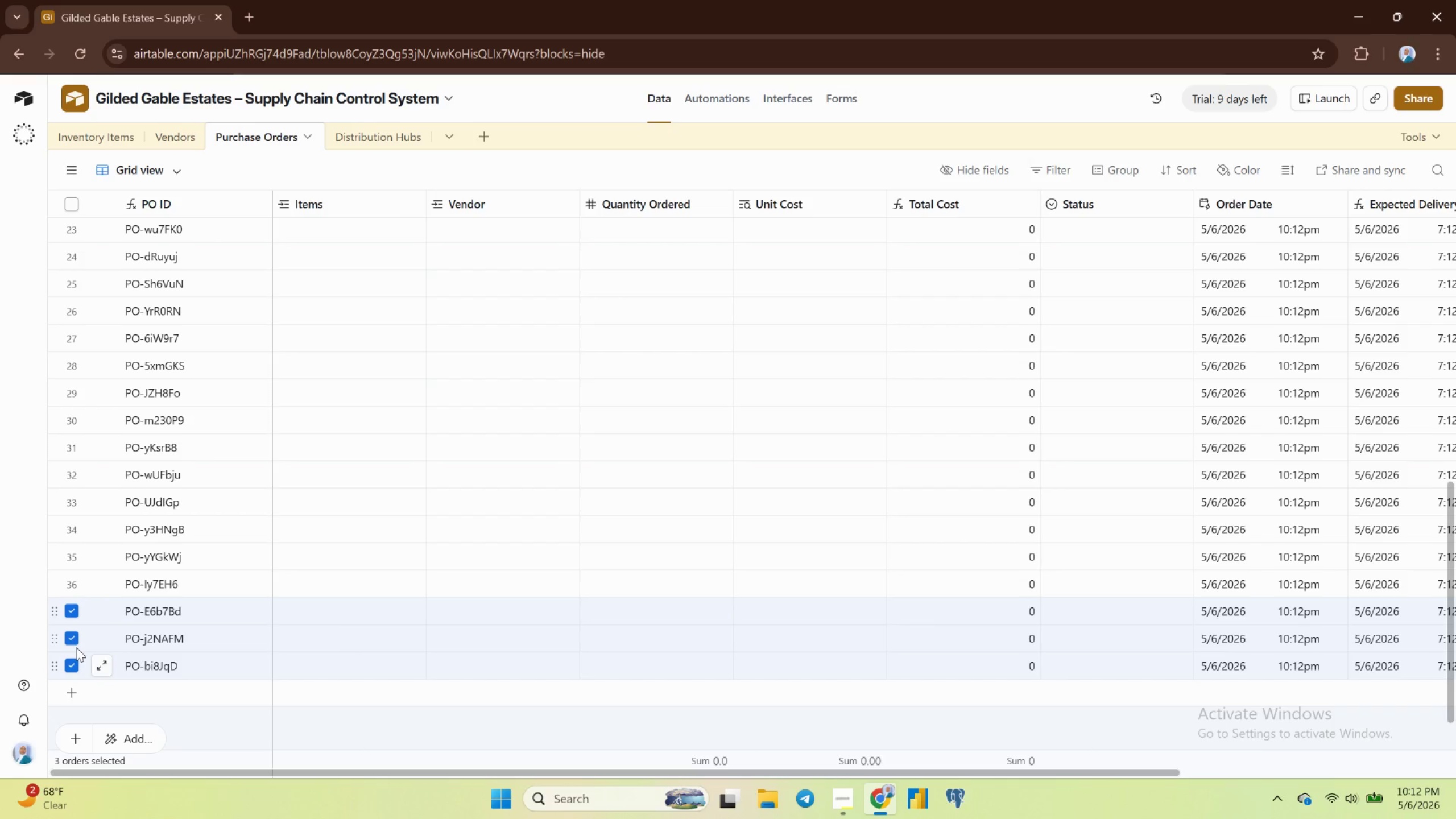 
right_click([76, 647])
 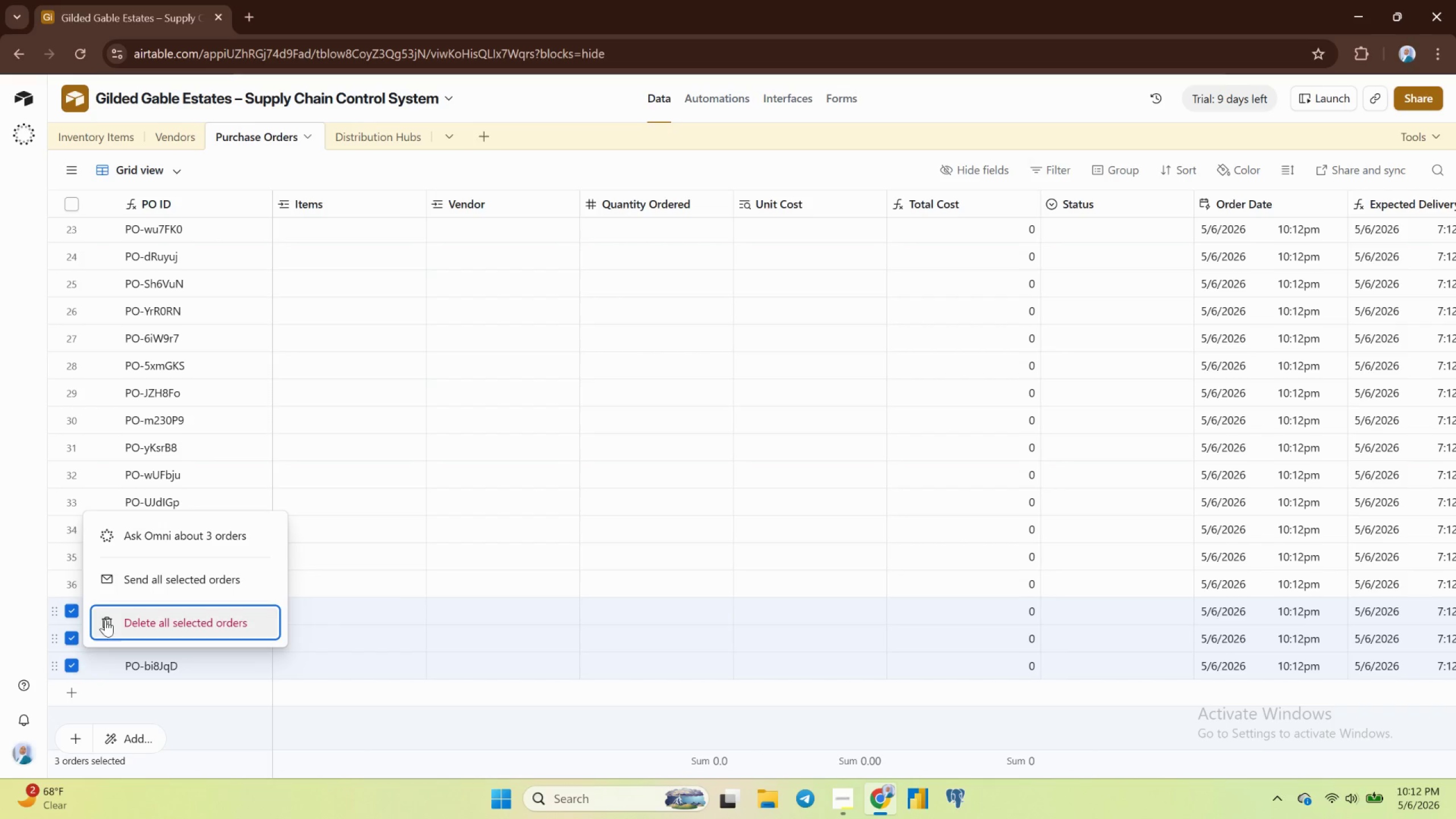 
left_click([109, 623])
 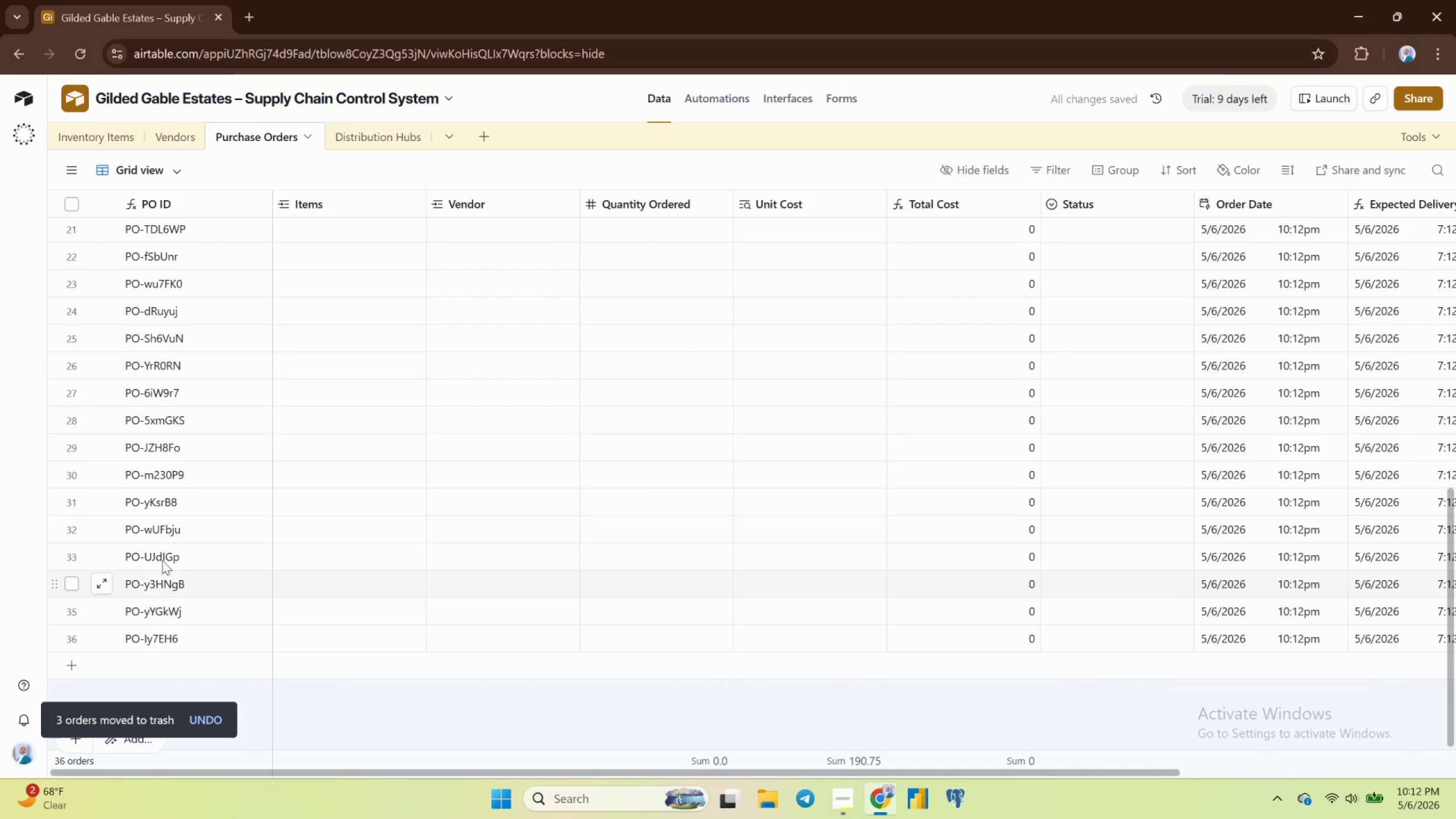 
scroll: coordinate [177, 540], scroll_direction: up, amount: 14.0
 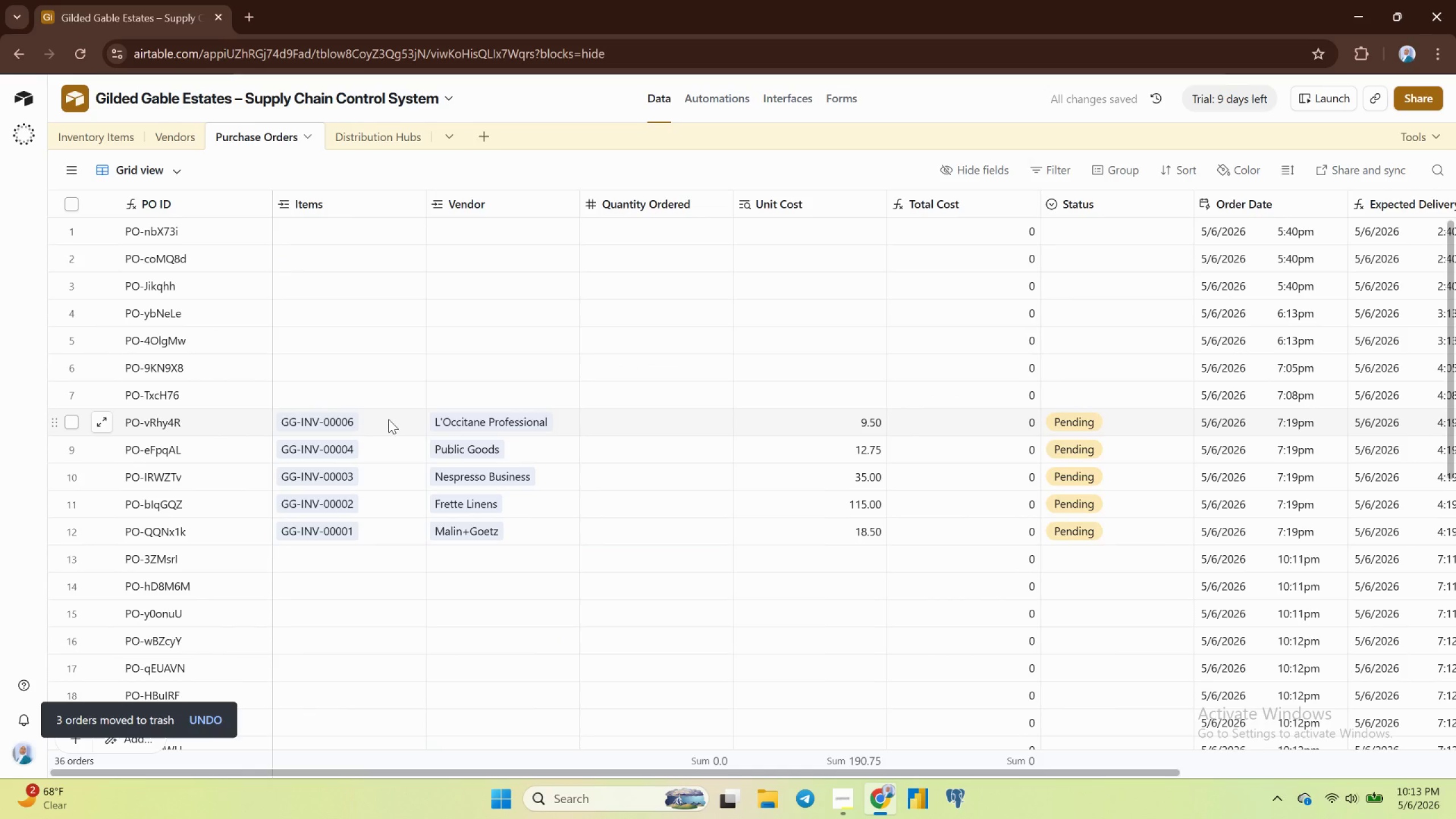 
left_click([388, 419])
 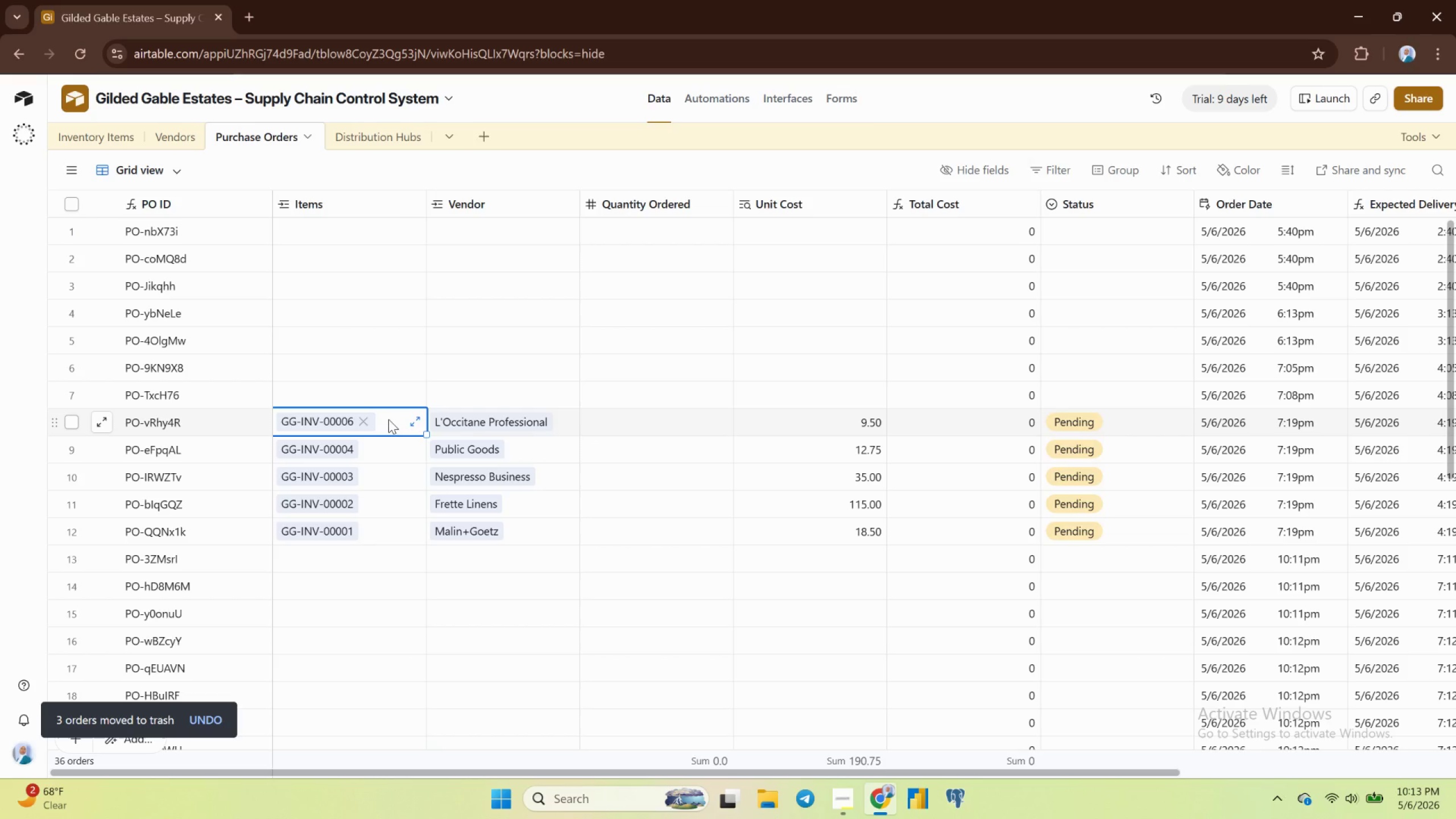 
key(Shift+ArrowRight)
 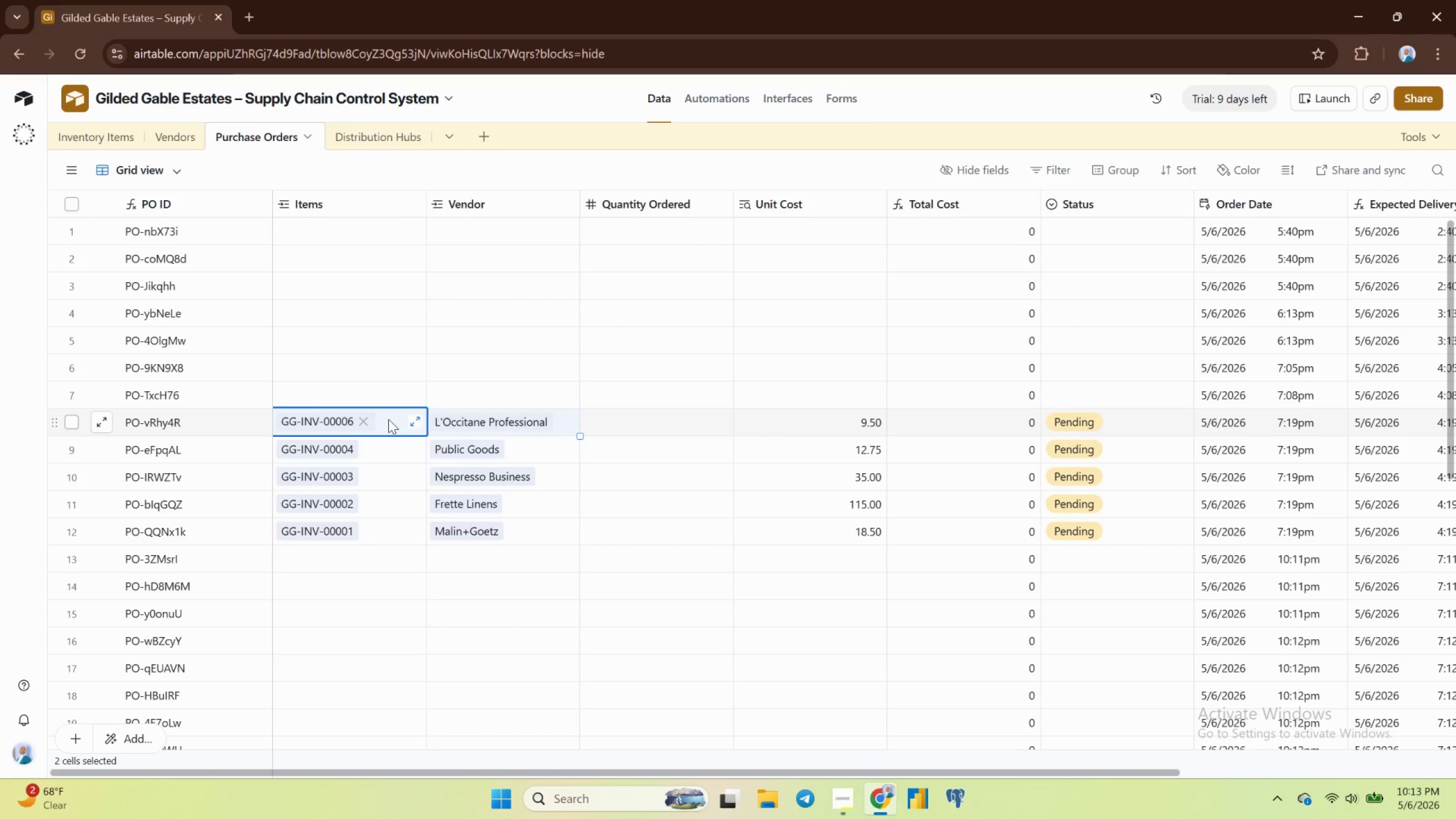 
key(Shift+ArrowRight)
 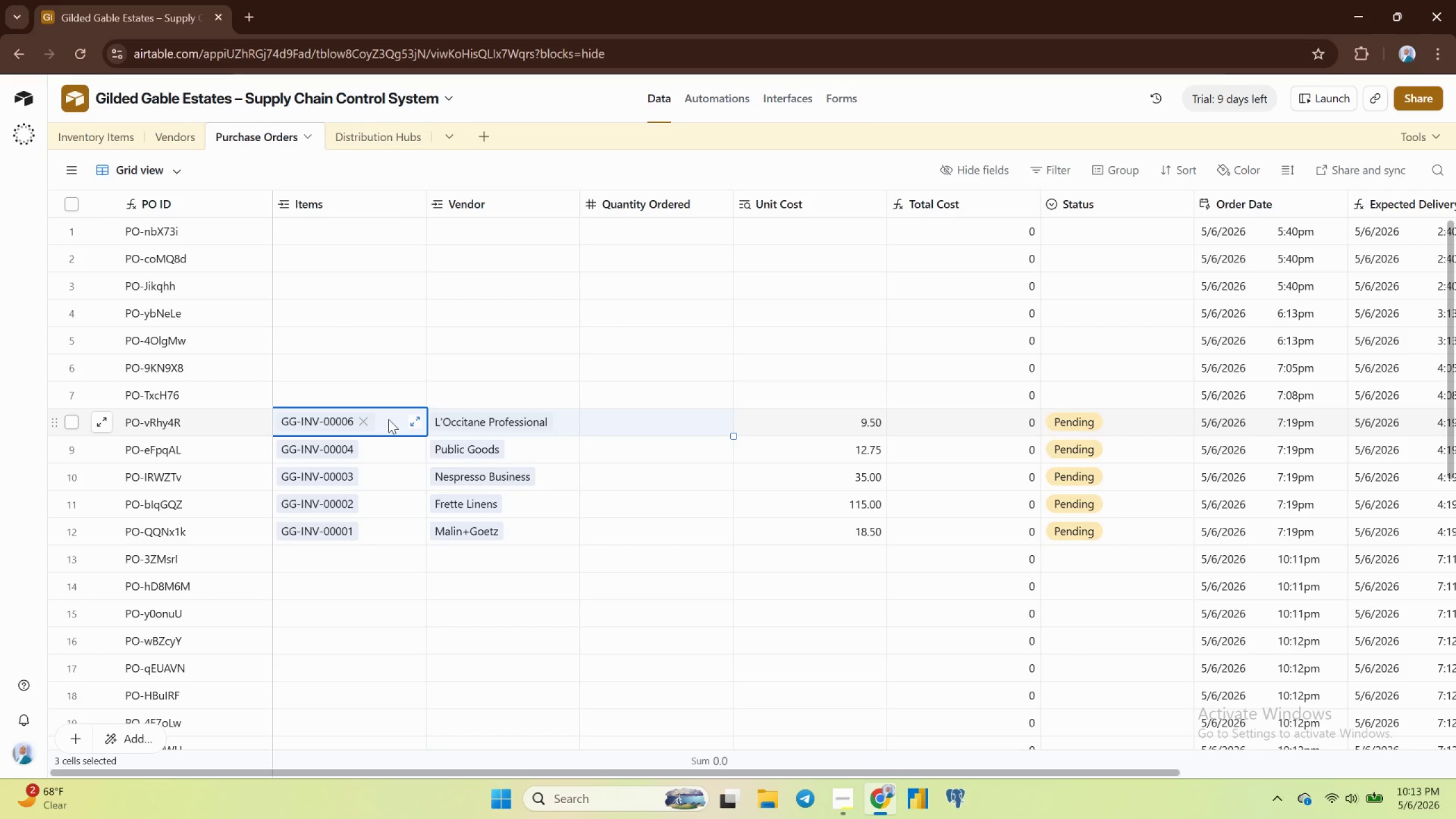 
key(Shift+ArrowRight)
 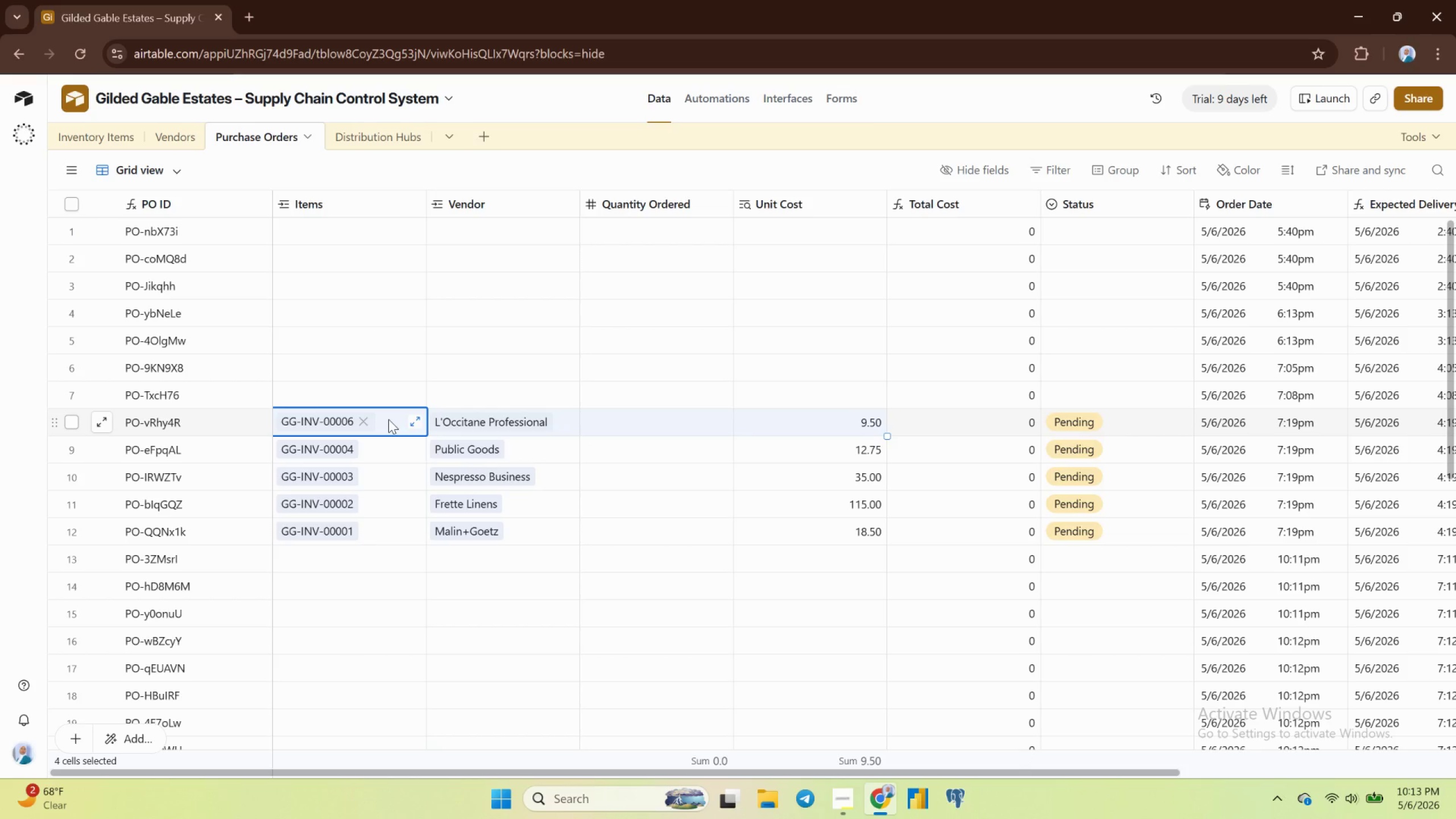 
key(Shift+ArrowRight)
 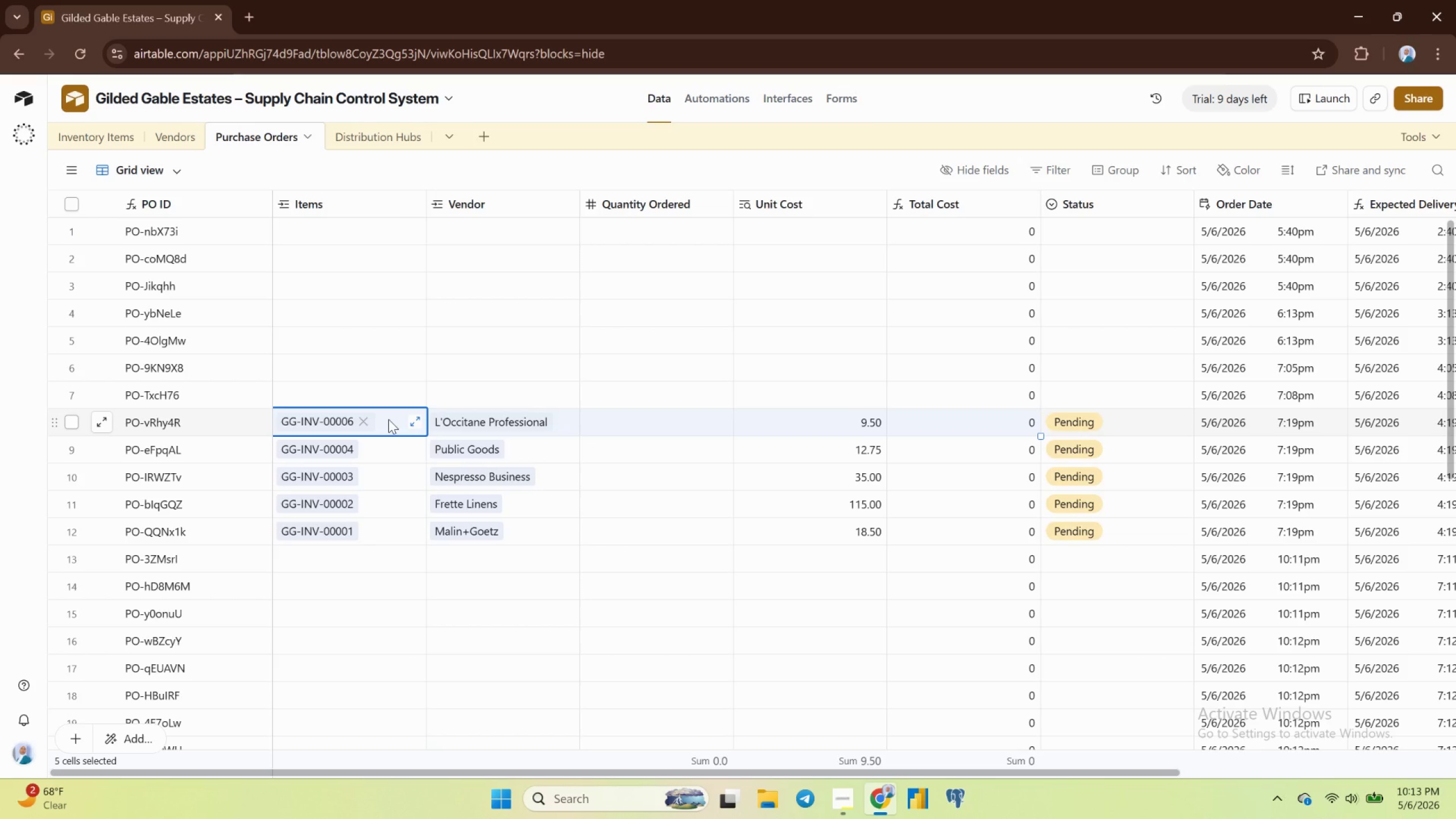 
wait(6.86)
 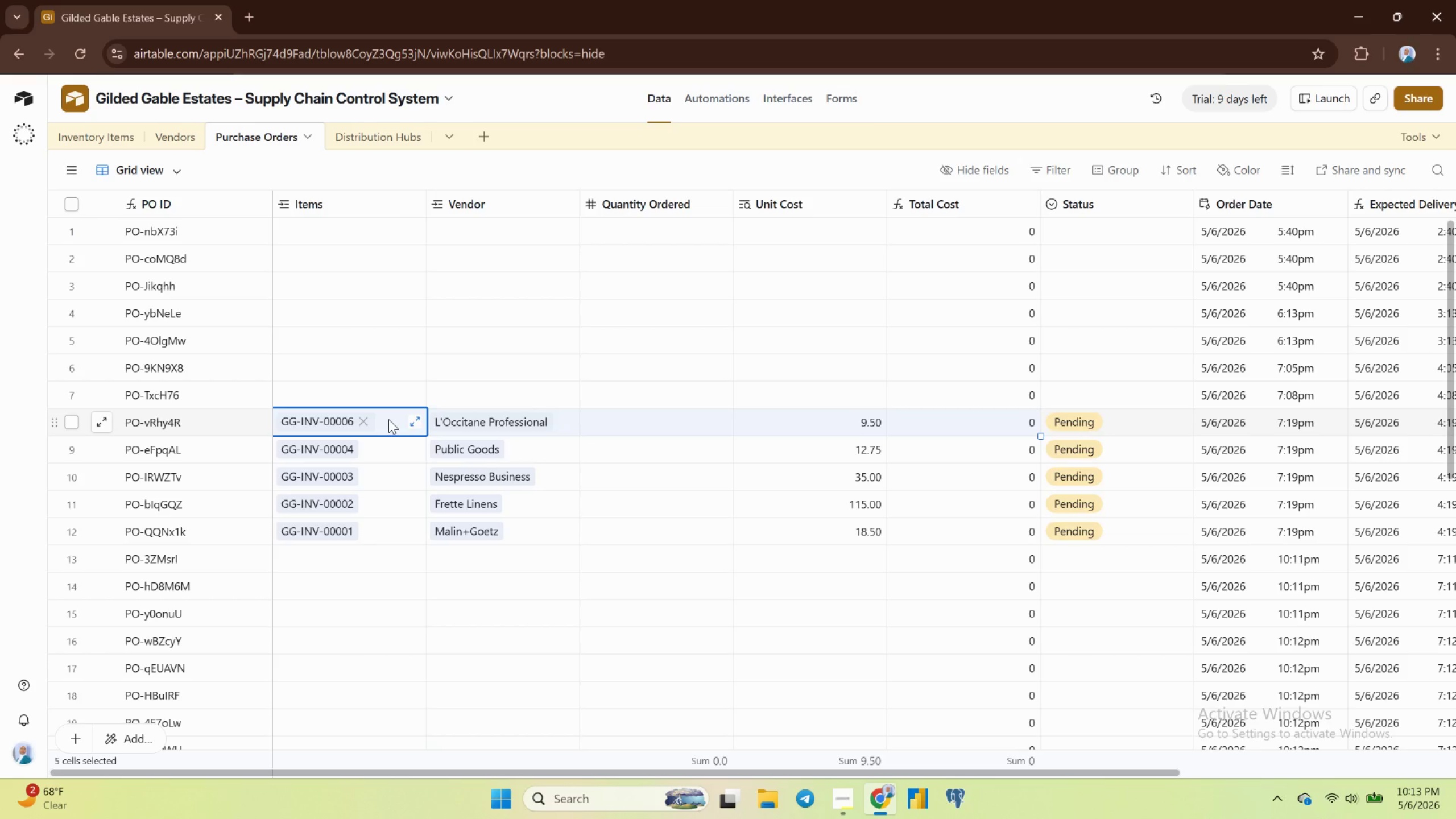 
key(Backspace)
 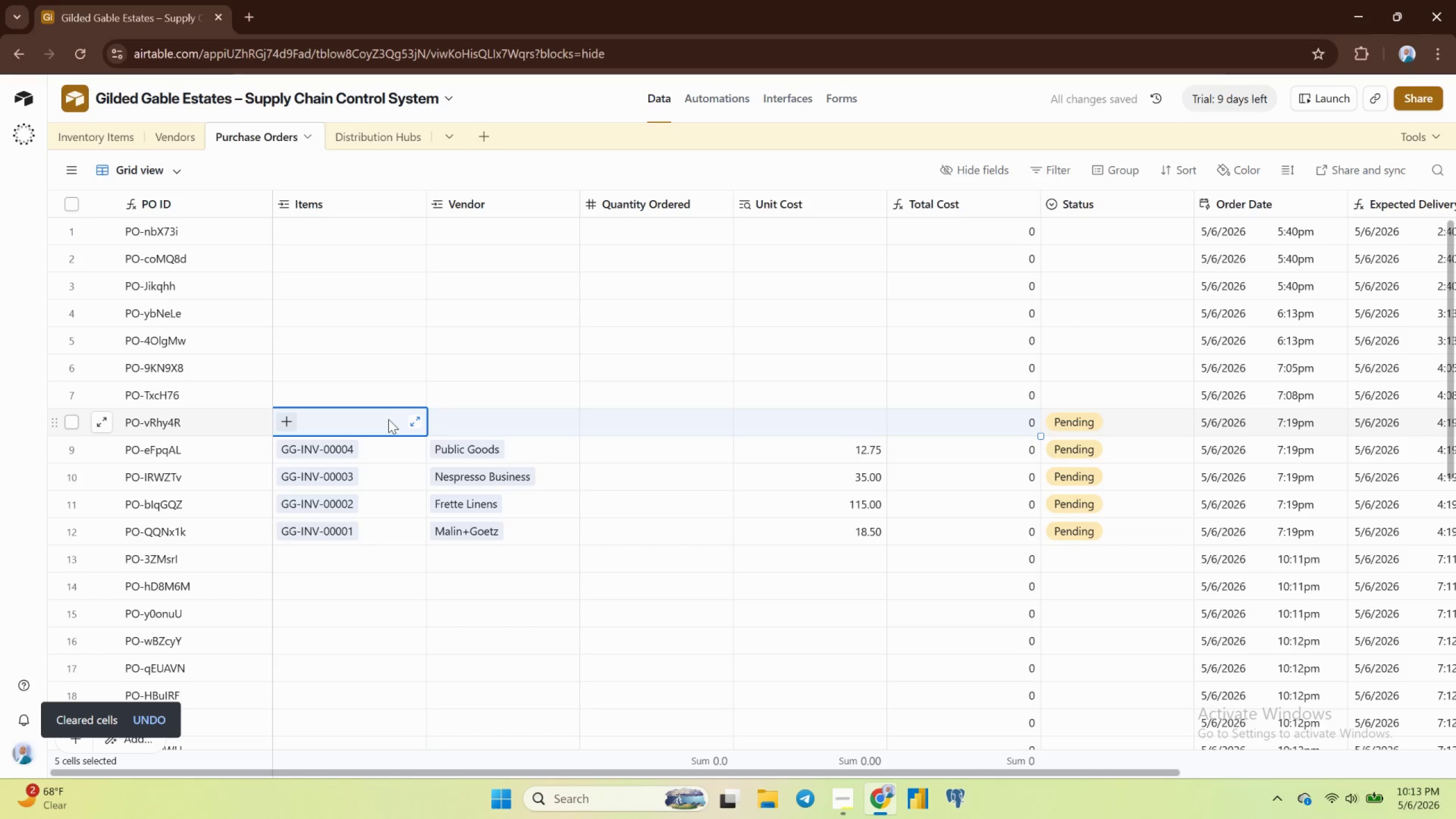 
left_click([523, 350])
 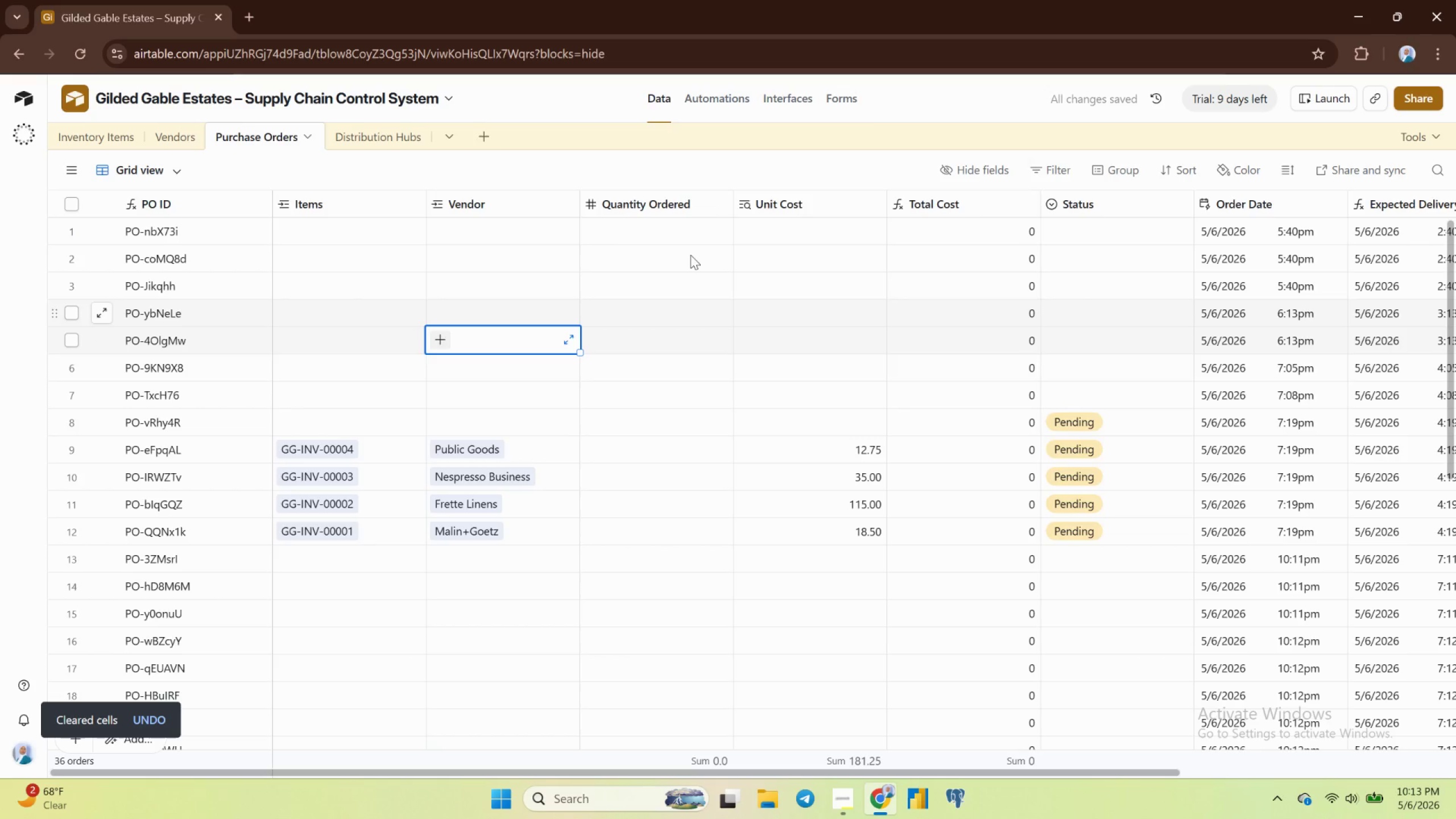 
left_click([780, 95])
 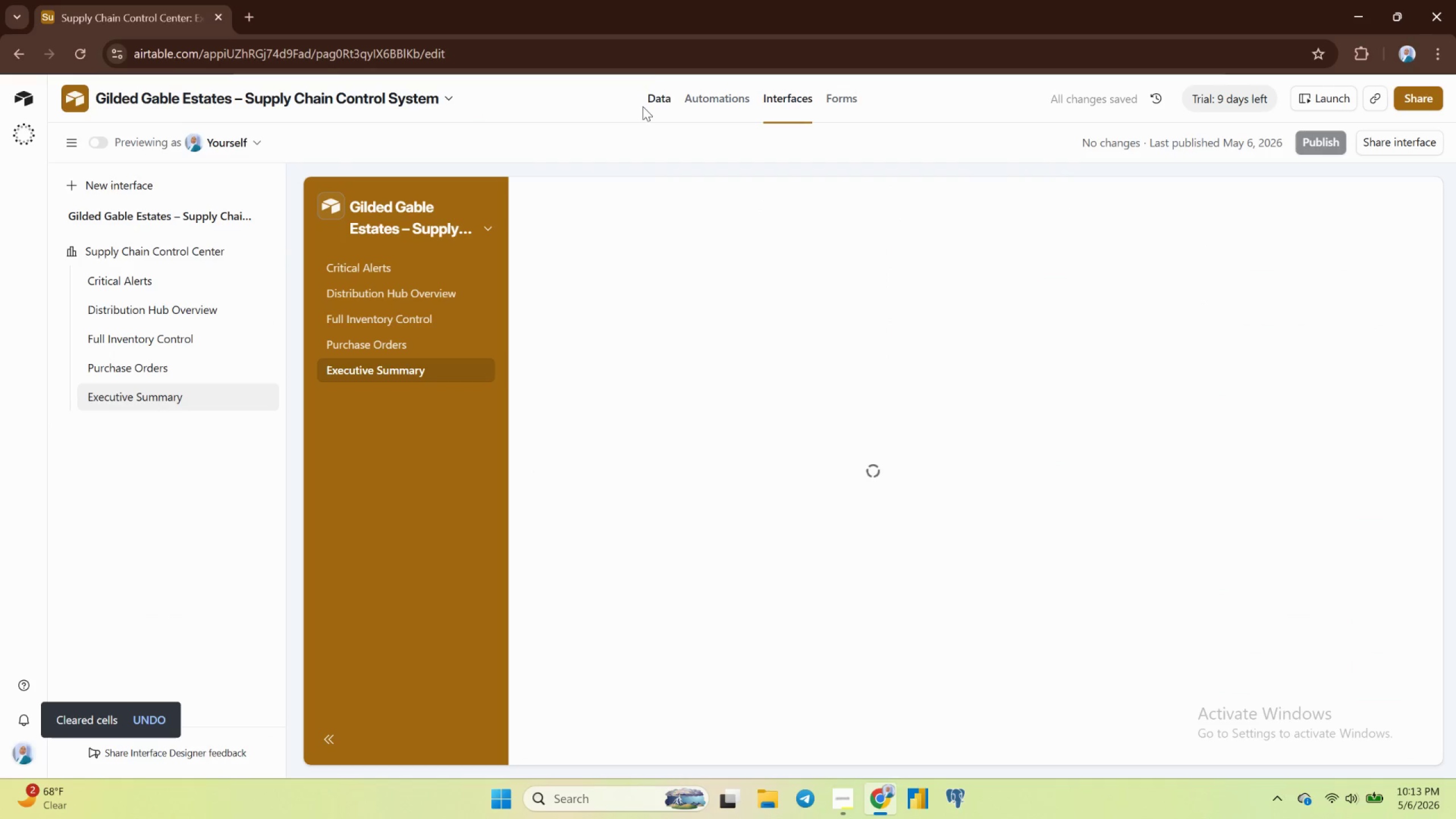 
left_click([695, 95])
 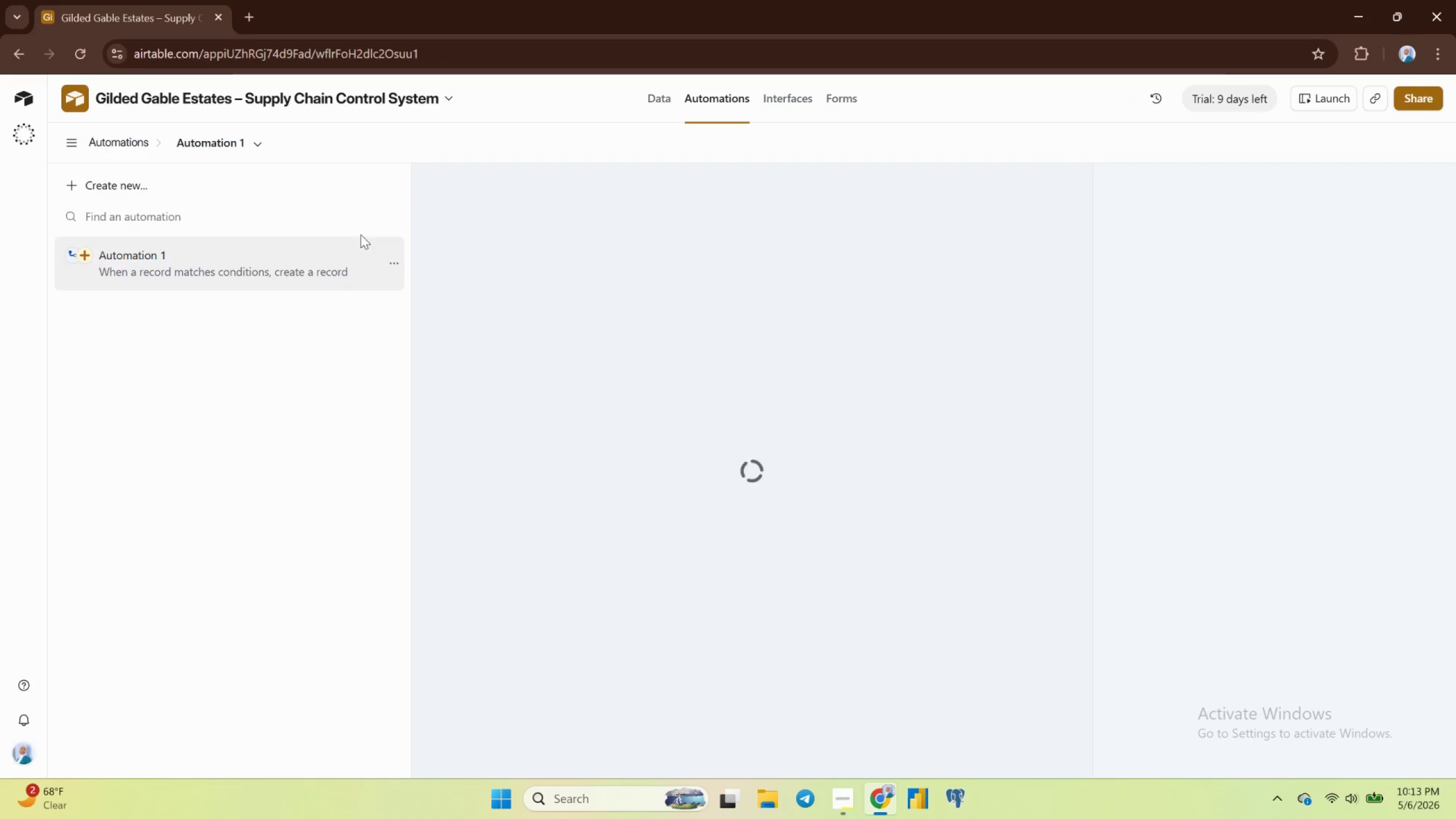 
wait(5.71)
 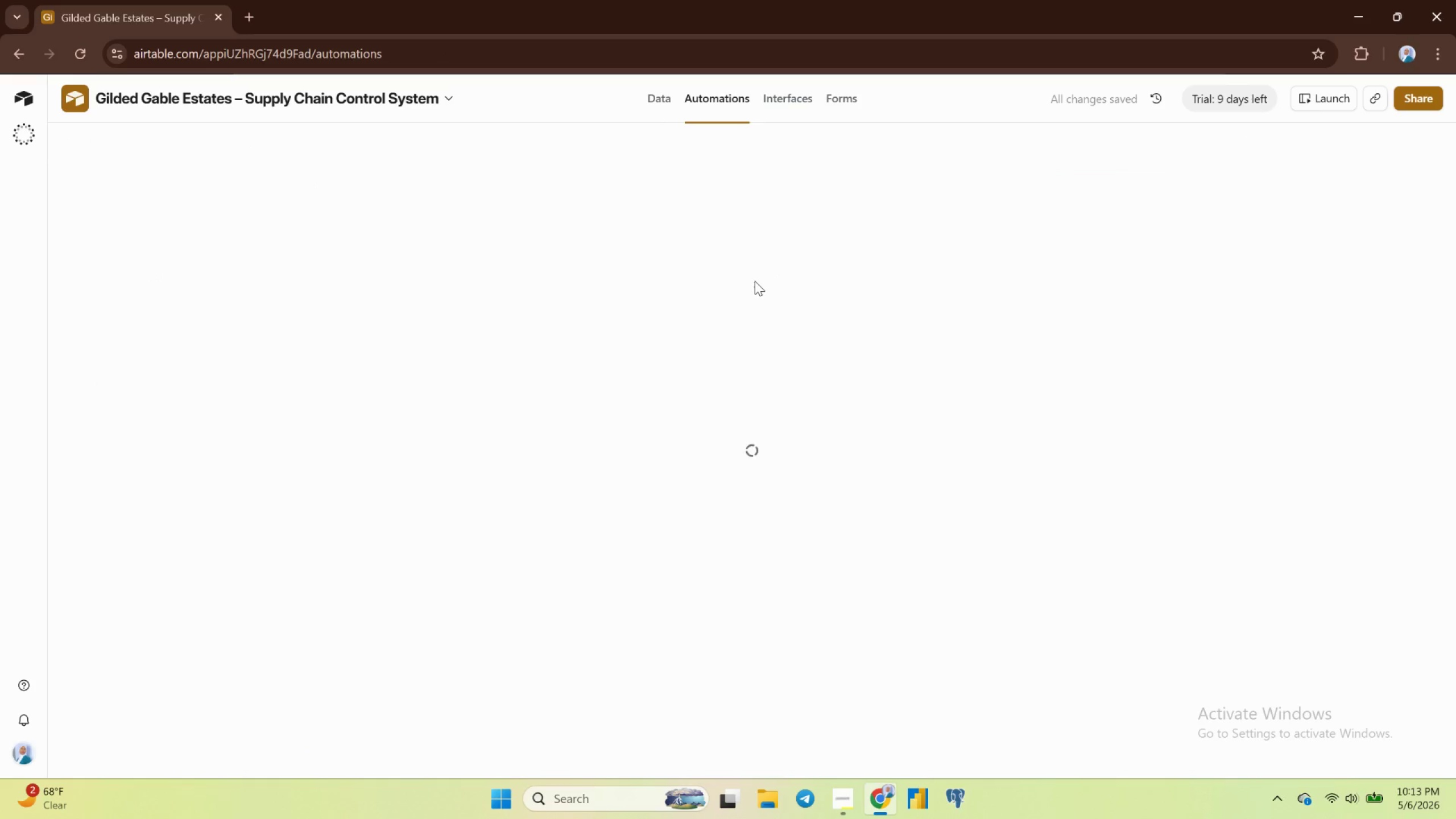 
left_click([390, 260])
 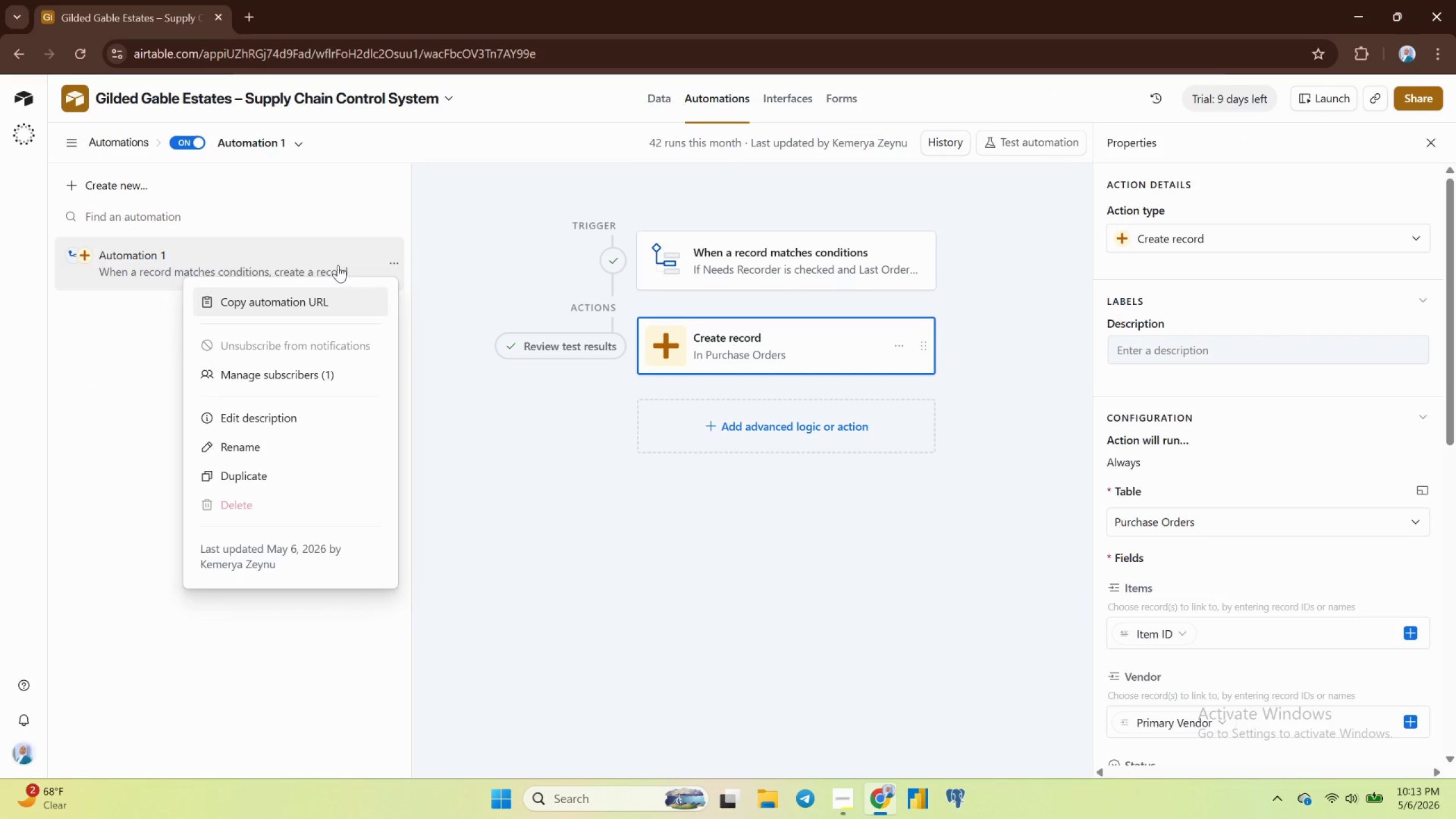 
left_click([262, 264])
 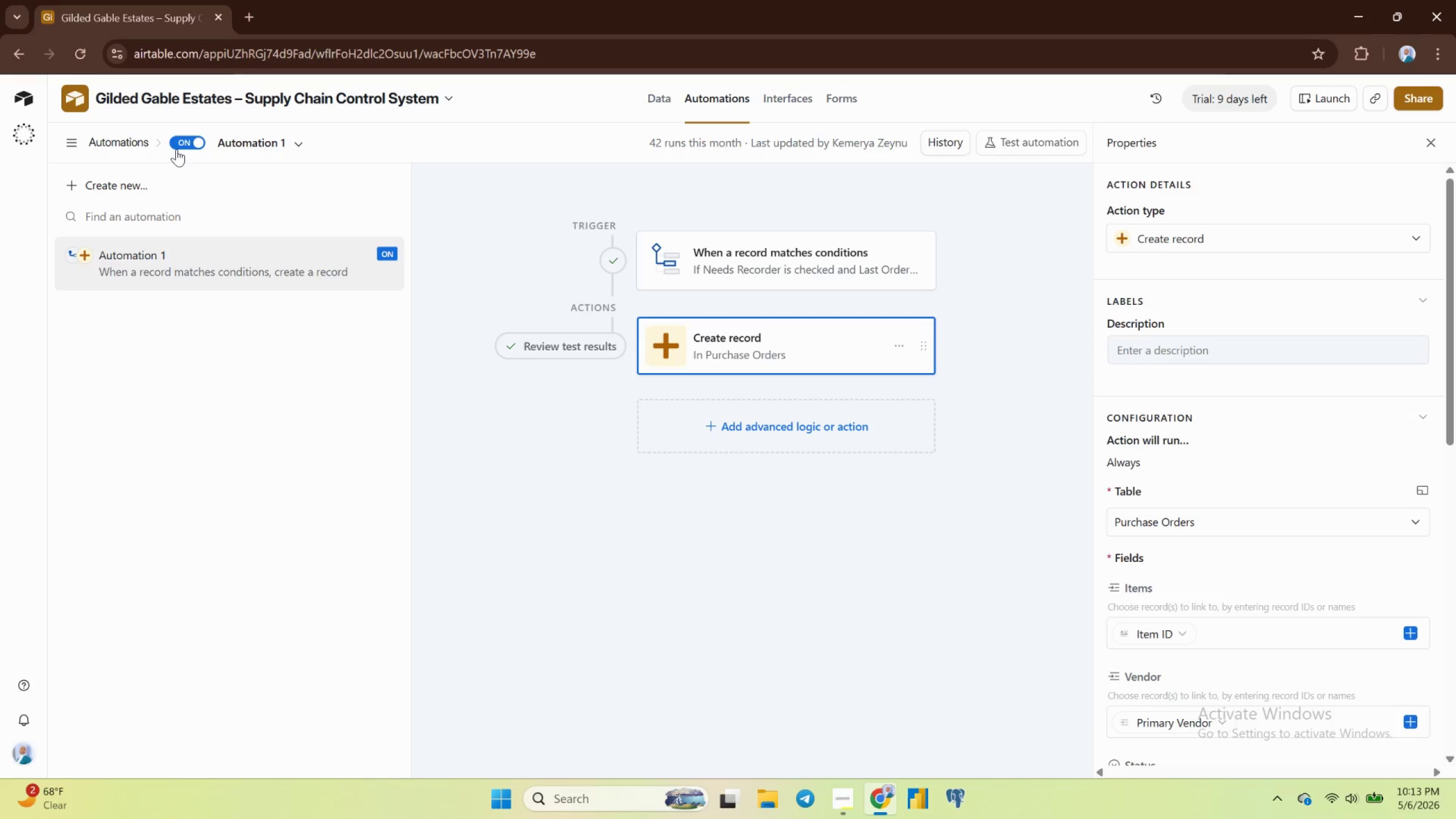 
left_click([177, 141])
 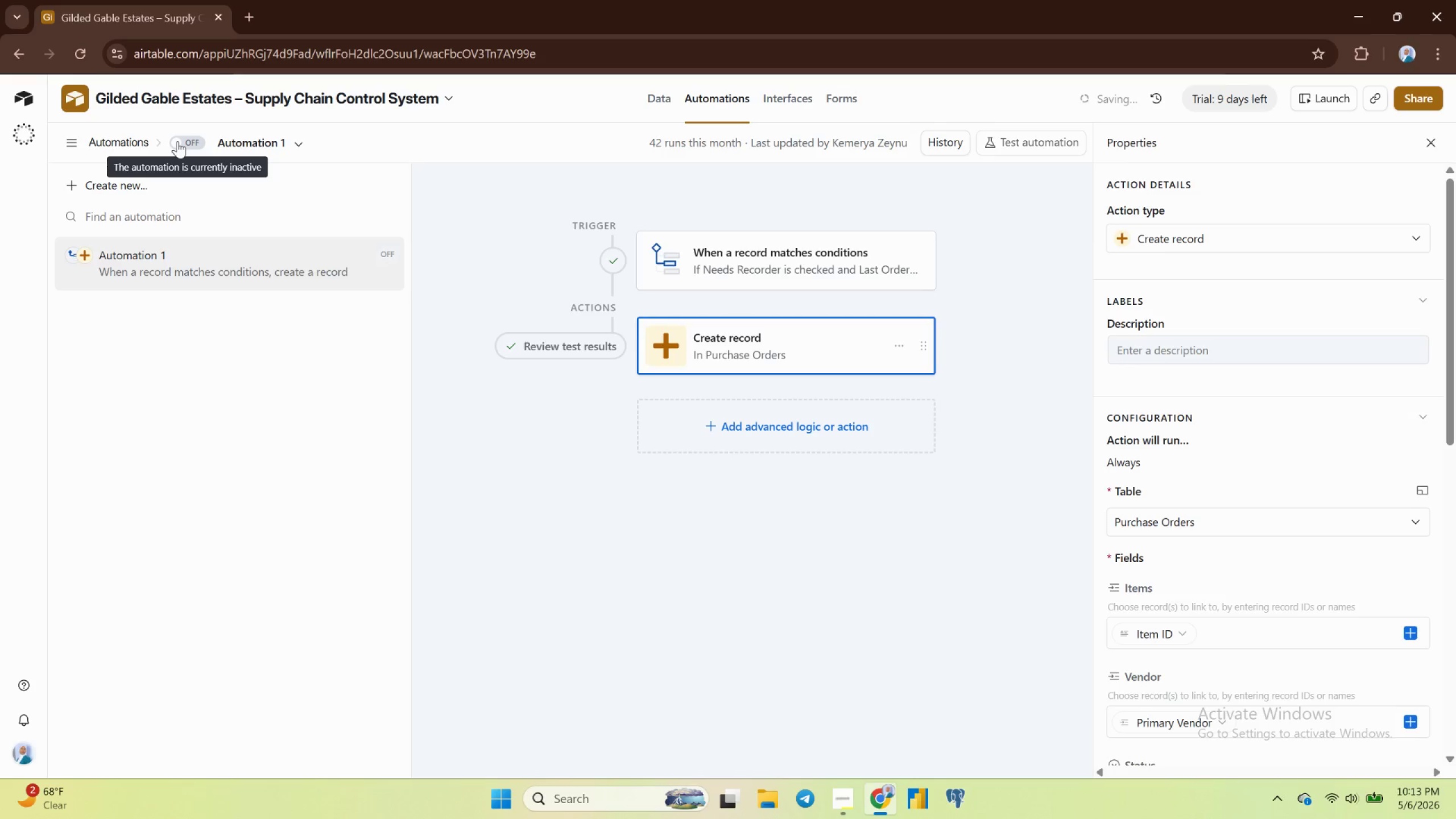 
left_click([178, 141])
 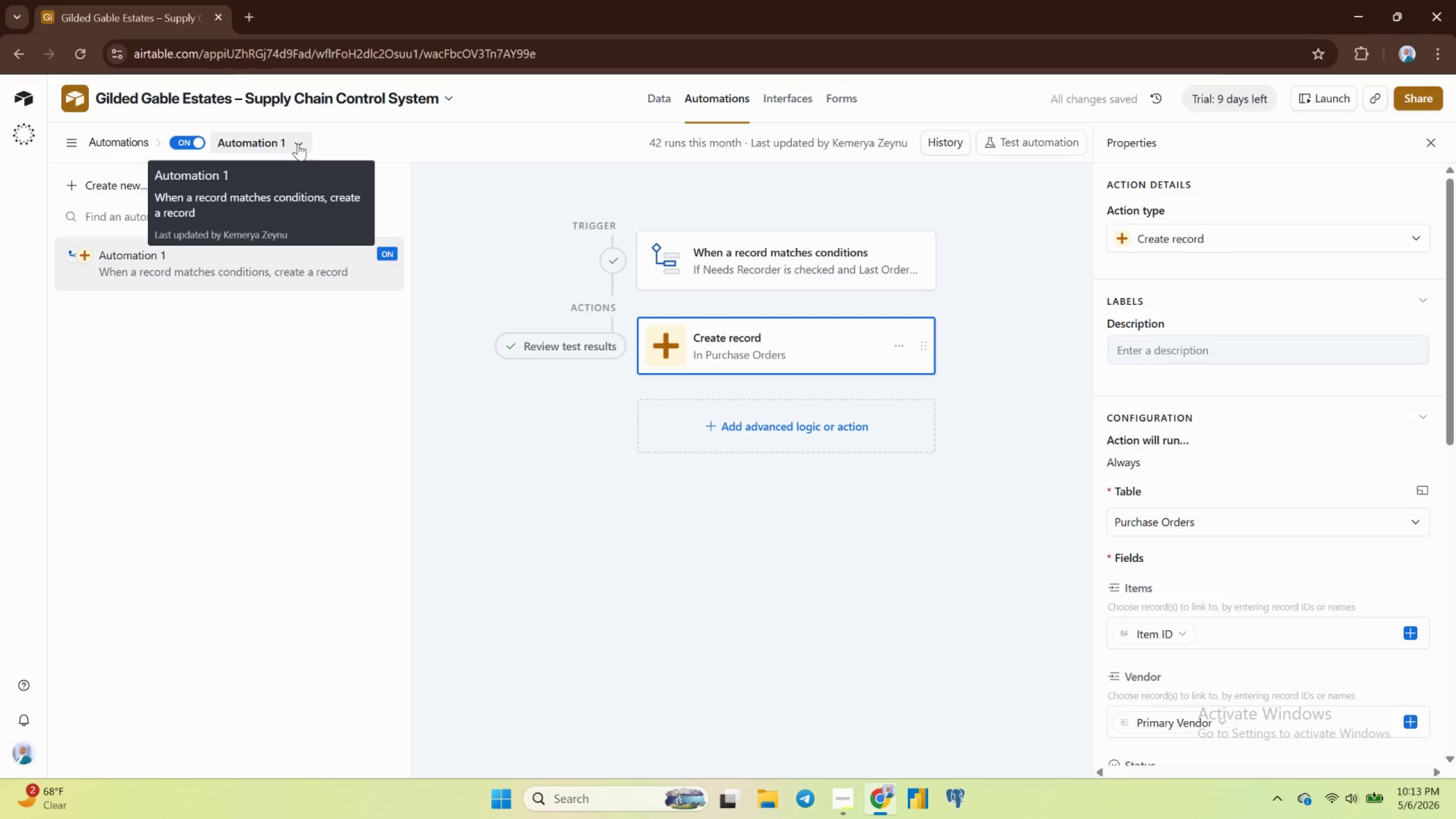 
left_click([298, 143])
 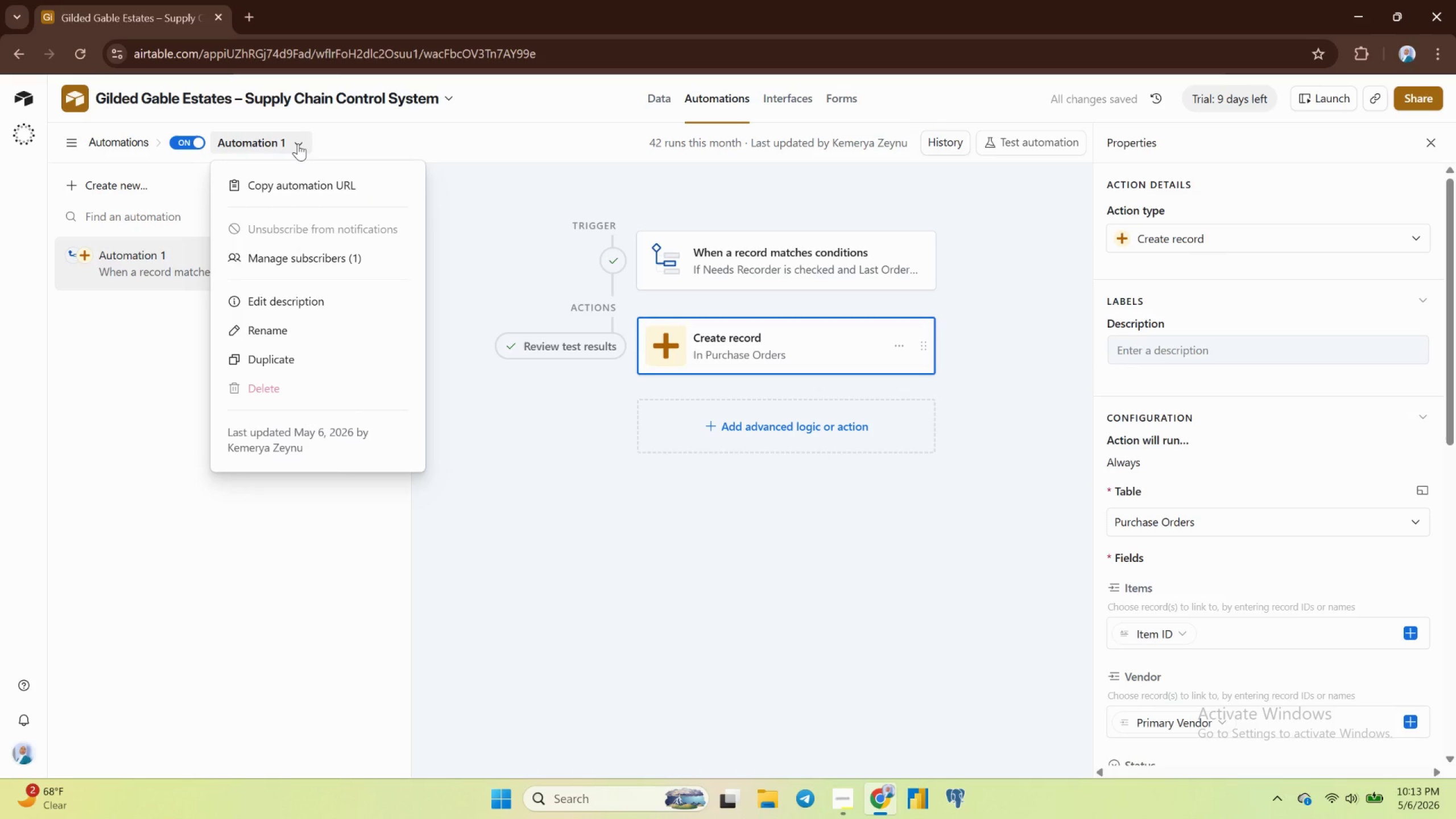 
left_click([298, 143])
 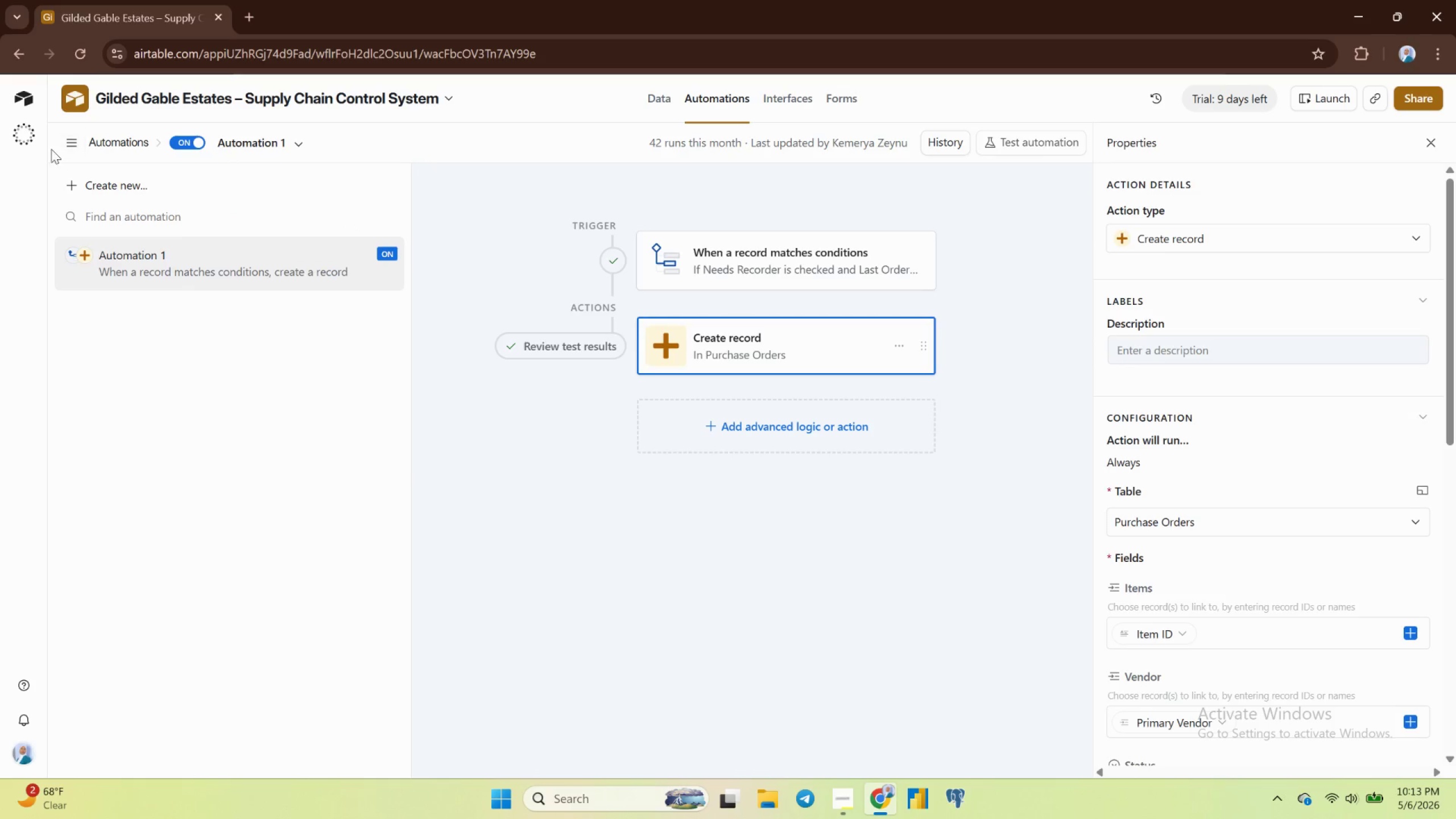 
left_click([67, 146])
 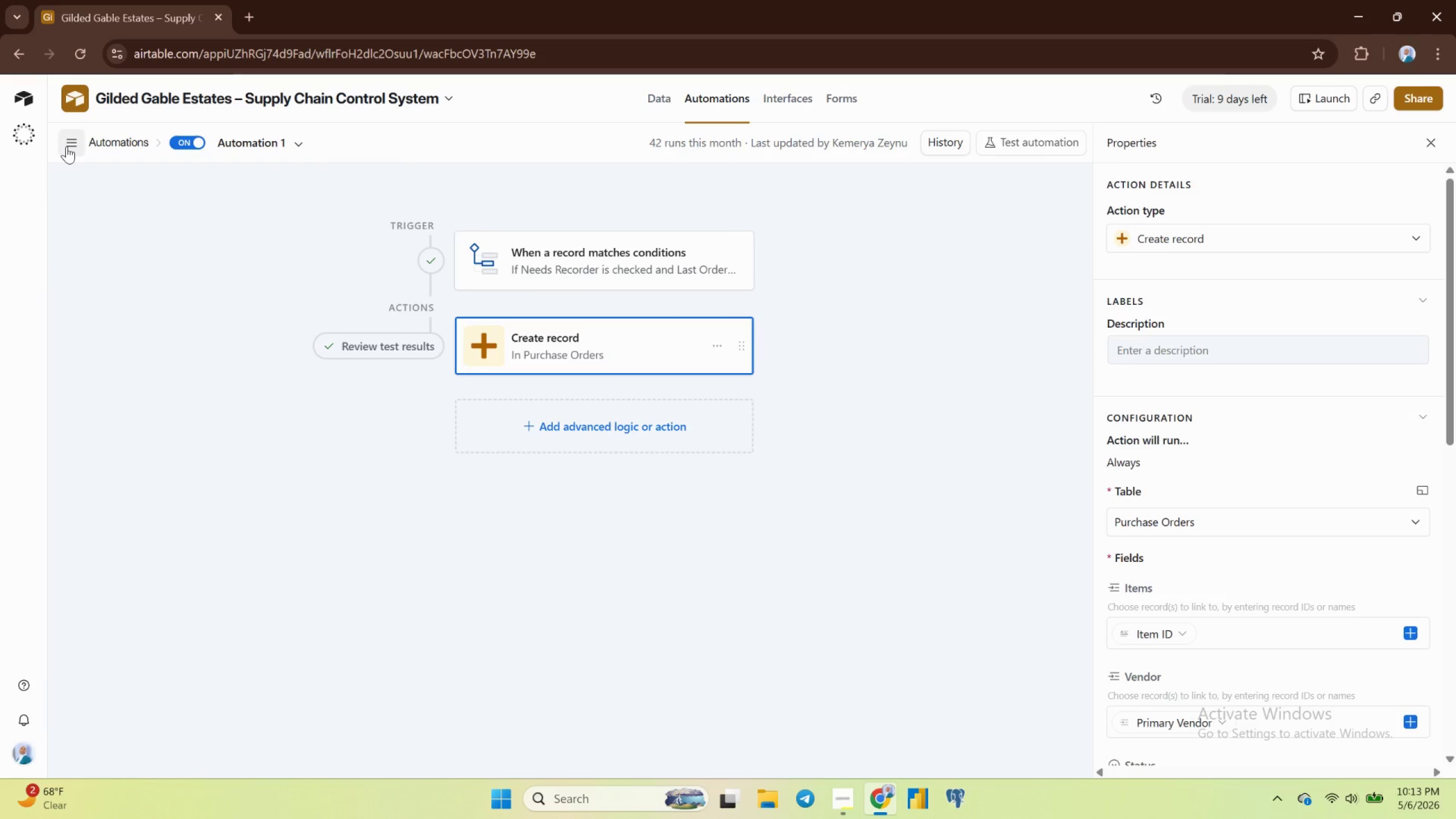 
left_click([67, 146])
 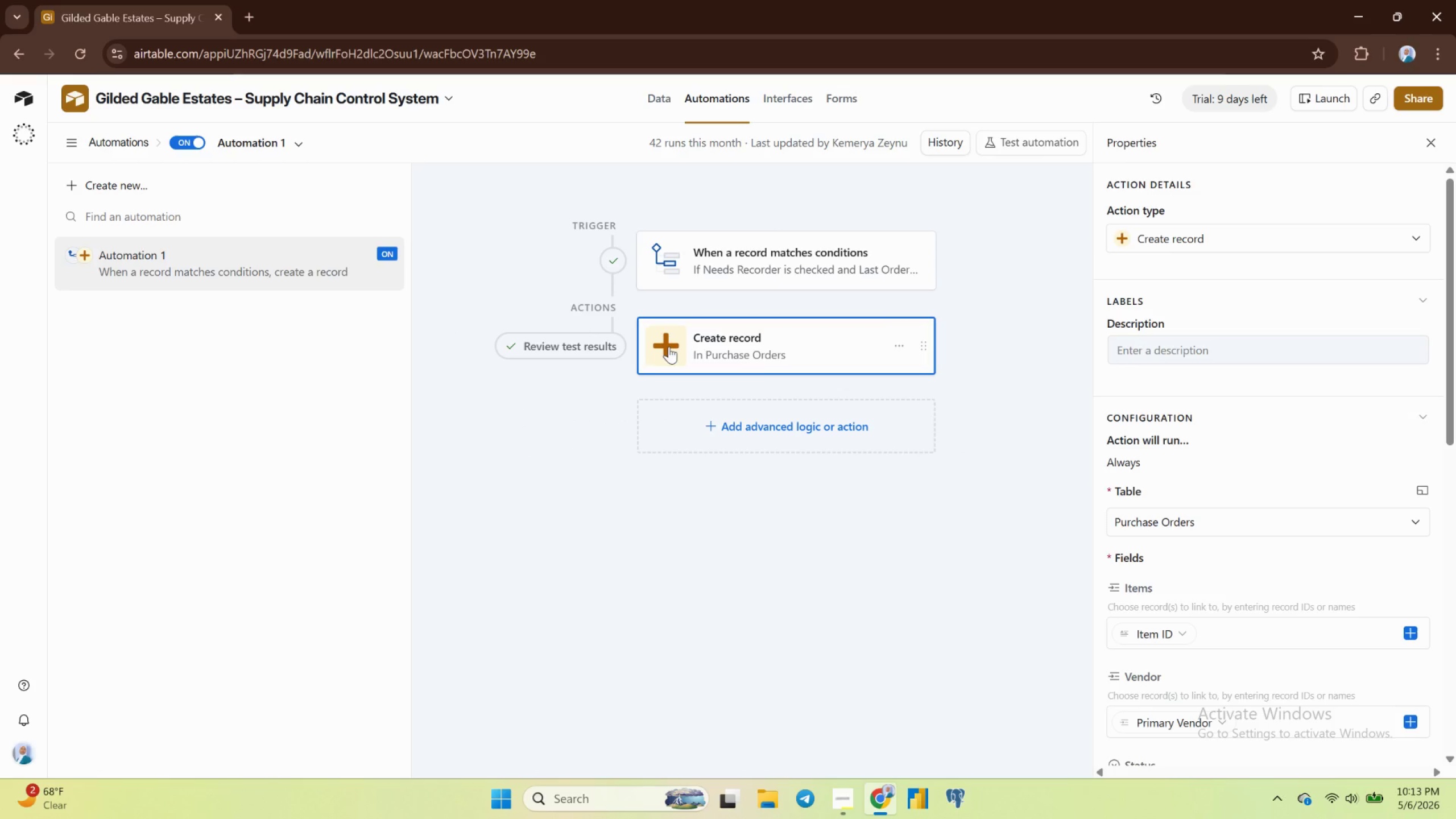 
wait(5.46)
 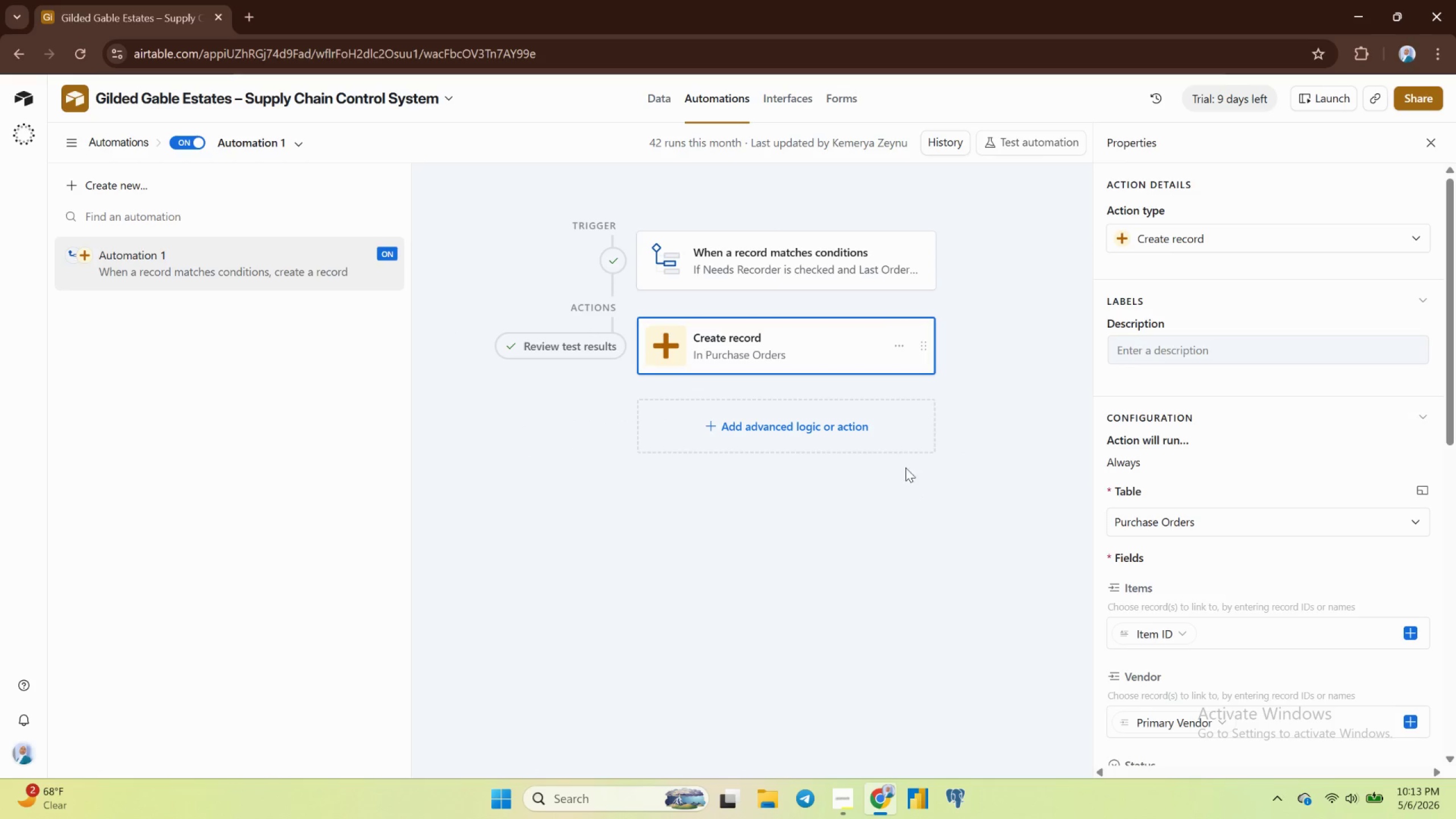 
left_click([709, 337])
 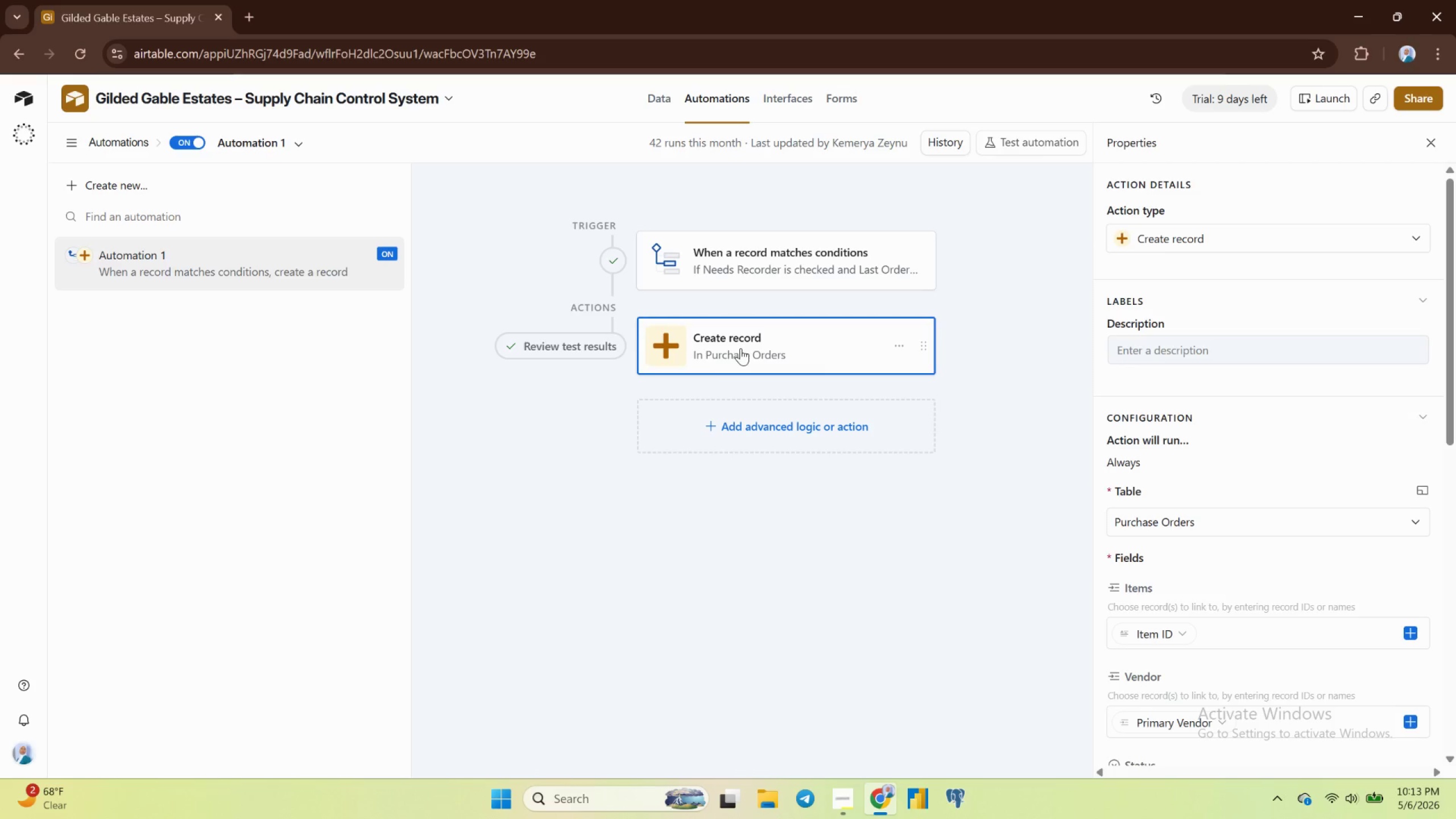 
double_click([741, 348])
 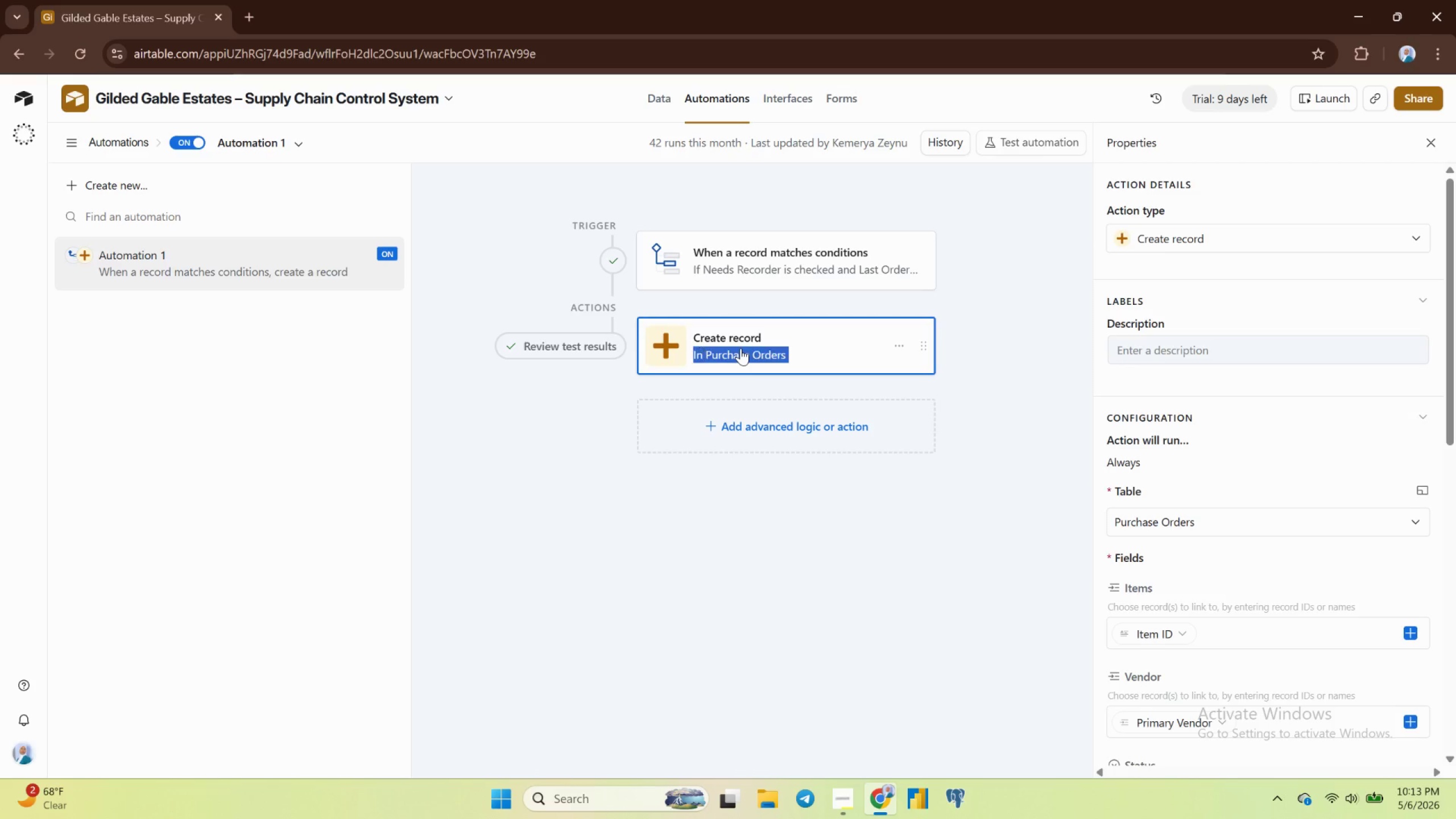 
triple_click([741, 348])
 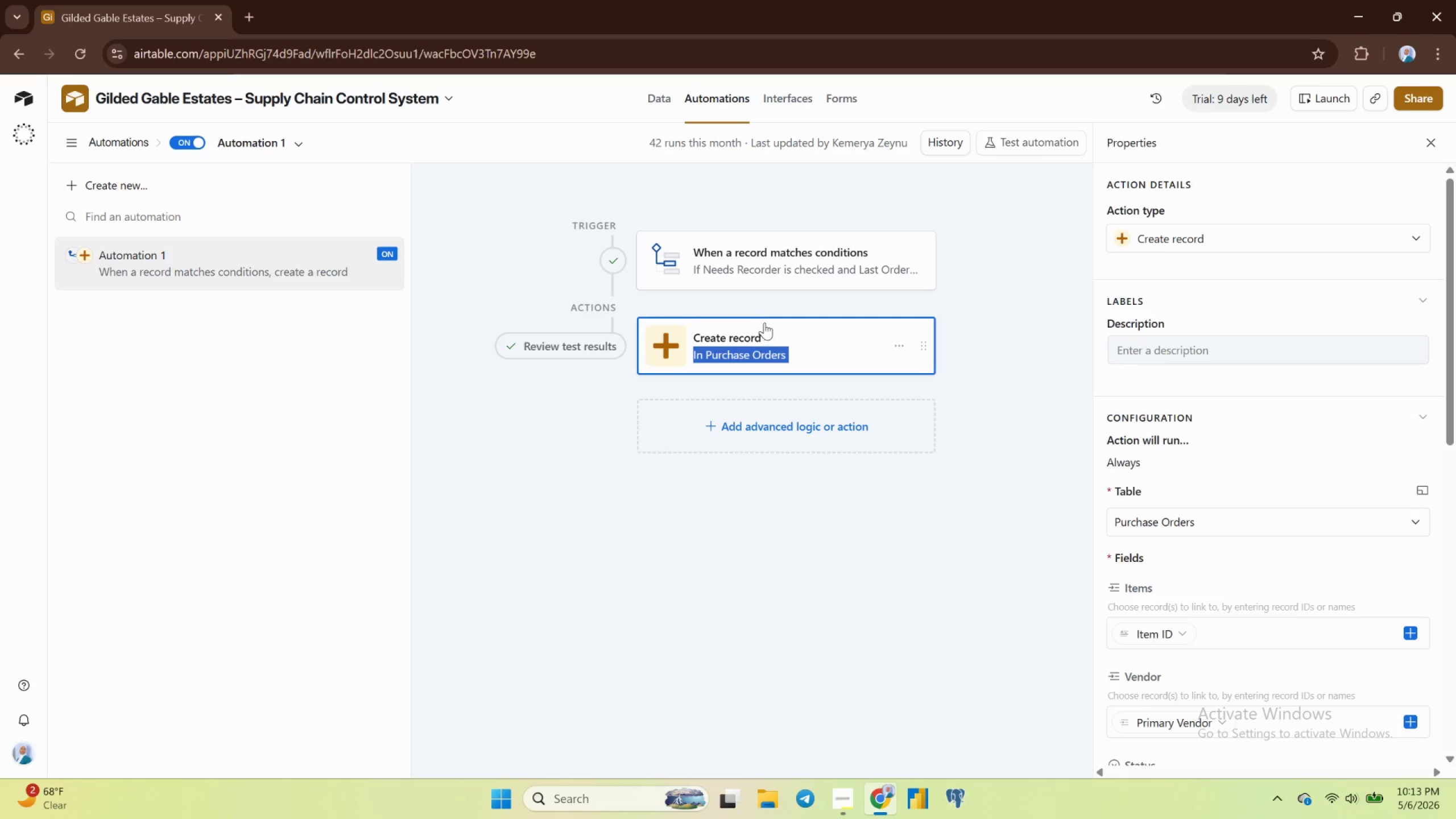 
left_click([766, 322])
 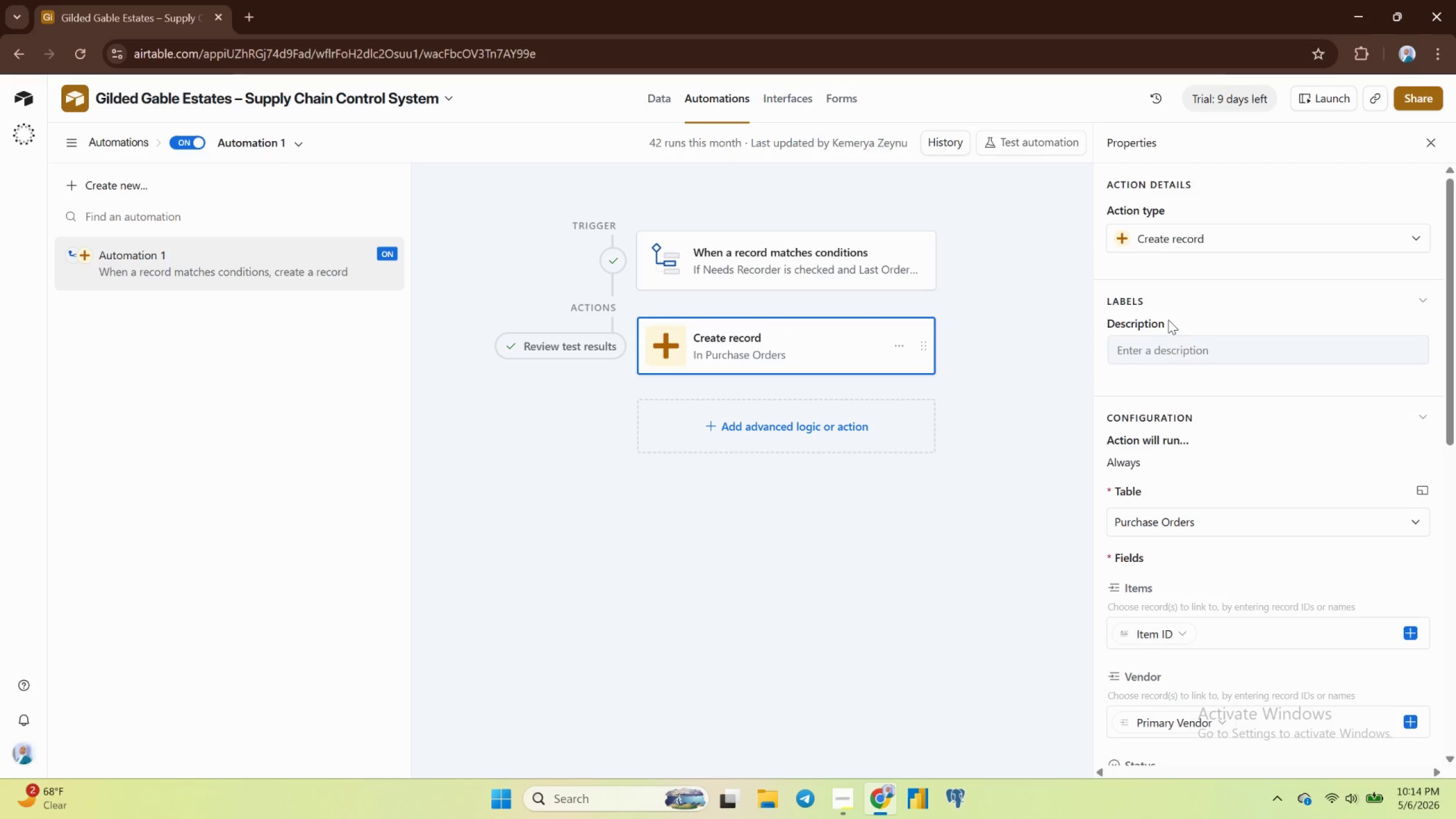 
scroll: coordinate [1168, 321], scroll_direction: down, amount: 9.0
 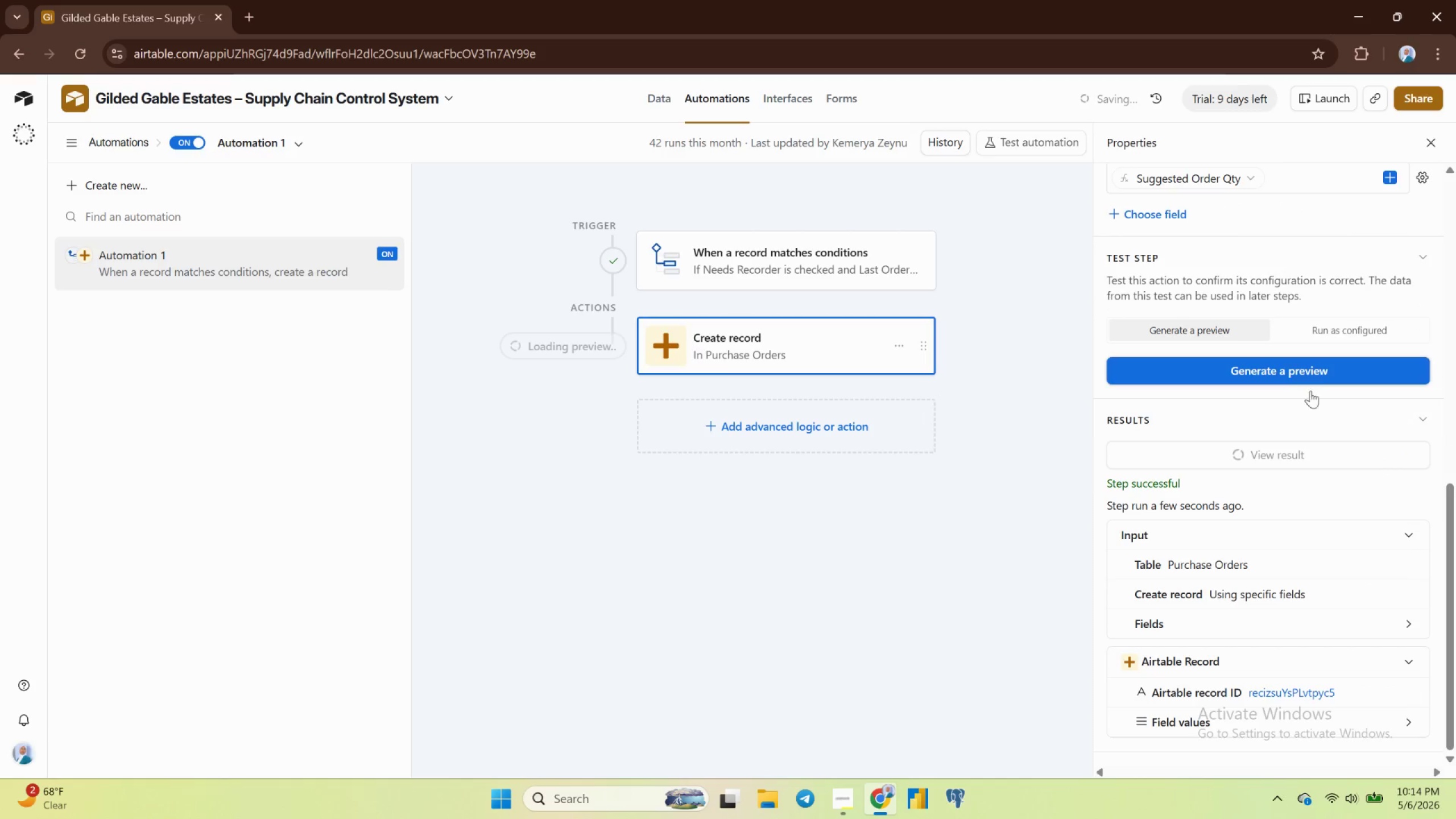 
wait(10.45)
 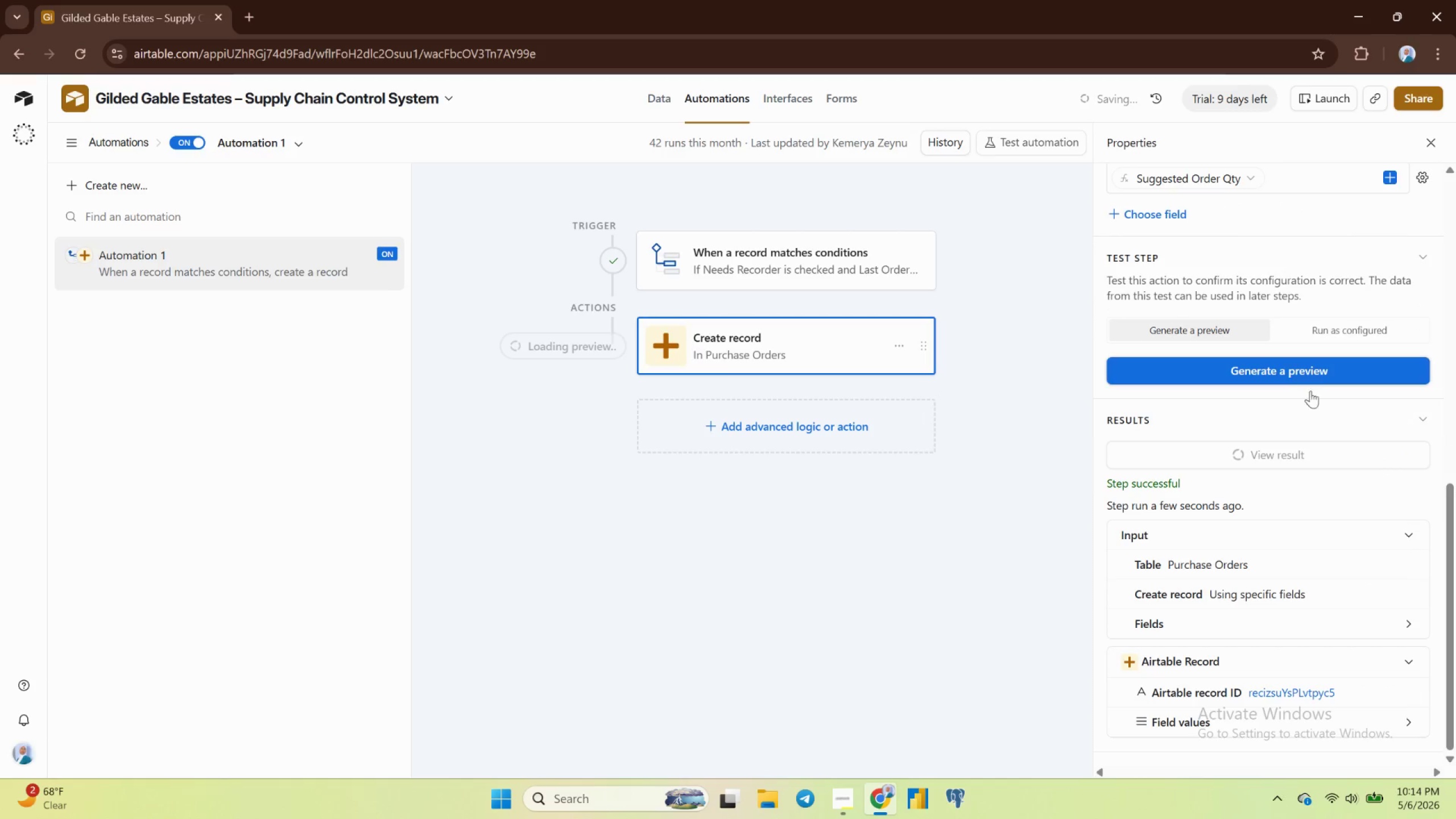 
left_click([961, 204])
 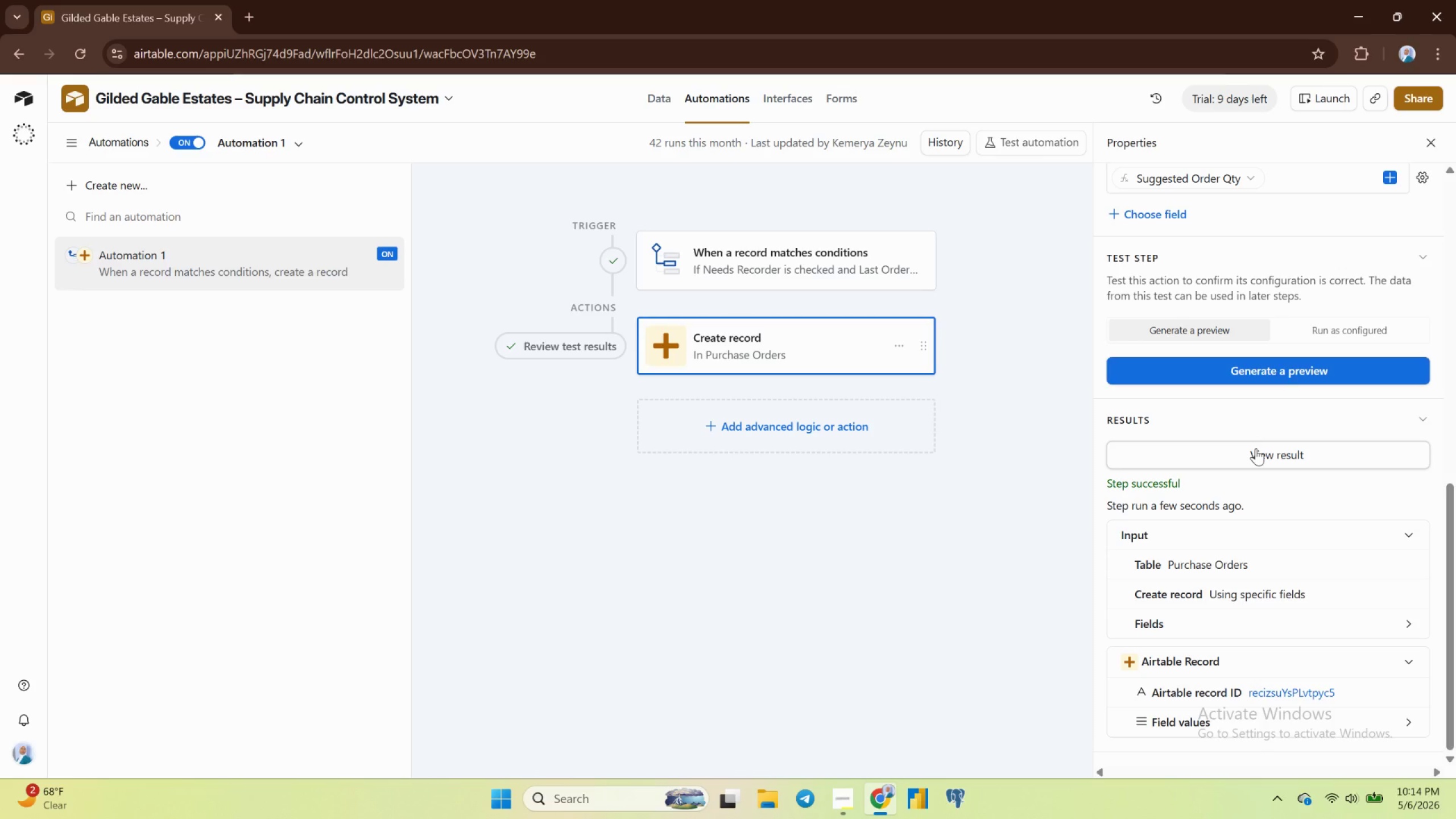 
scroll: coordinate [1256, 448], scroll_direction: down, amount: 3.0
 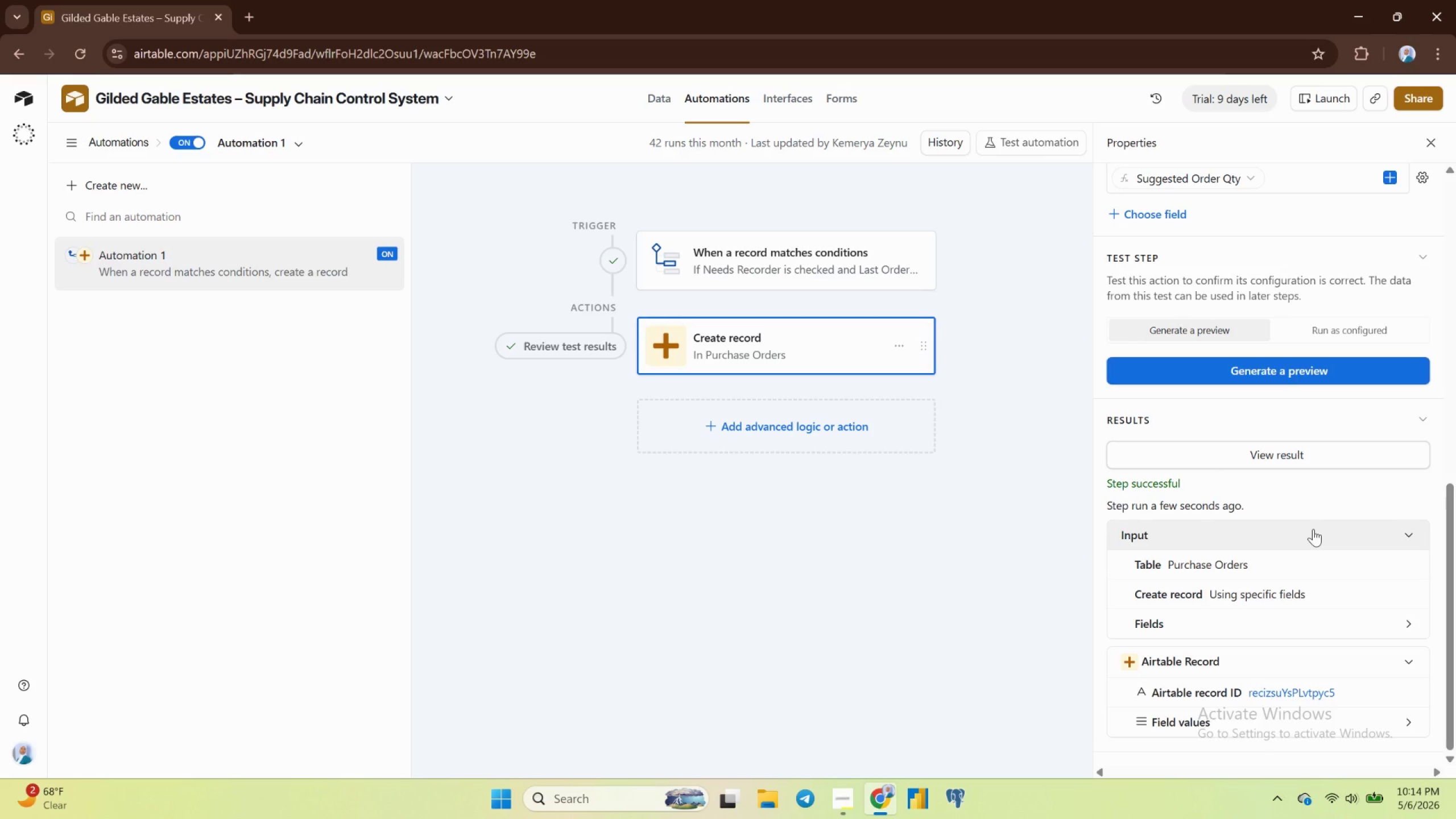 
left_click([1314, 529])
 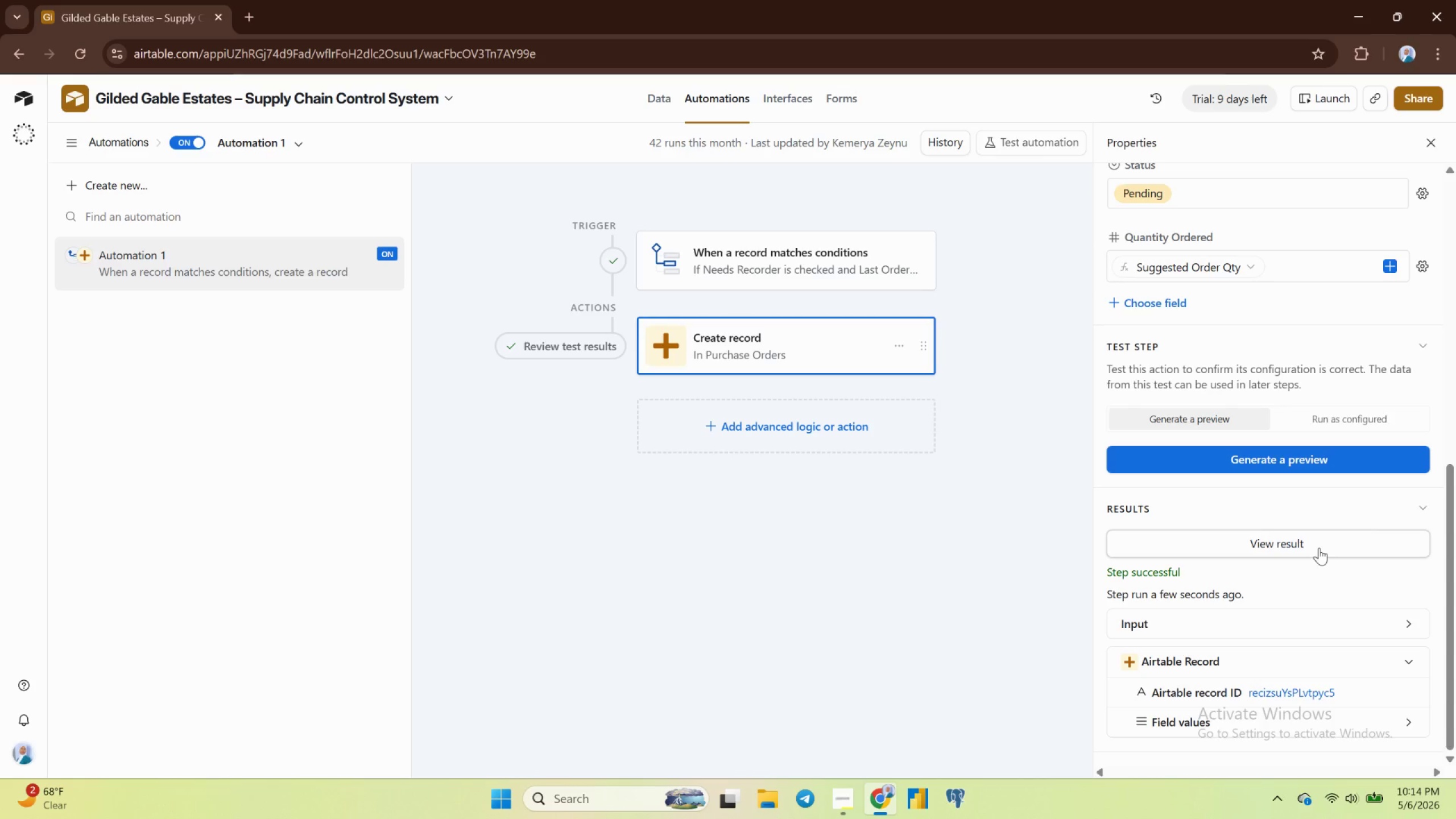 
left_click([1318, 545])
 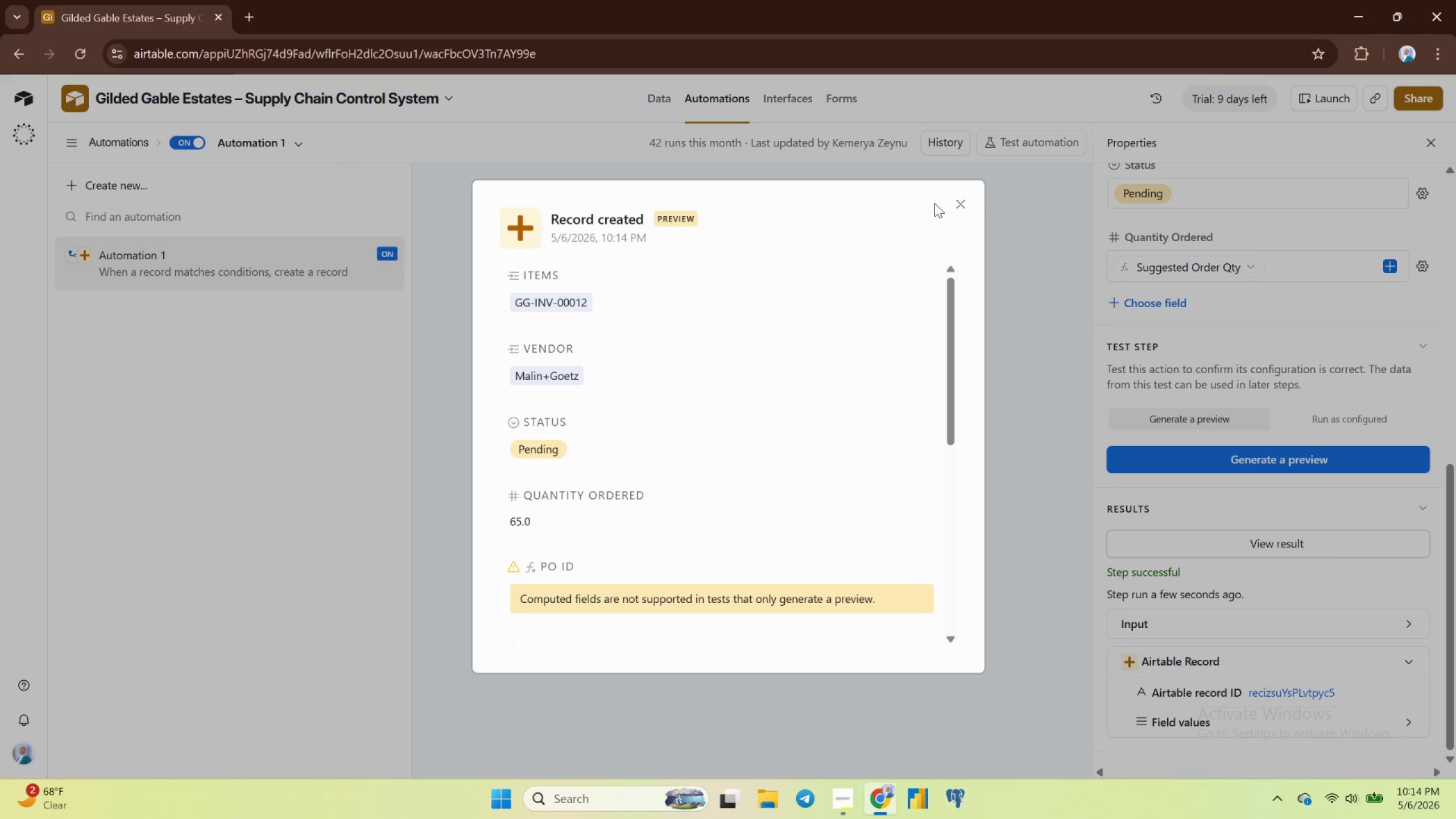 
left_click([963, 202])
 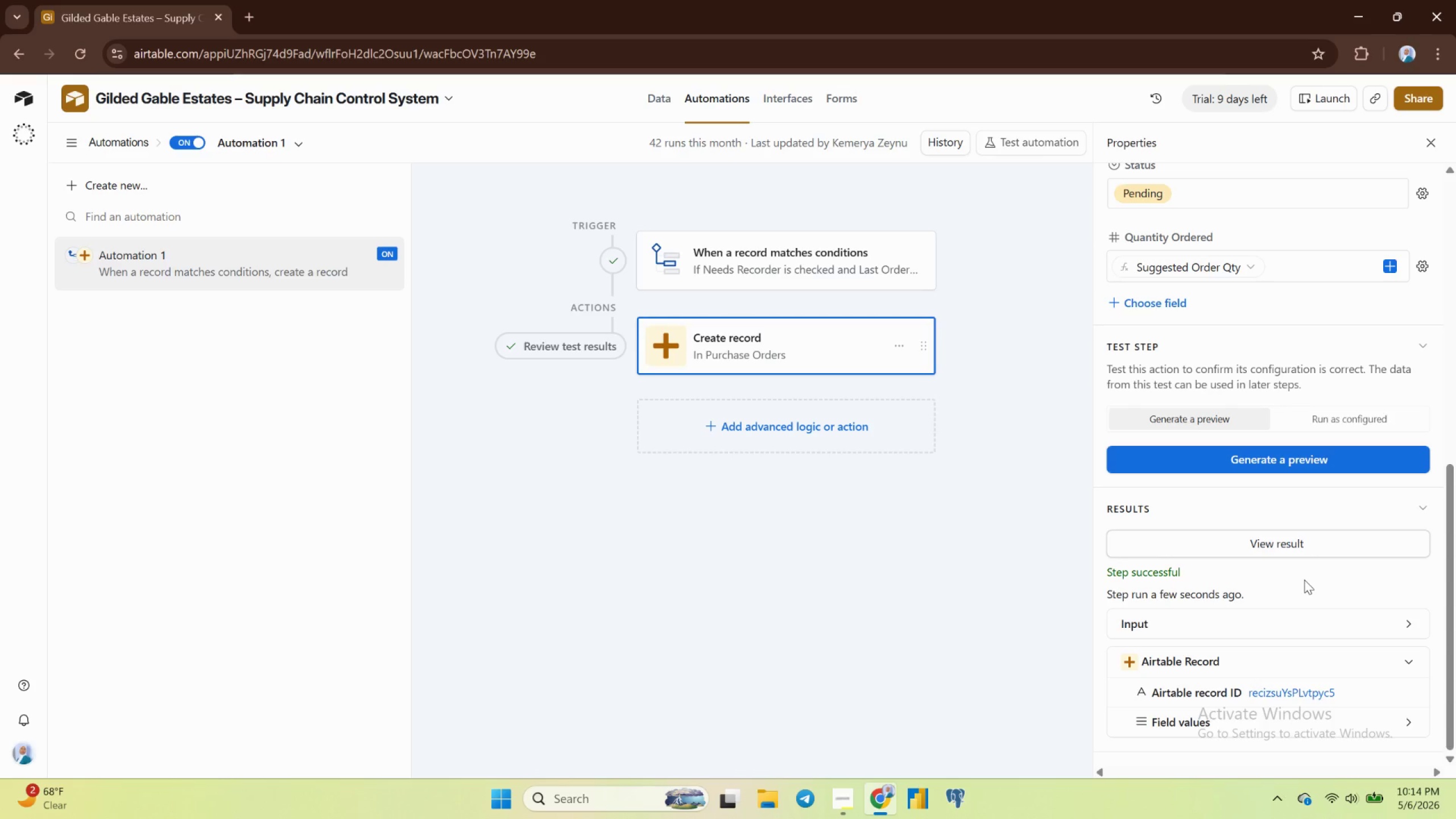 
scroll: coordinate [1304, 580], scroll_direction: down, amount: 2.0
 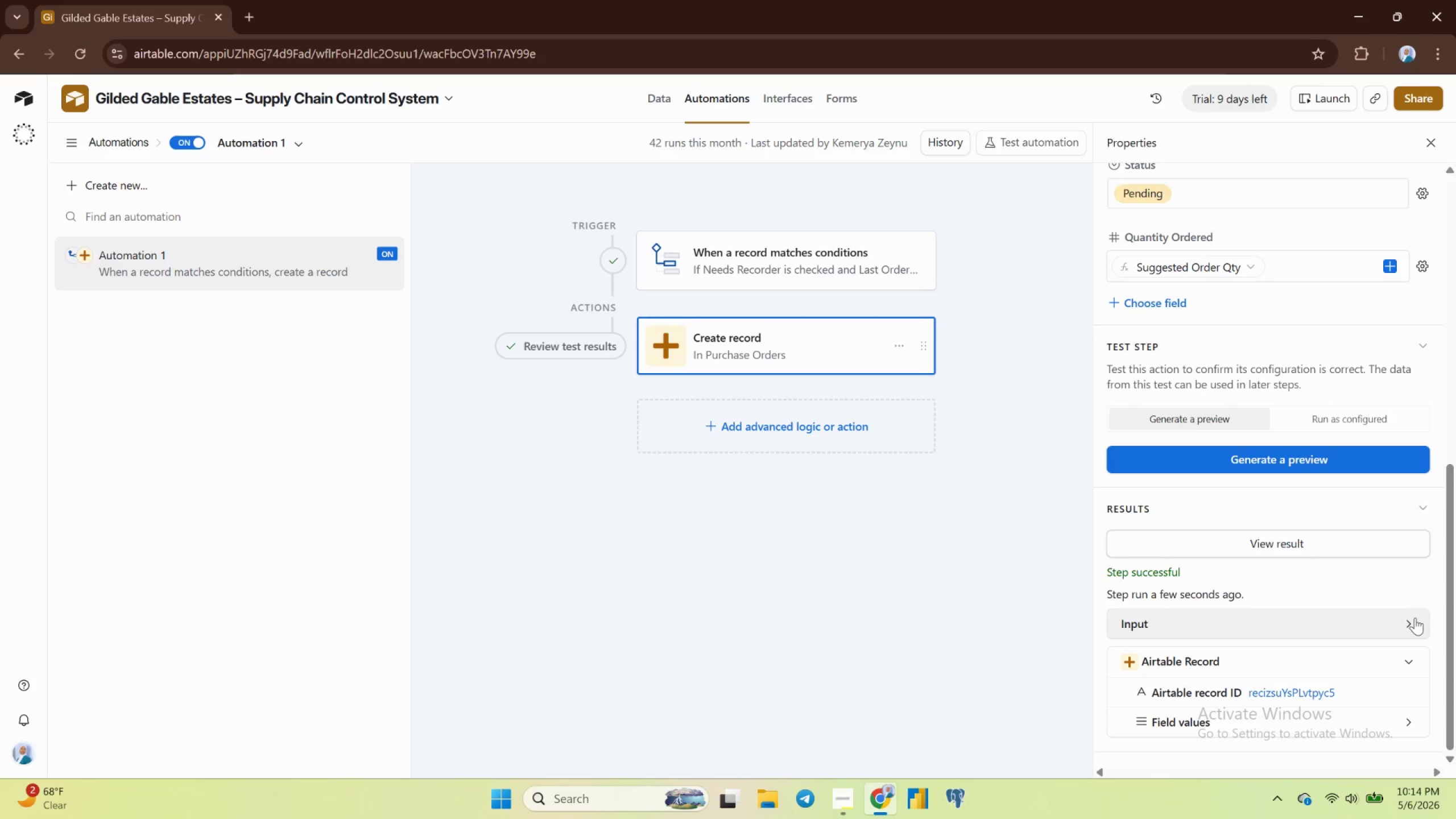 
left_click([1412, 617])
 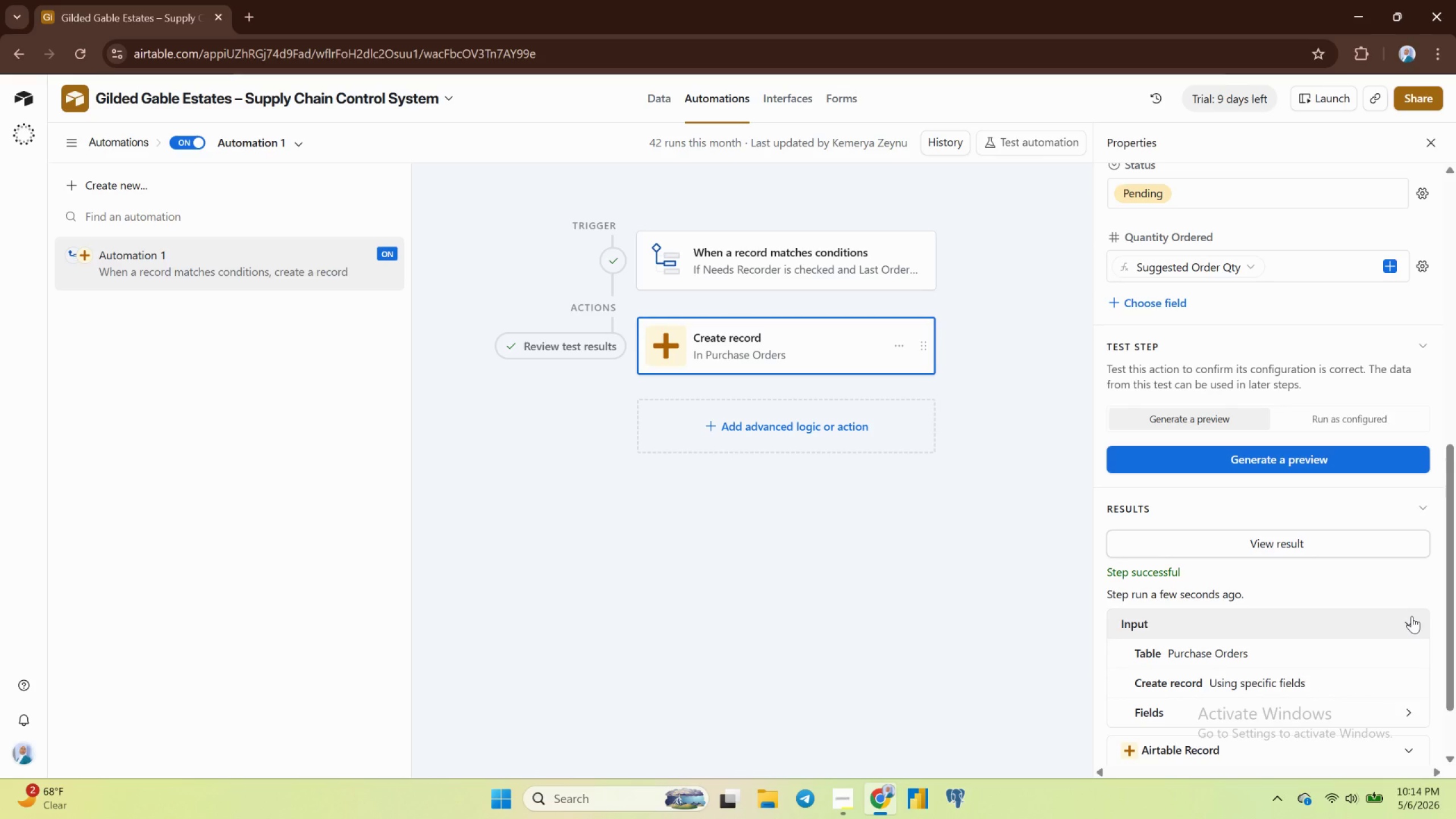 
scroll: coordinate [1412, 616], scroll_direction: down, amount: 4.0
 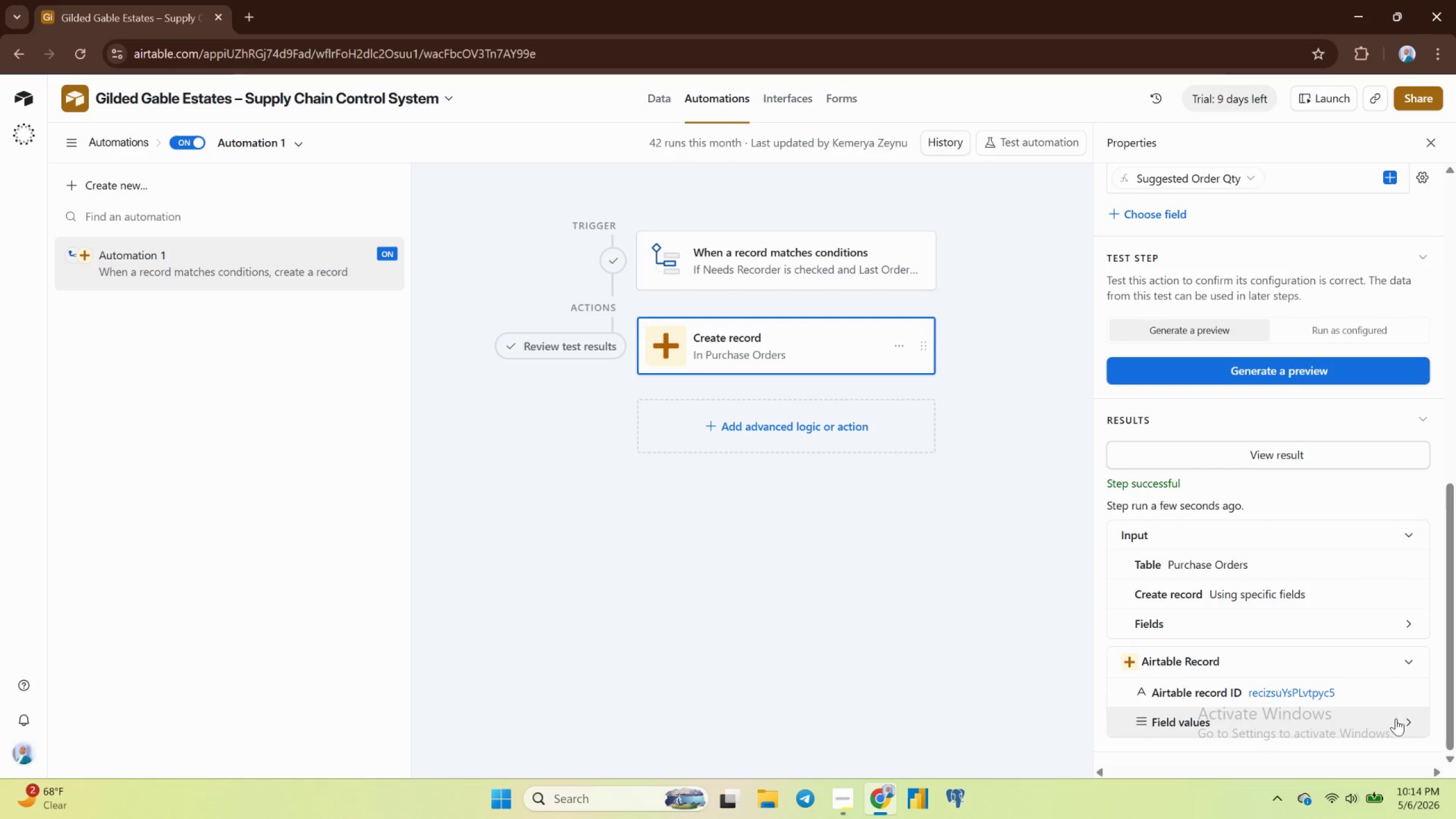 
left_click([1399, 719])
 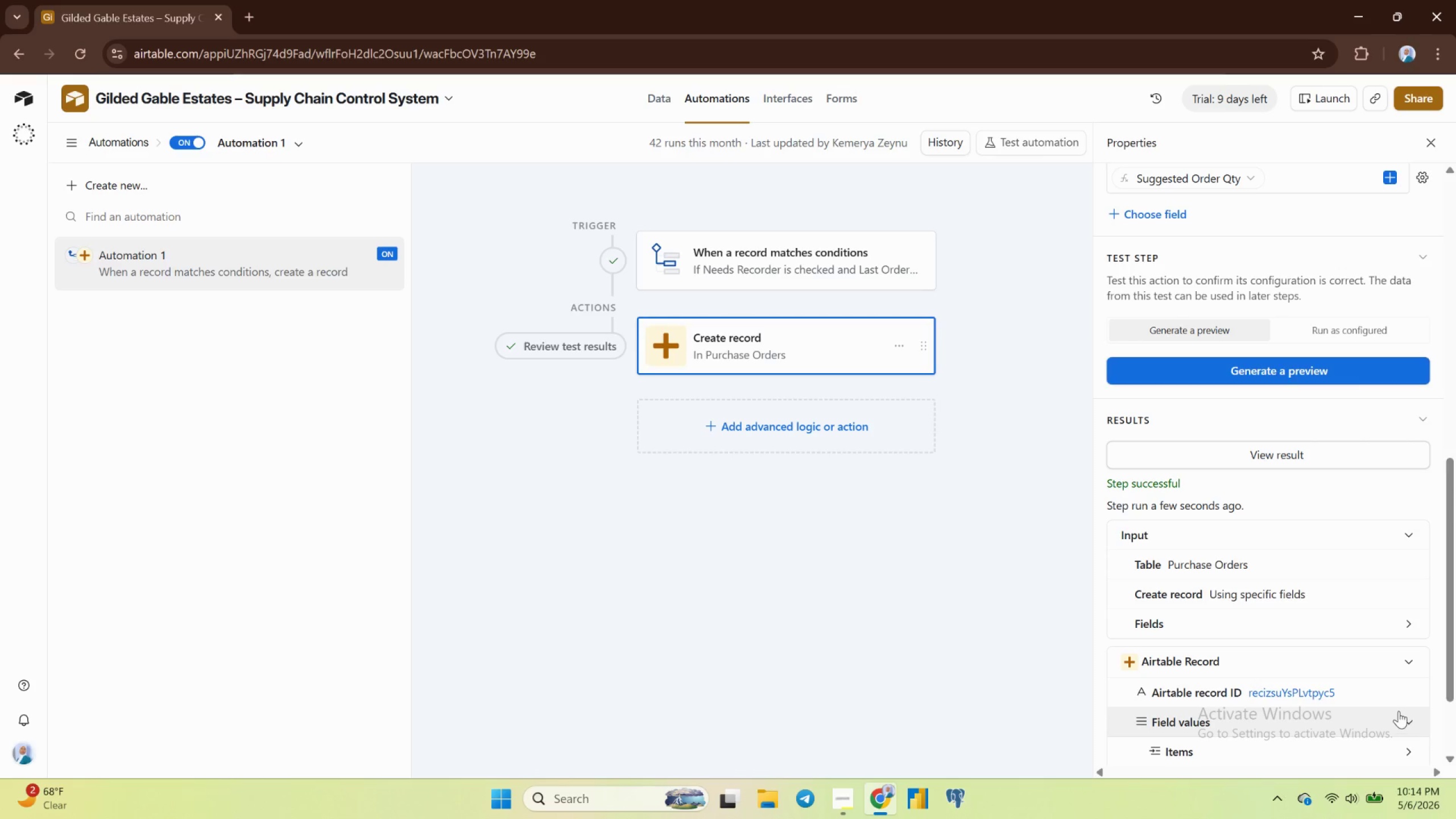 
scroll: coordinate [1393, 735], scroll_direction: down, amount: 9.0
 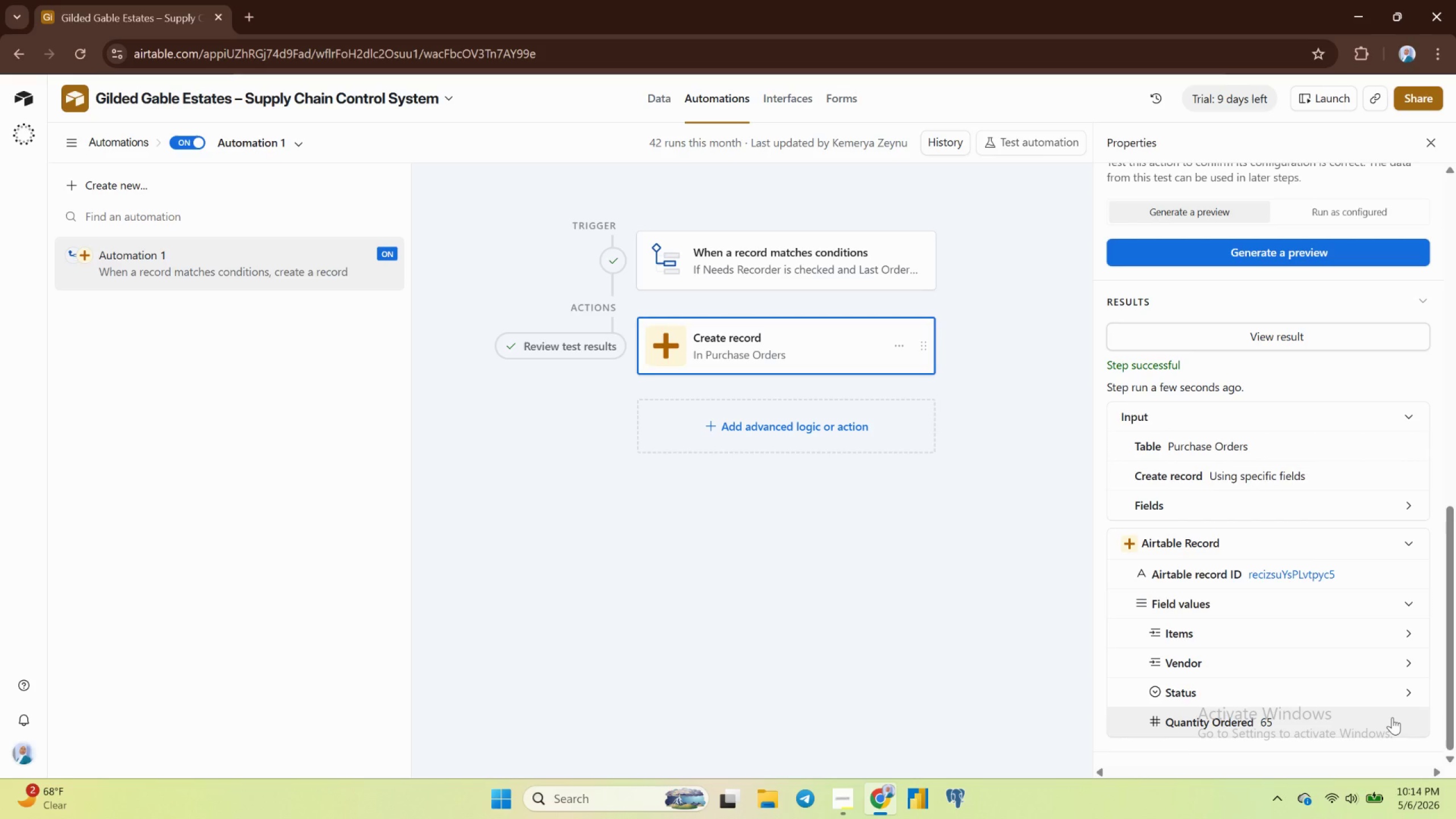 
scroll: coordinate [1392, 717], scroll_direction: up, amount: 1.0
 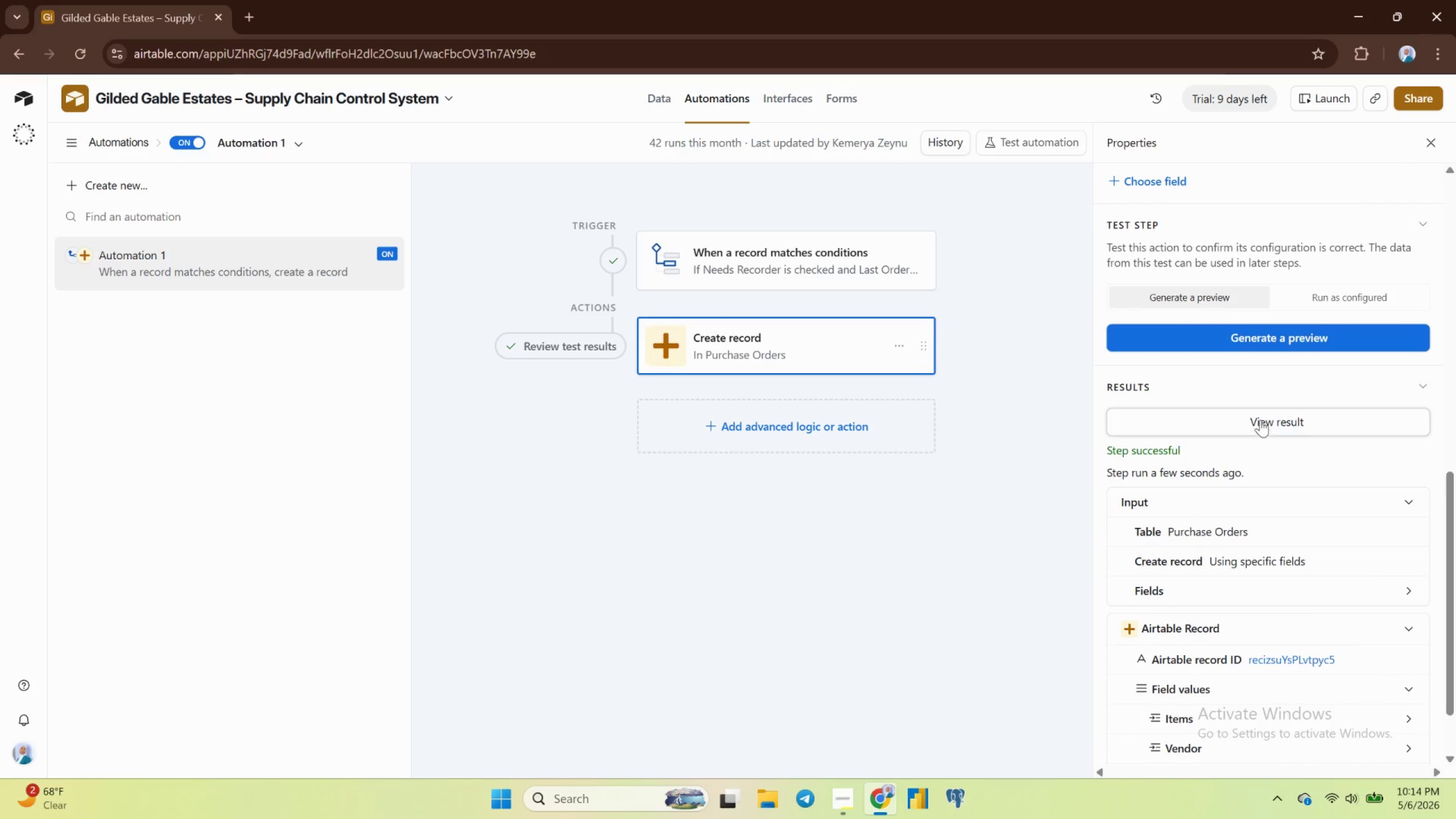 
left_click([1244, 342])
 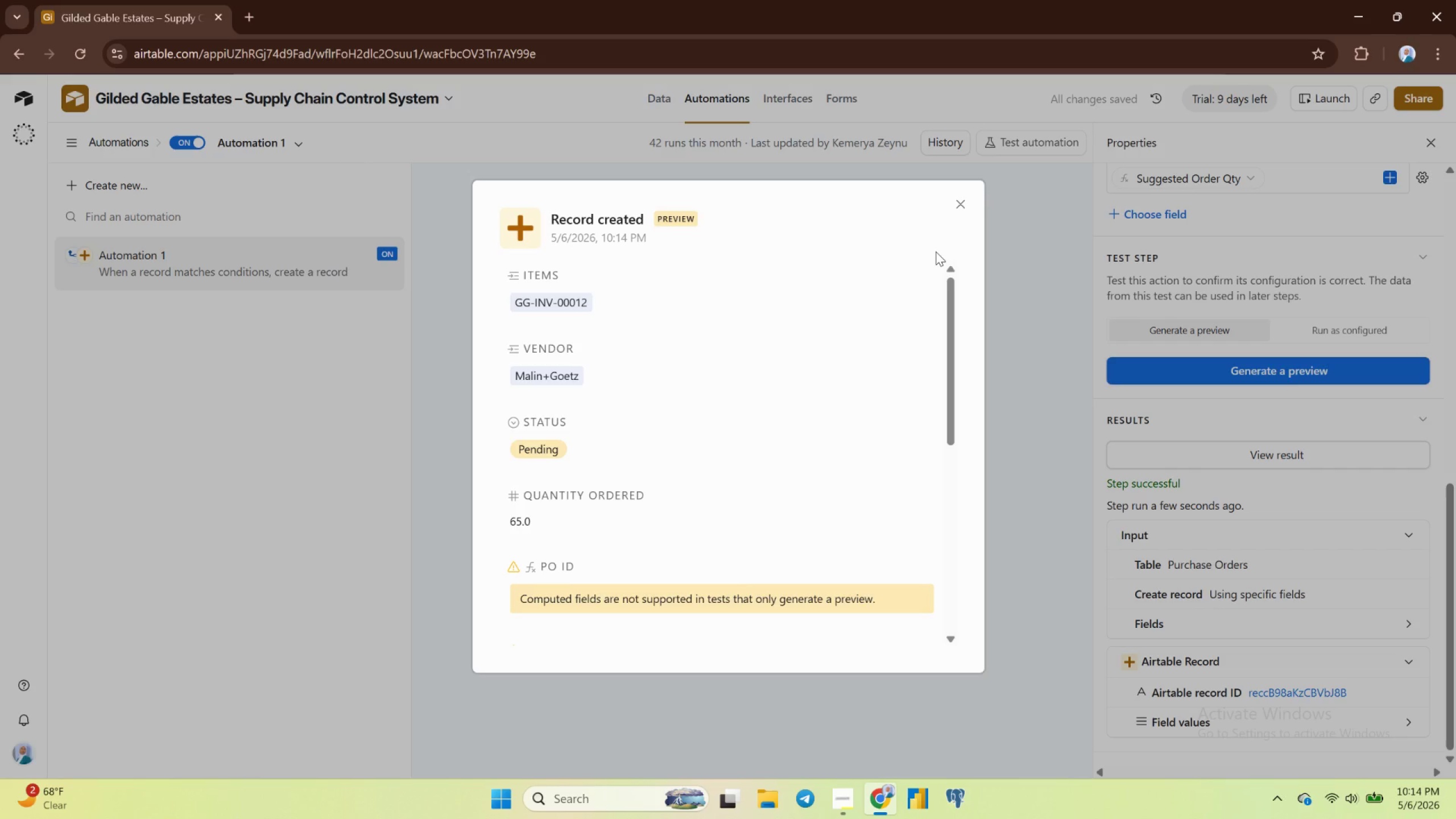 
left_click([967, 196])
 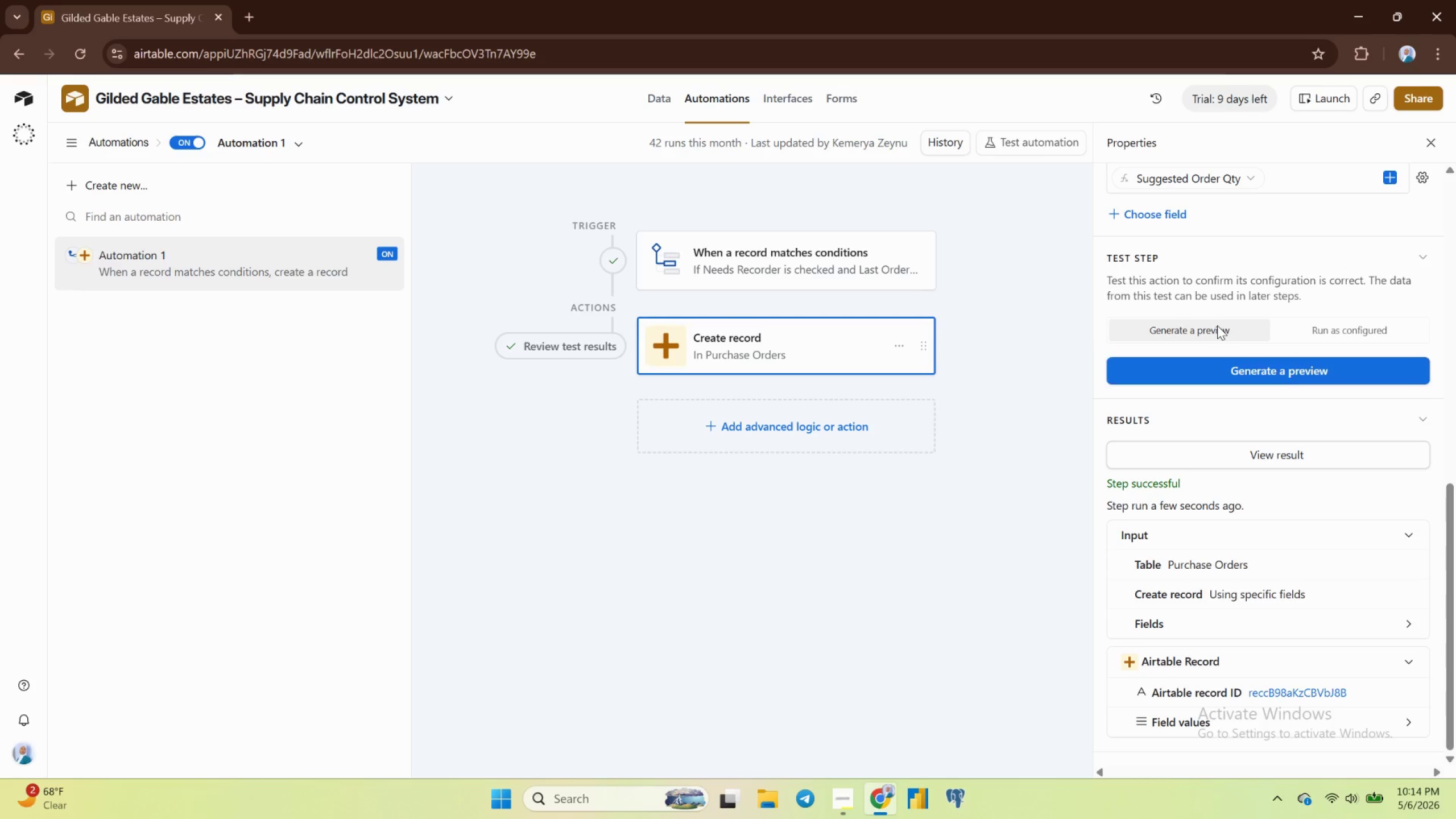 
scroll: coordinate [1217, 325], scroll_direction: up, amount: 1.0
 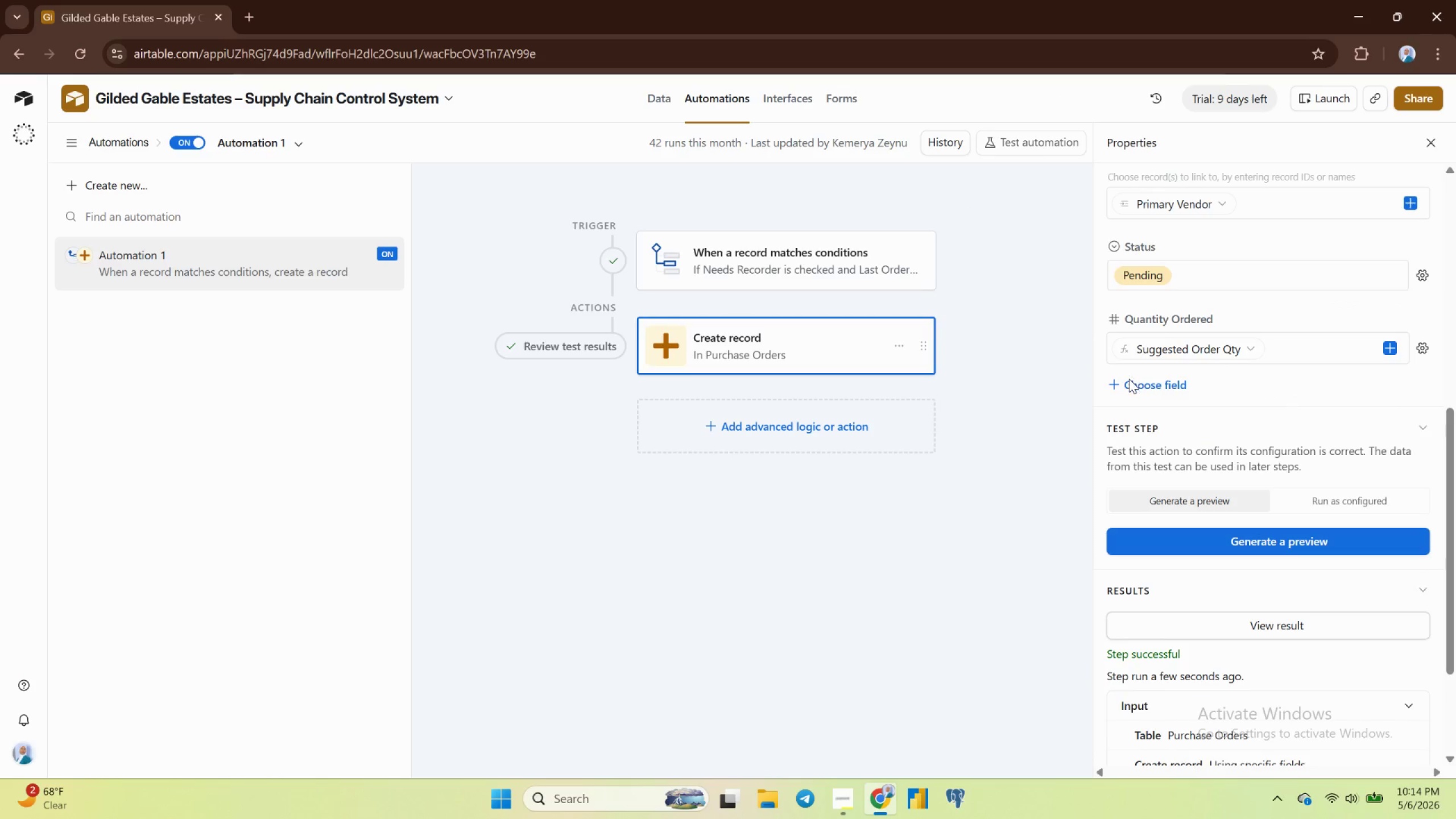 
left_click([1130, 379])
 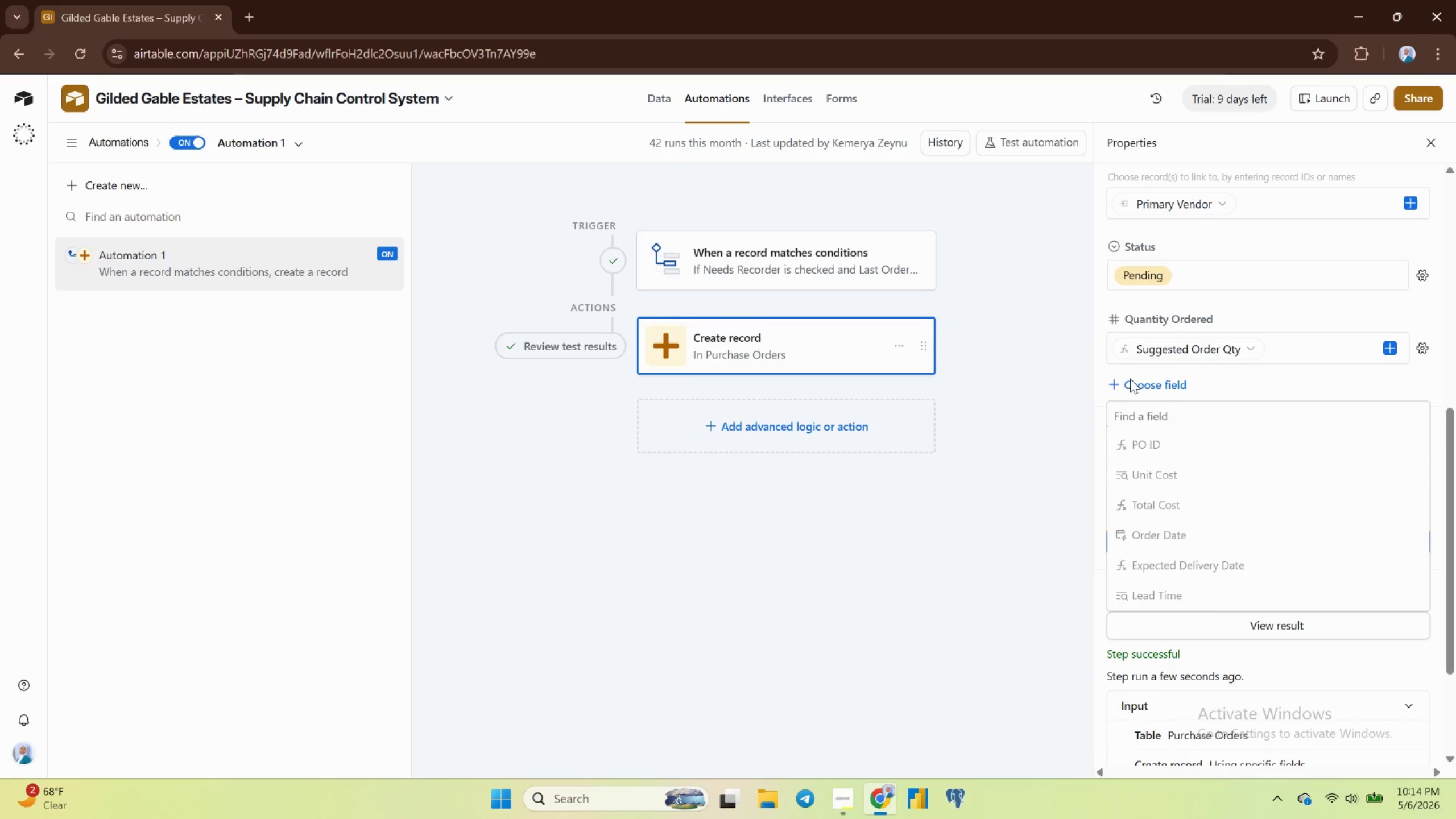 
left_click([1130, 379])
 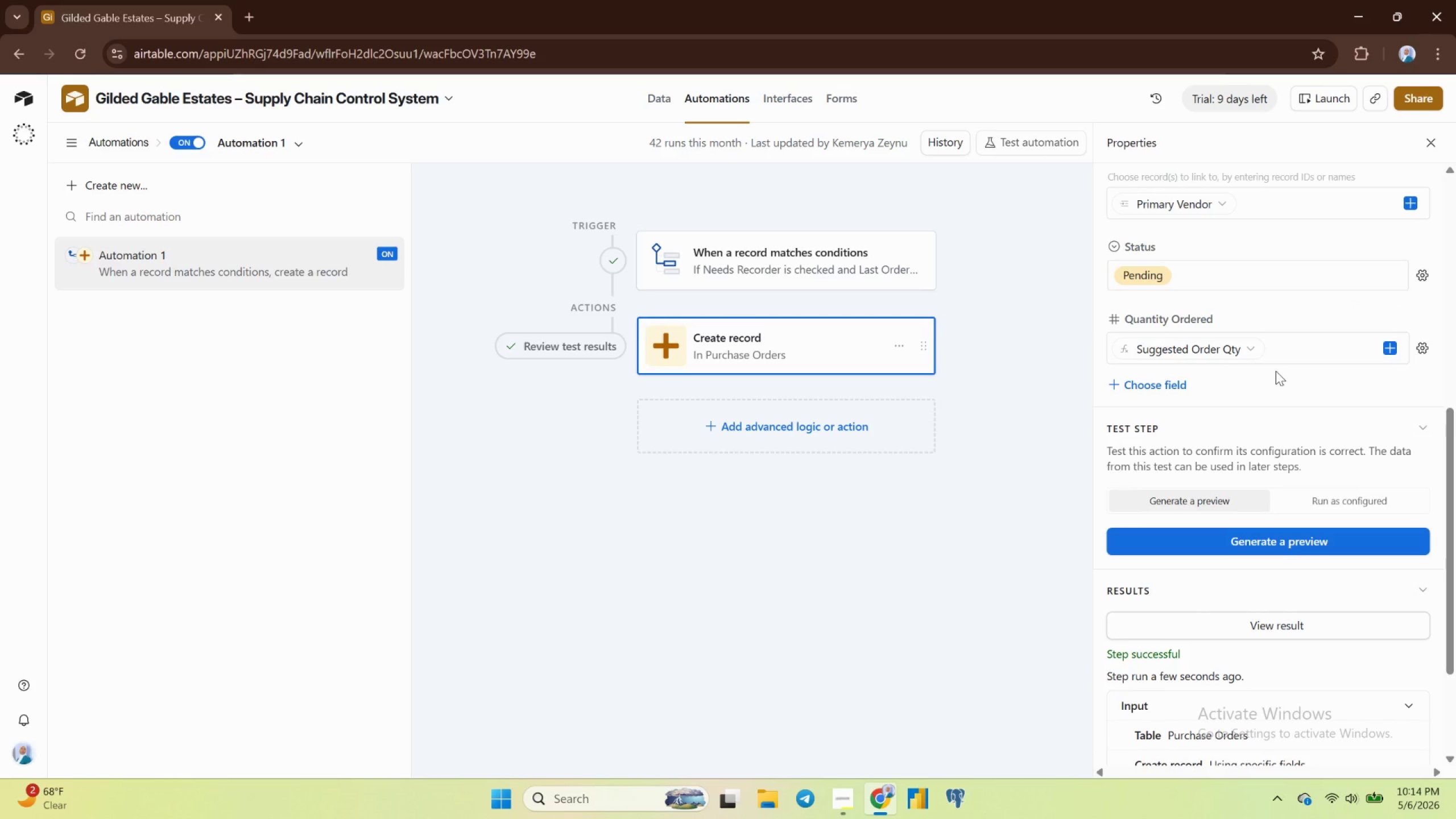 
scroll: coordinate [1276, 371], scroll_direction: up, amount: 4.0
 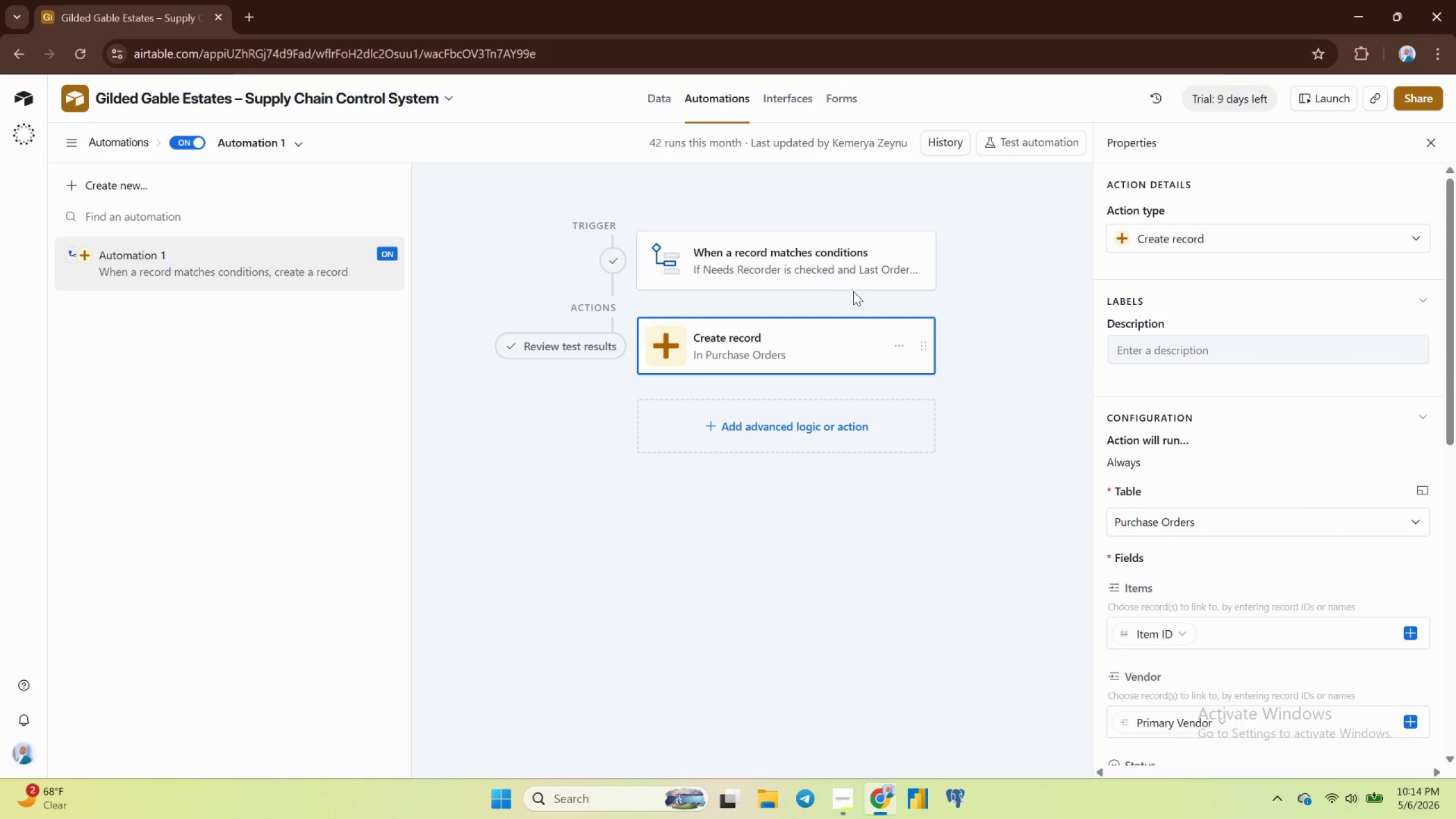 
left_click([811, 272])
 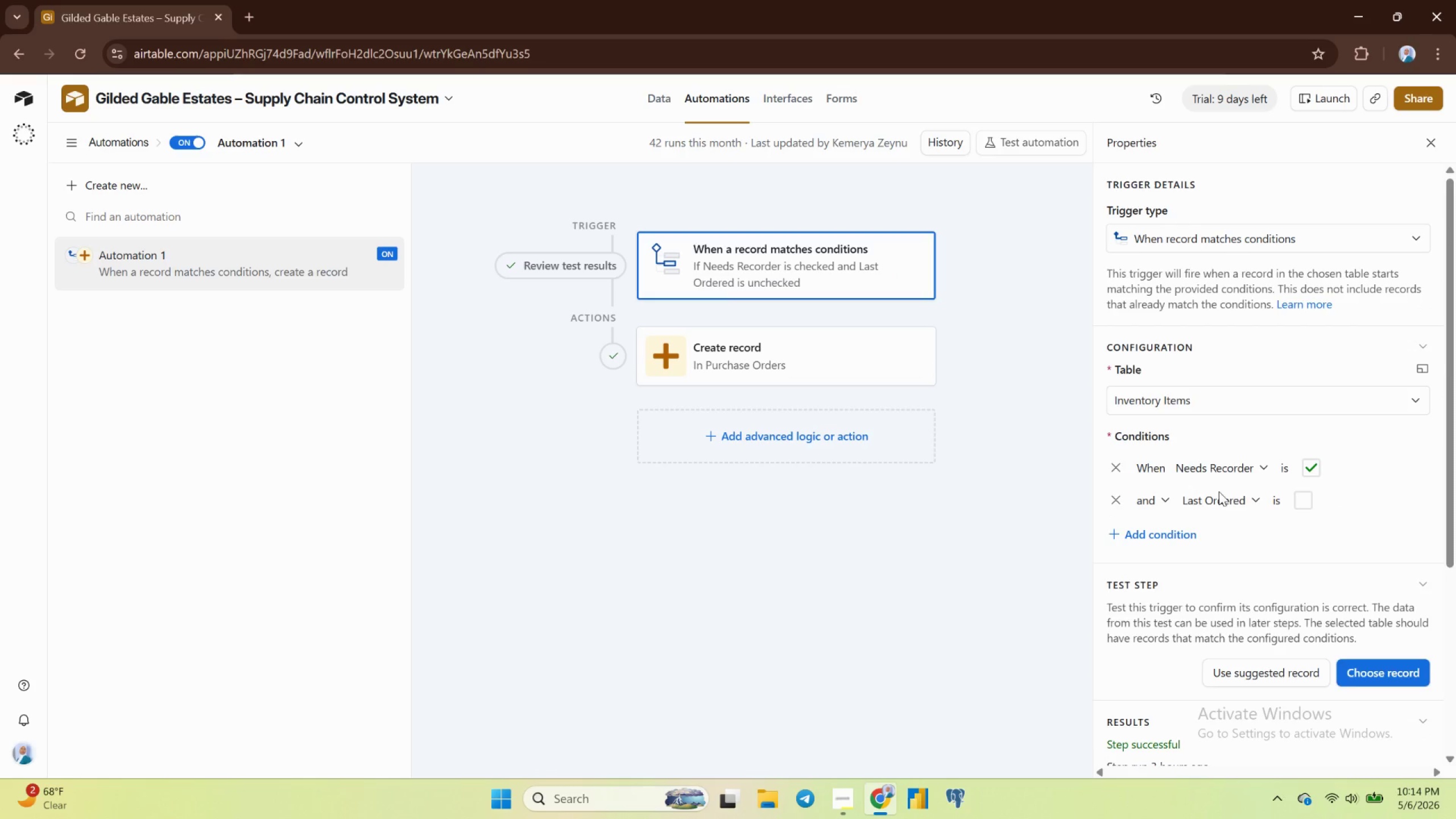 
scroll: coordinate [1292, 556], scroll_direction: down, amount: 2.0
 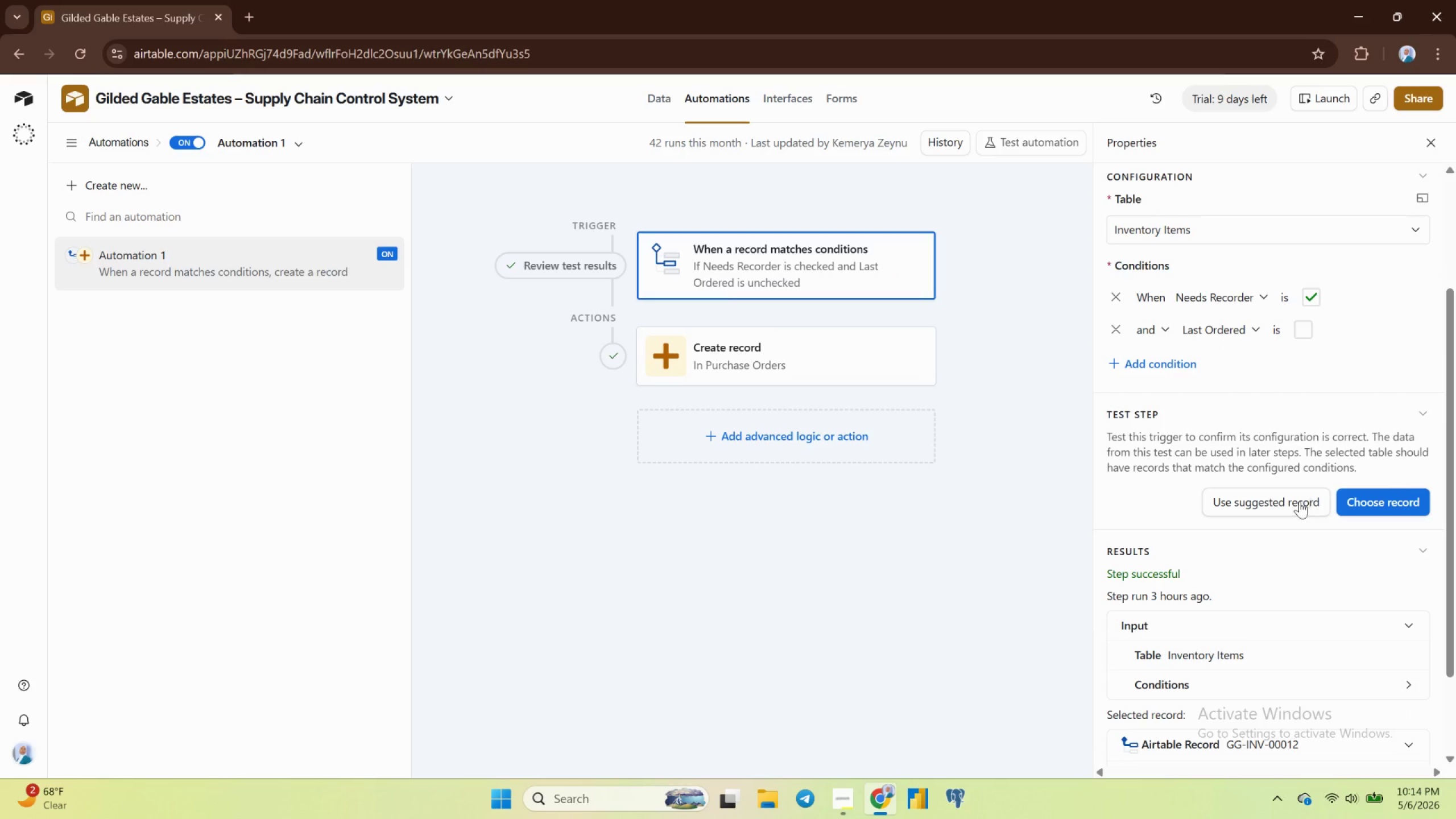 
left_click([1286, 504])
 